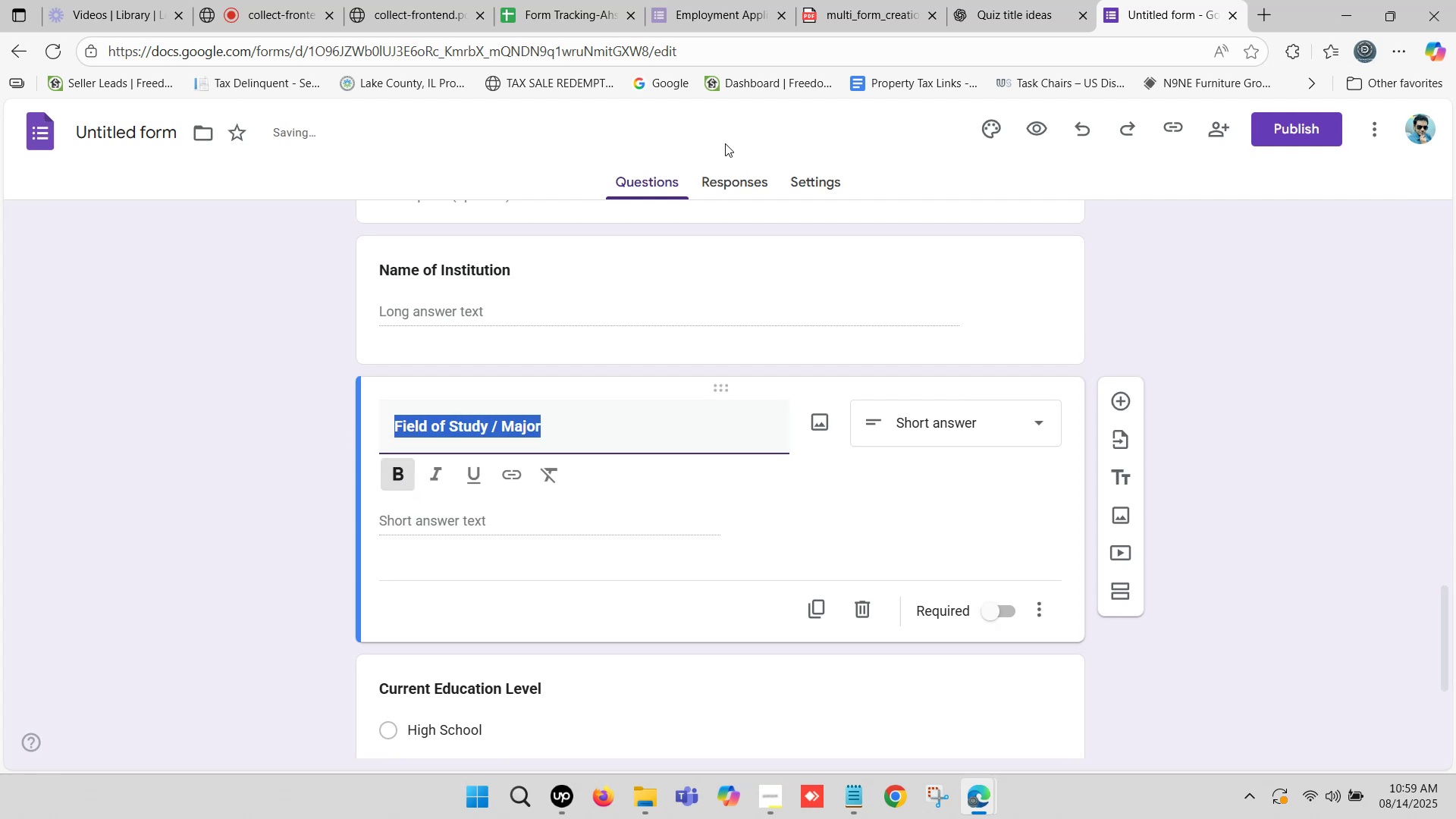 
left_click([1010, 0])
 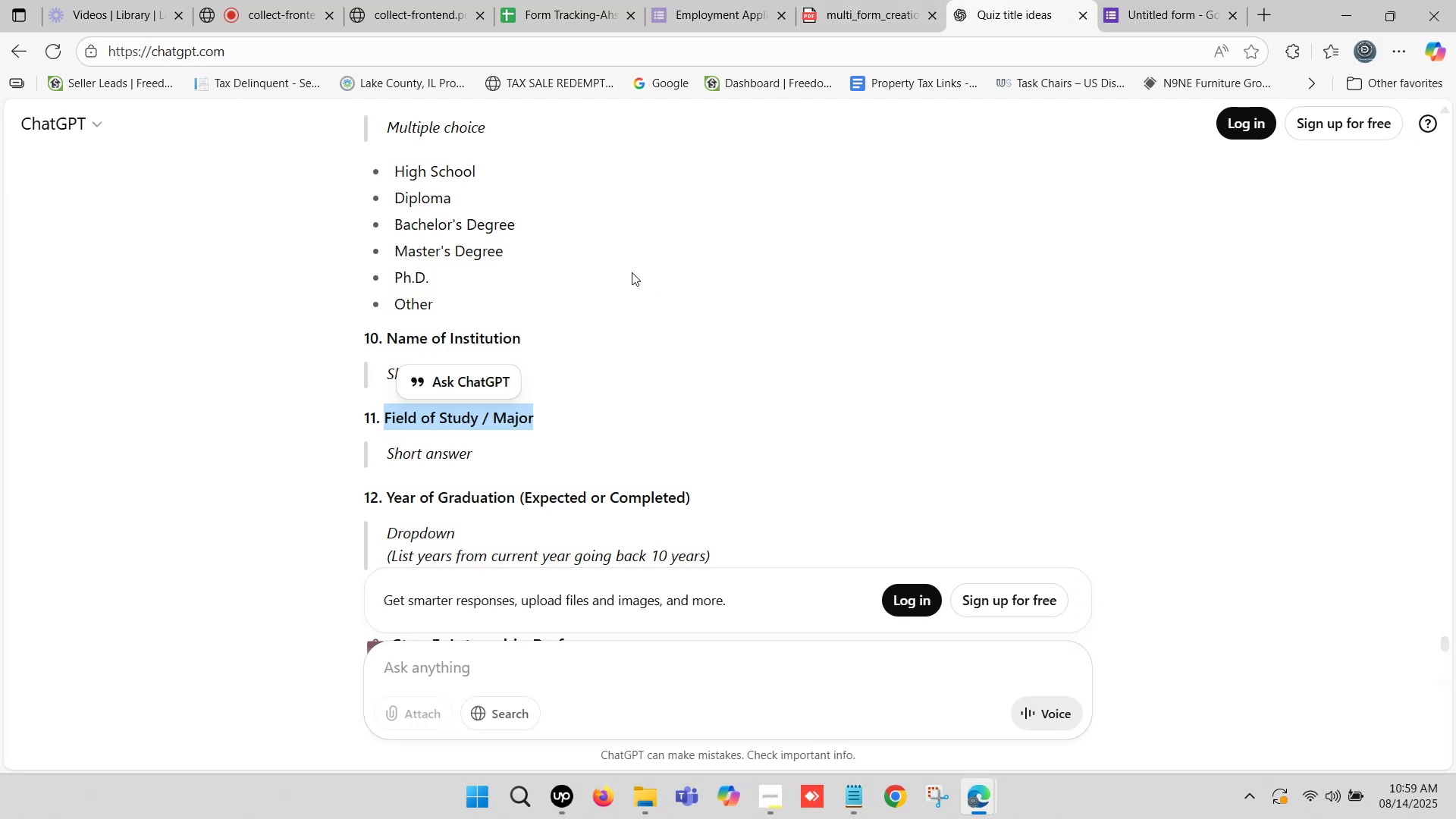 
scroll: coordinate [568, 334], scroll_direction: down, amount: 1.0
 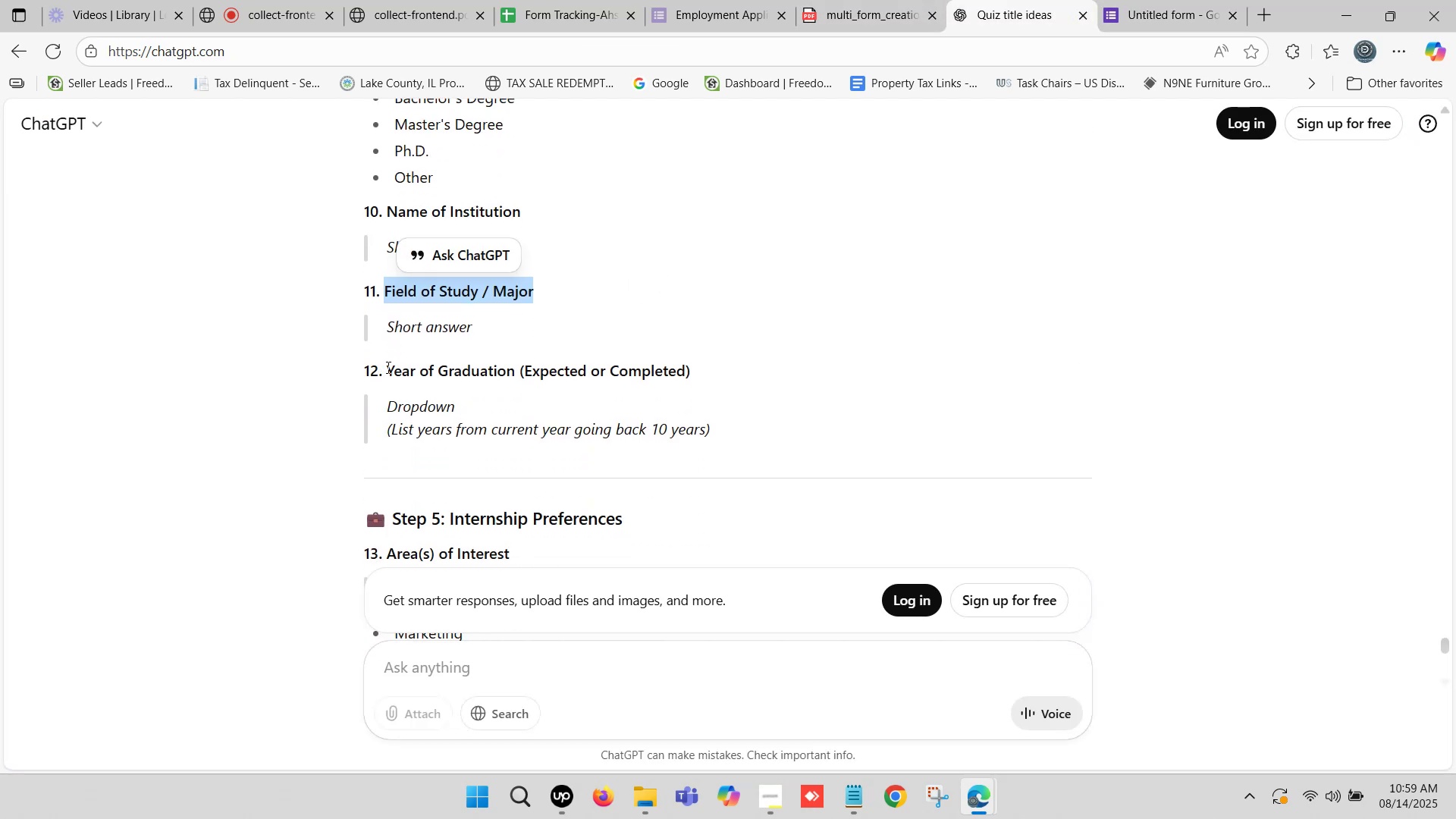 
left_click_drag(start_coordinate=[387, 370], to_coordinate=[513, 376])
 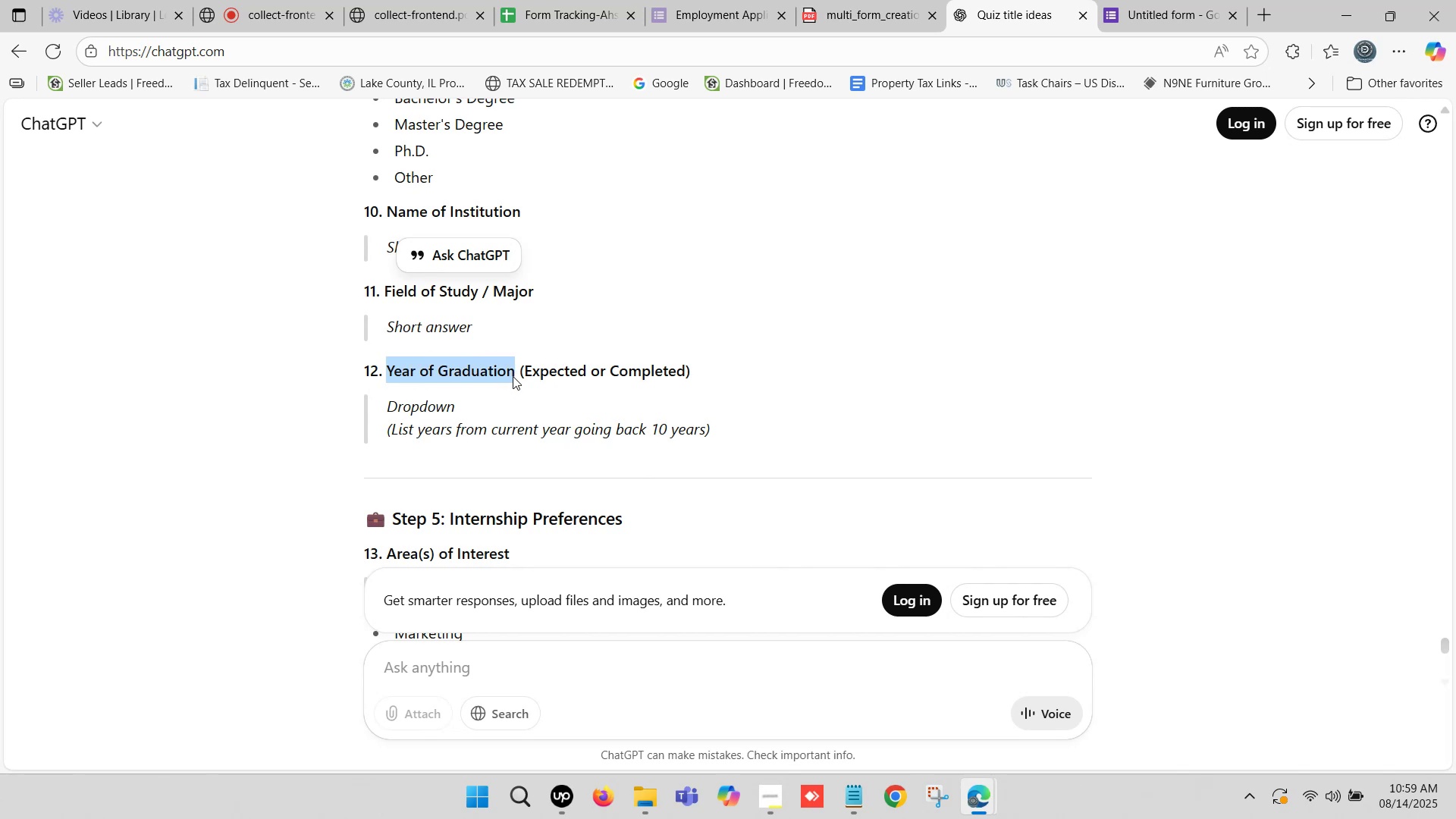 
key(Control+C)
 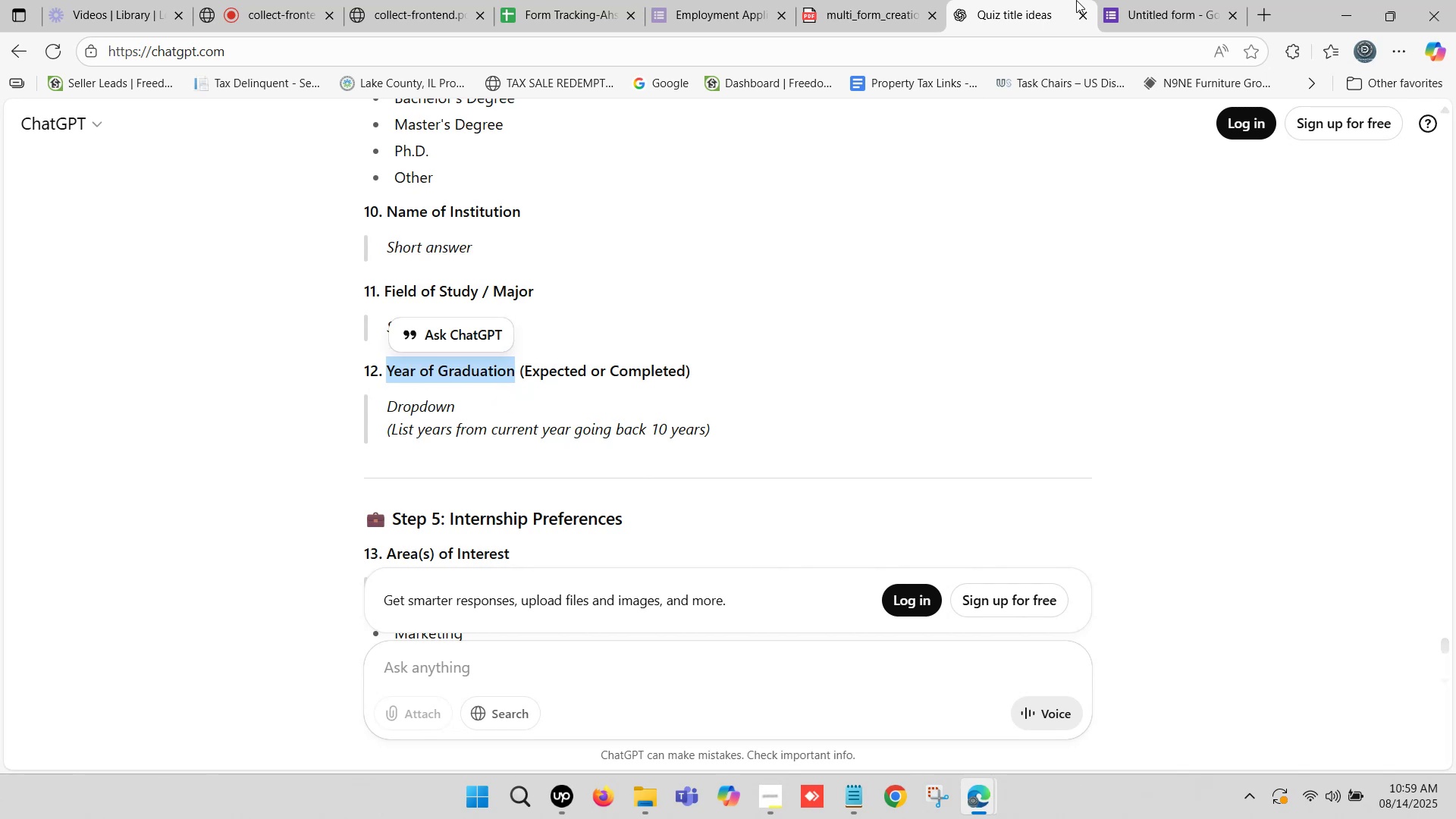 
left_click([1137, 0])
 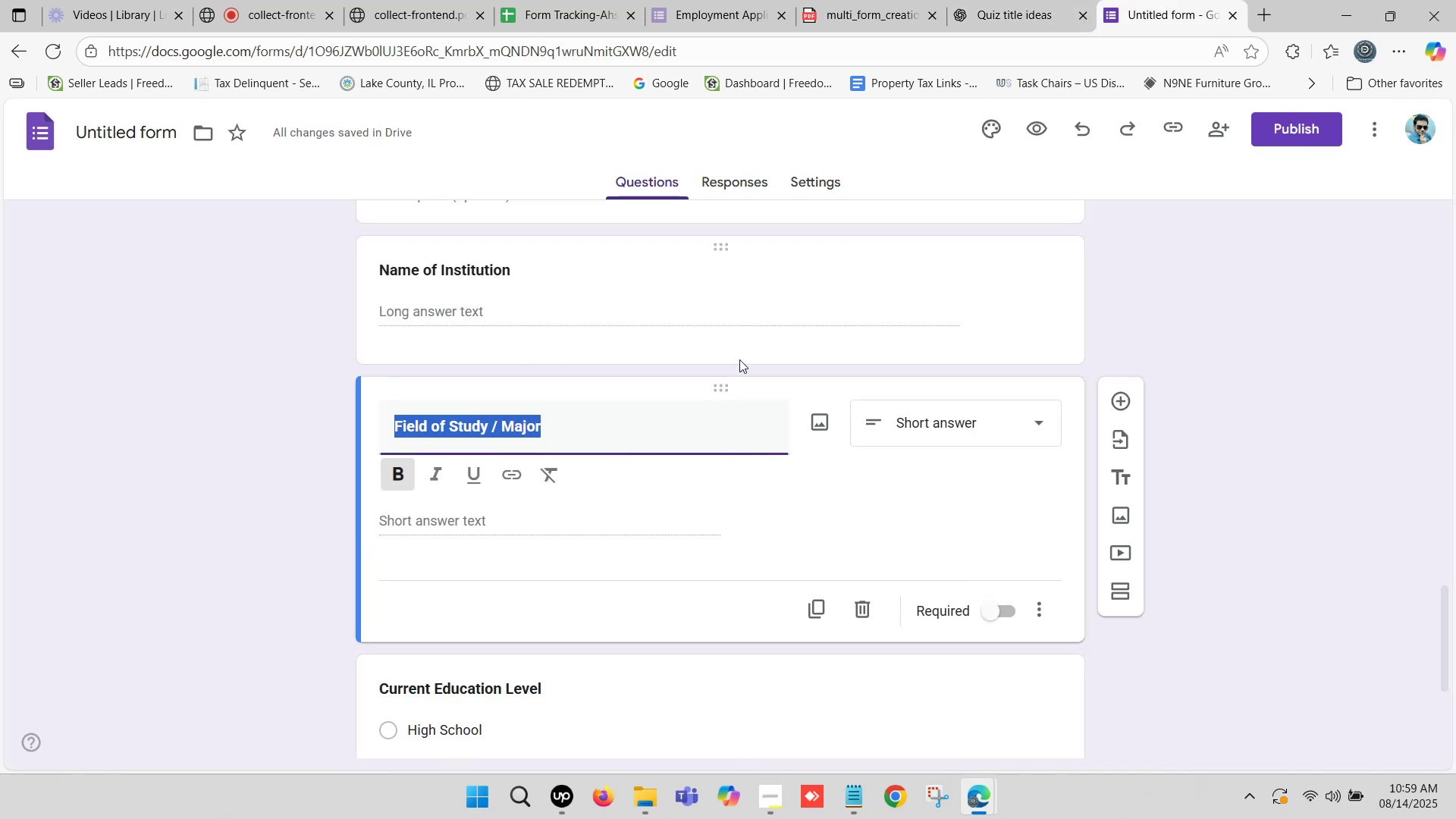 
scroll: coordinate [681, 388], scroll_direction: down, amount: 1.0
 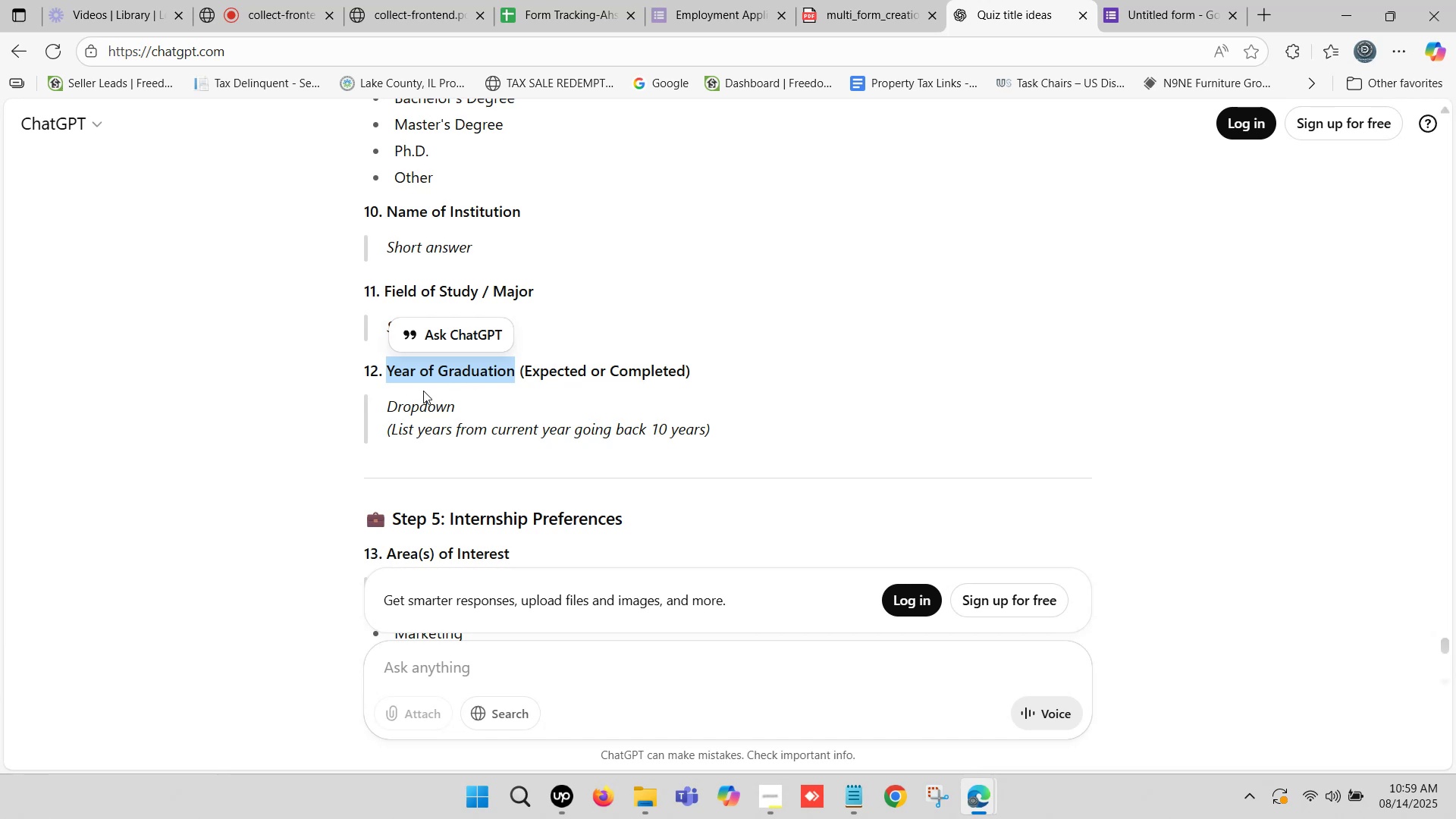 
wait(6.78)
 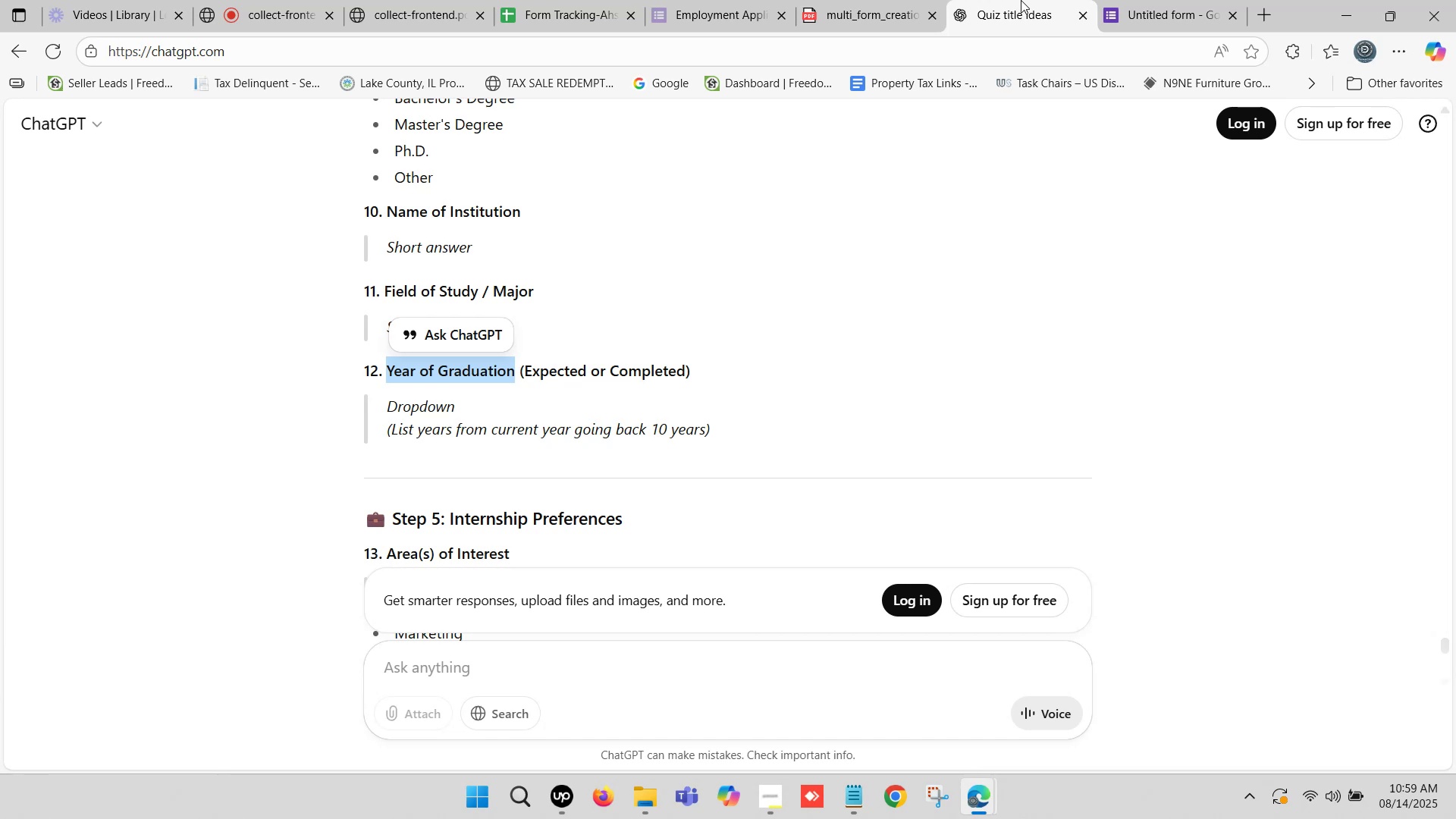 
left_click([397, 368])
 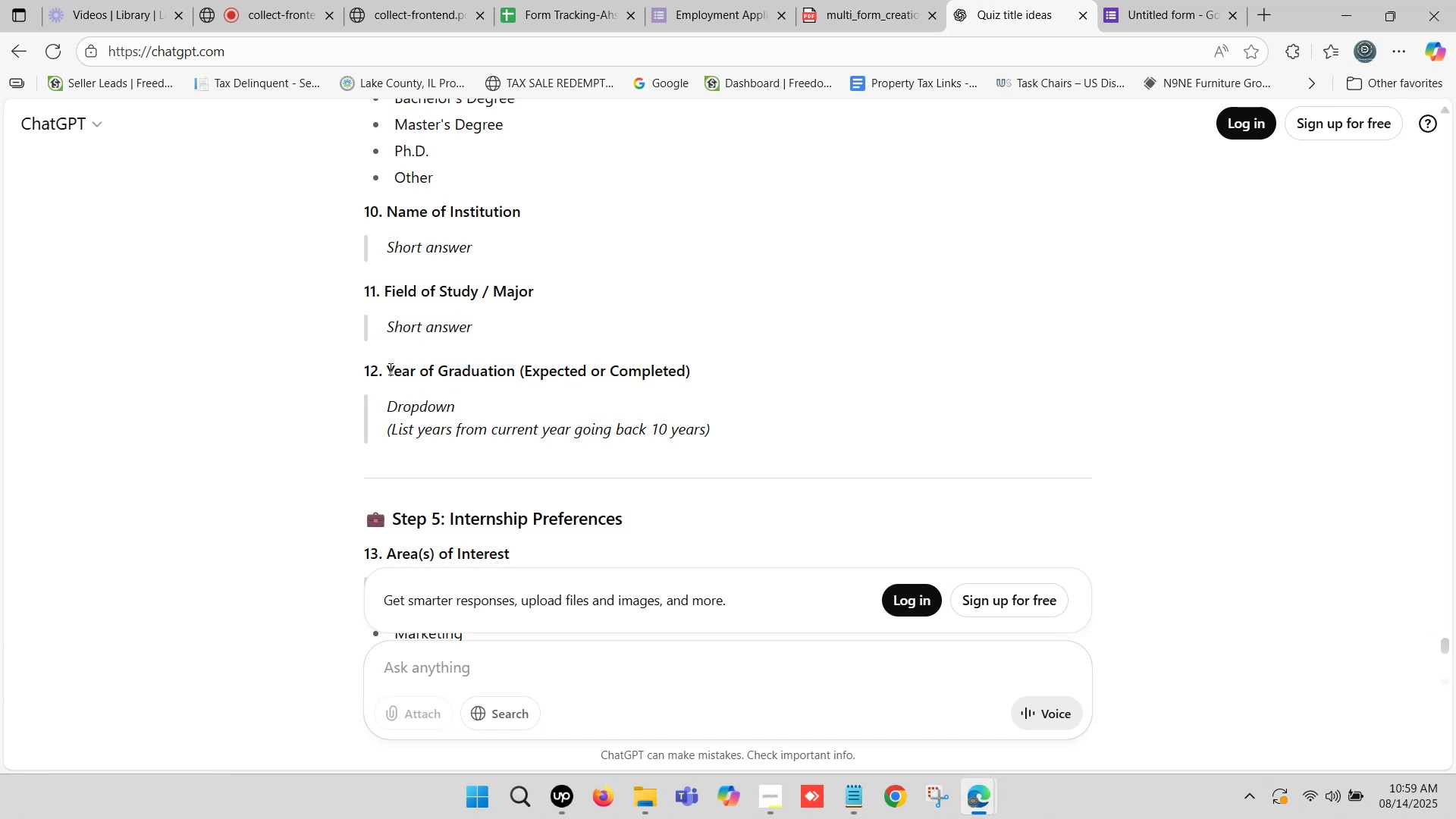 
left_click_drag(start_coordinate=[388, 365], to_coordinate=[697, 368])
 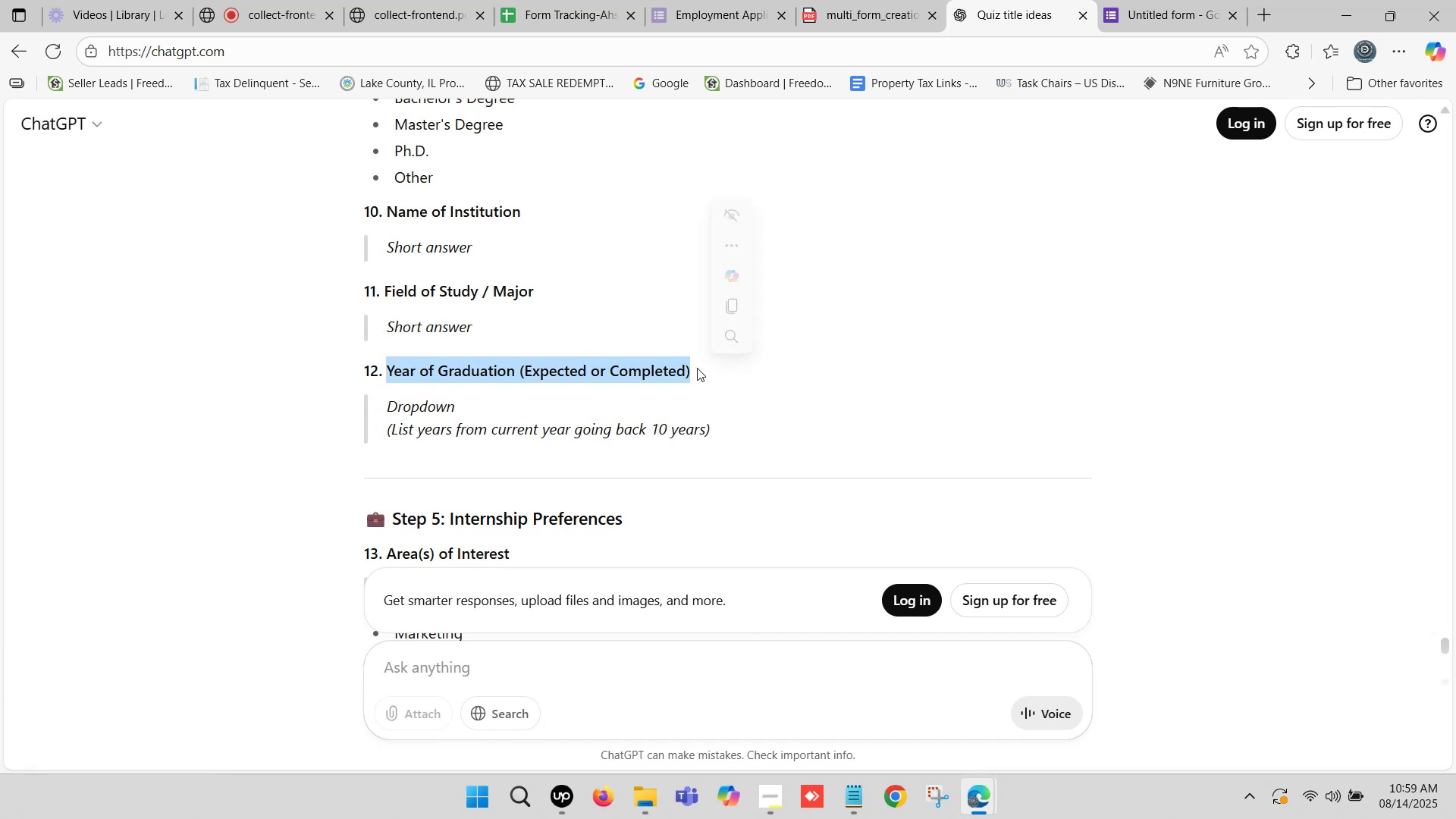 
key(Control+C)
 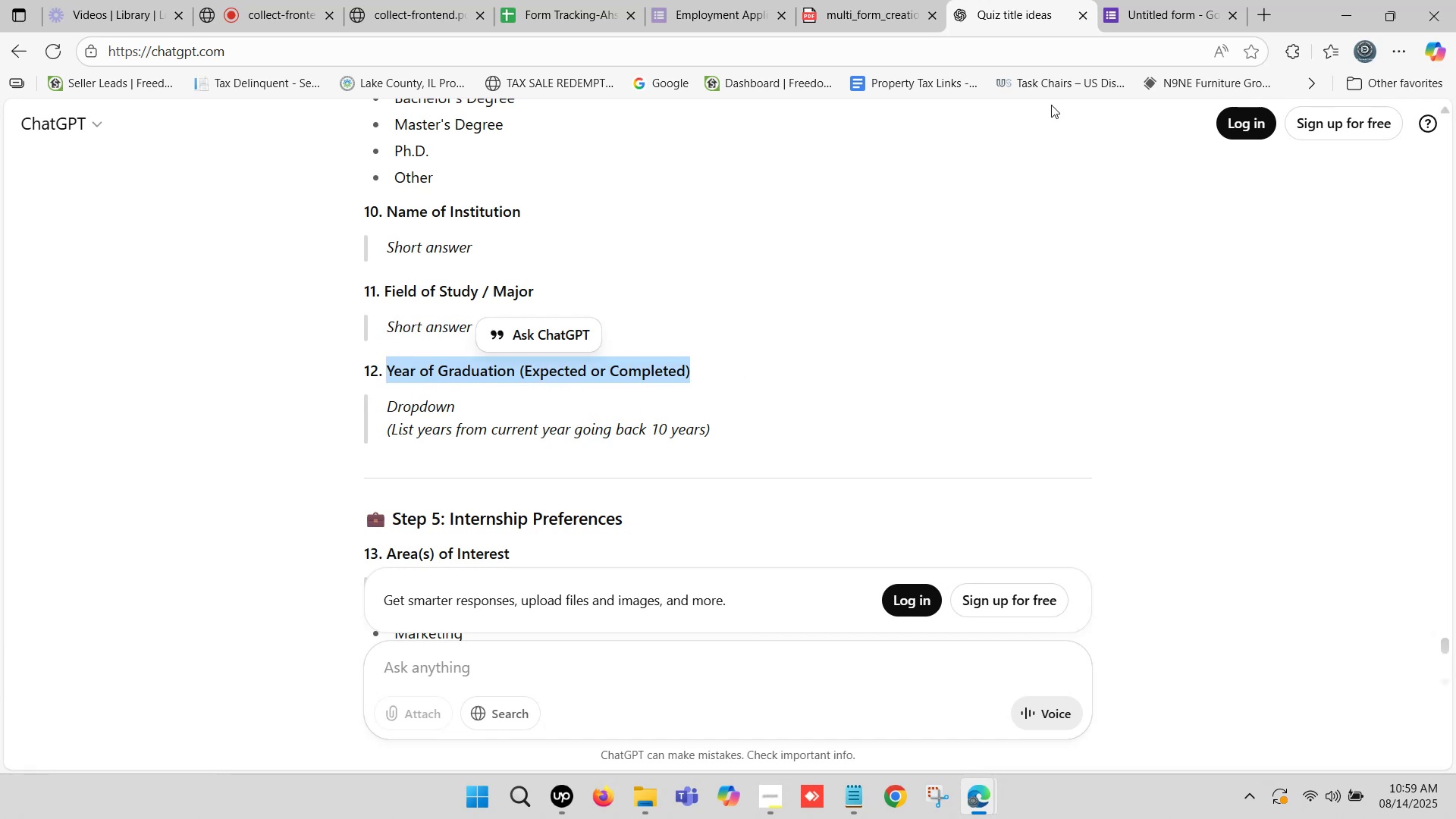 
left_click_drag(start_coordinate=[1166, 0], to_coordinate=[1158, 2])
 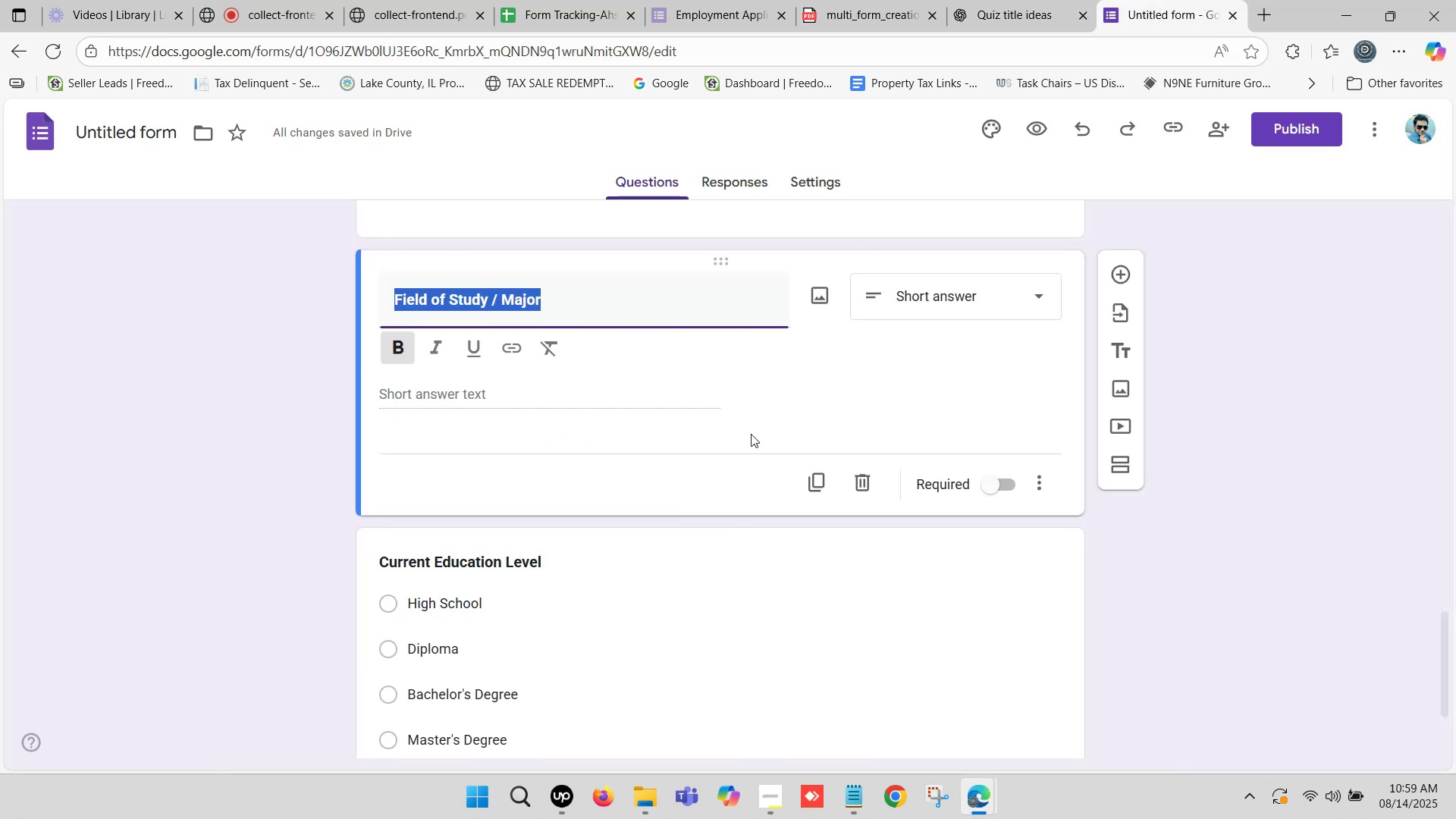 
scroll: coordinate [764, 440], scroll_direction: none, amount: 0.0
 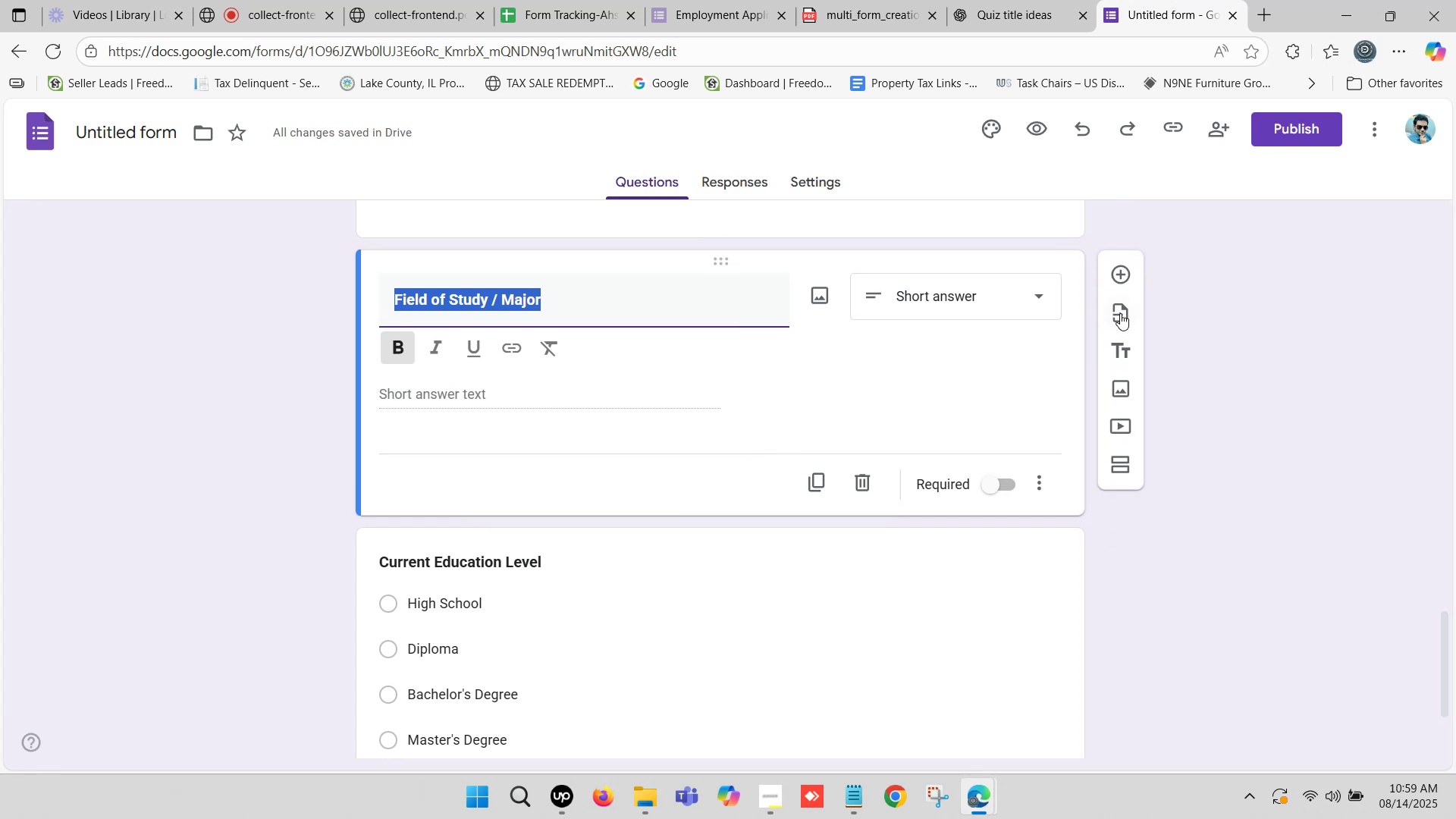 
left_click([1121, 277])
 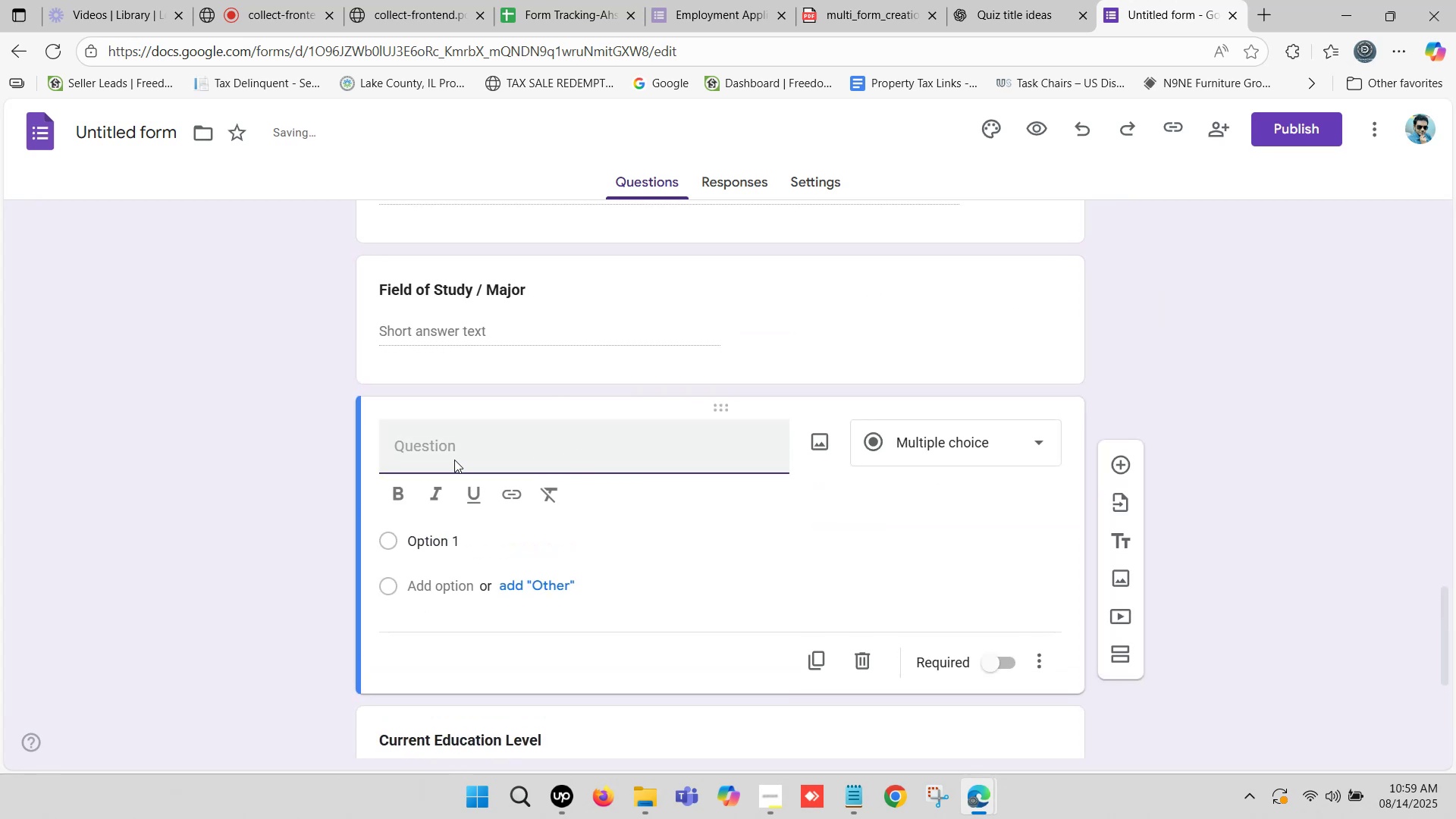 
left_click([450, 450])
 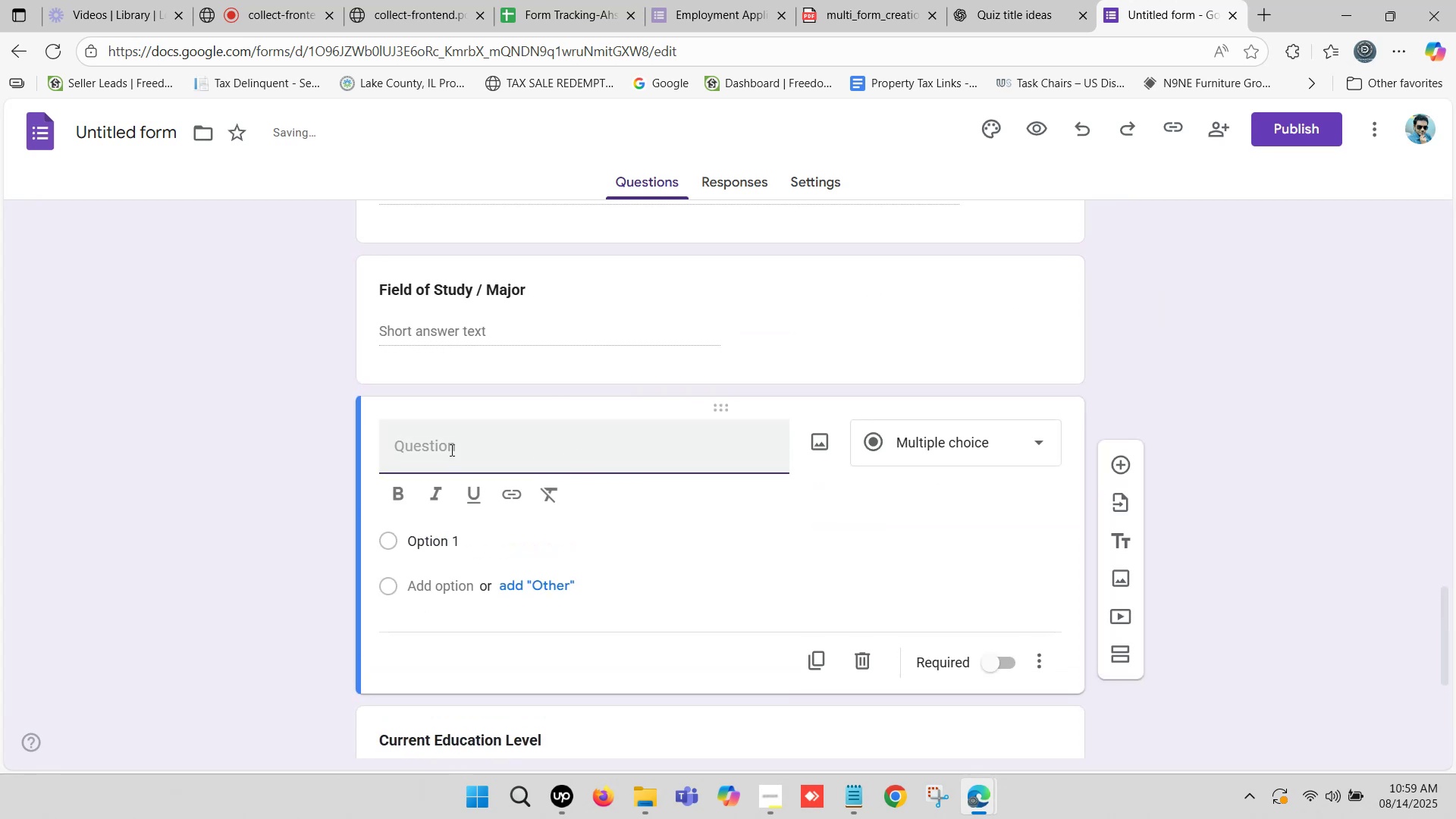 
key(Control+V)
 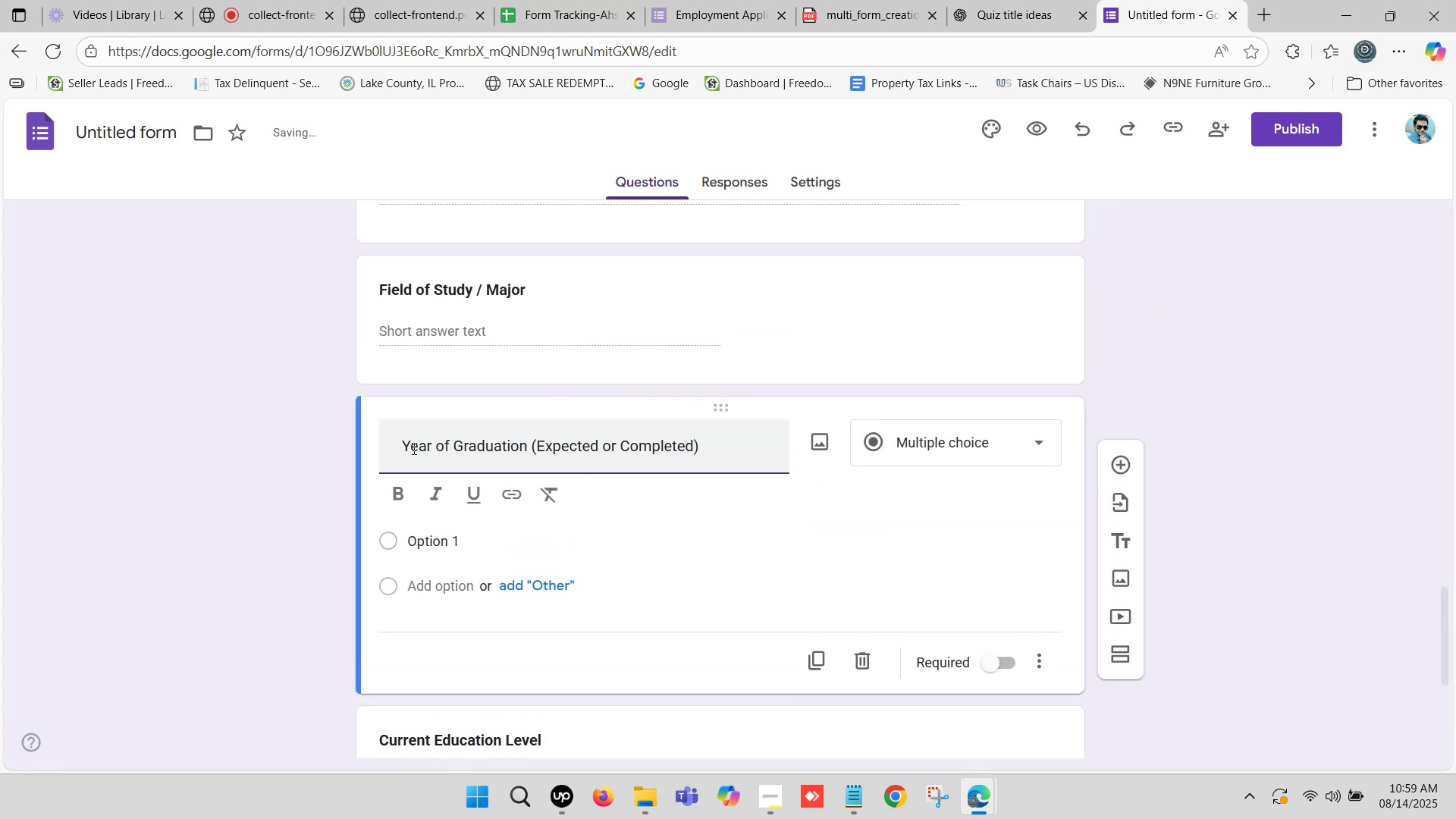 
left_click_drag(start_coordinate=[401, 441], to_coordinate=[337, 450])
 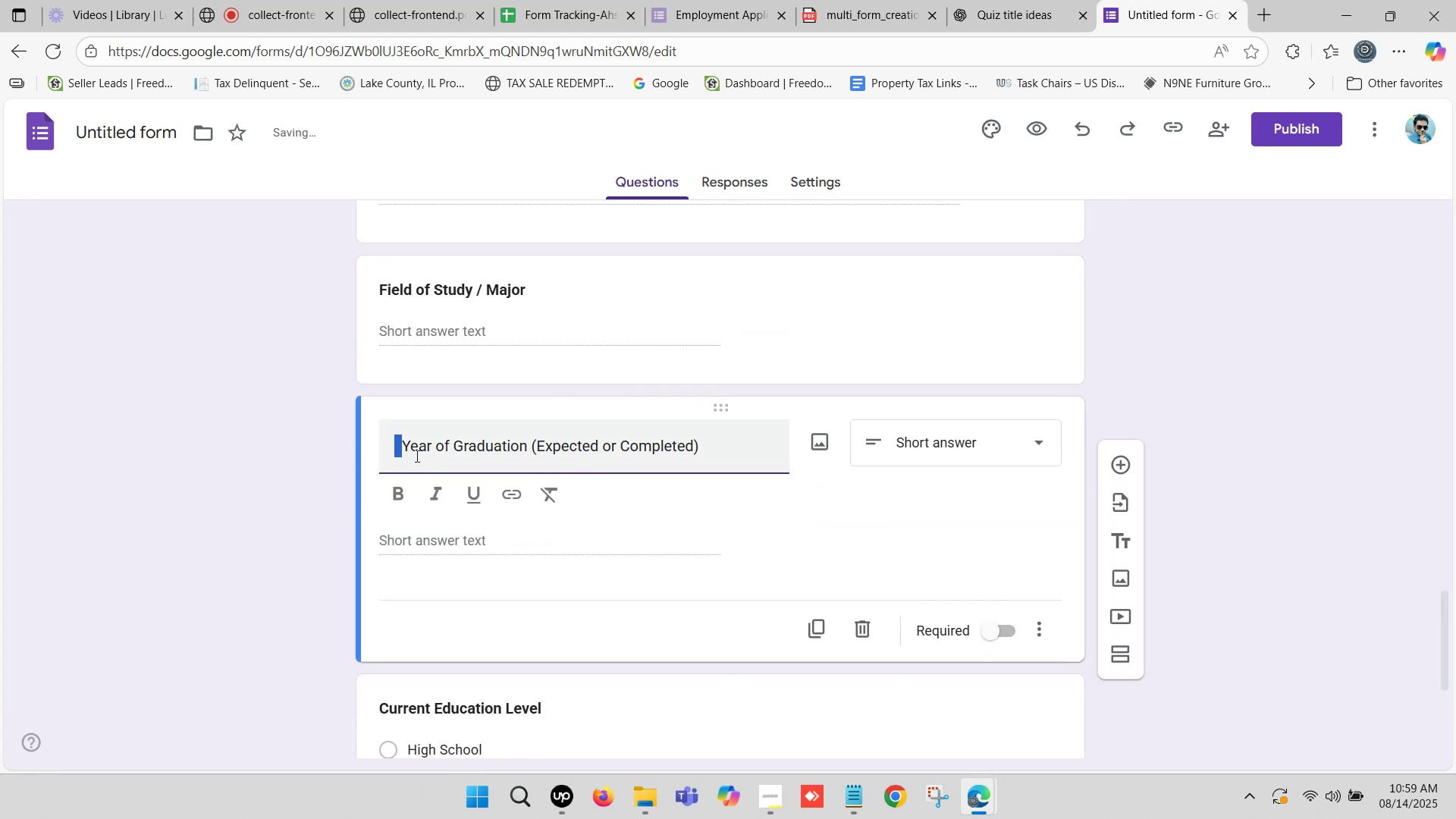 
key(Backspace)
 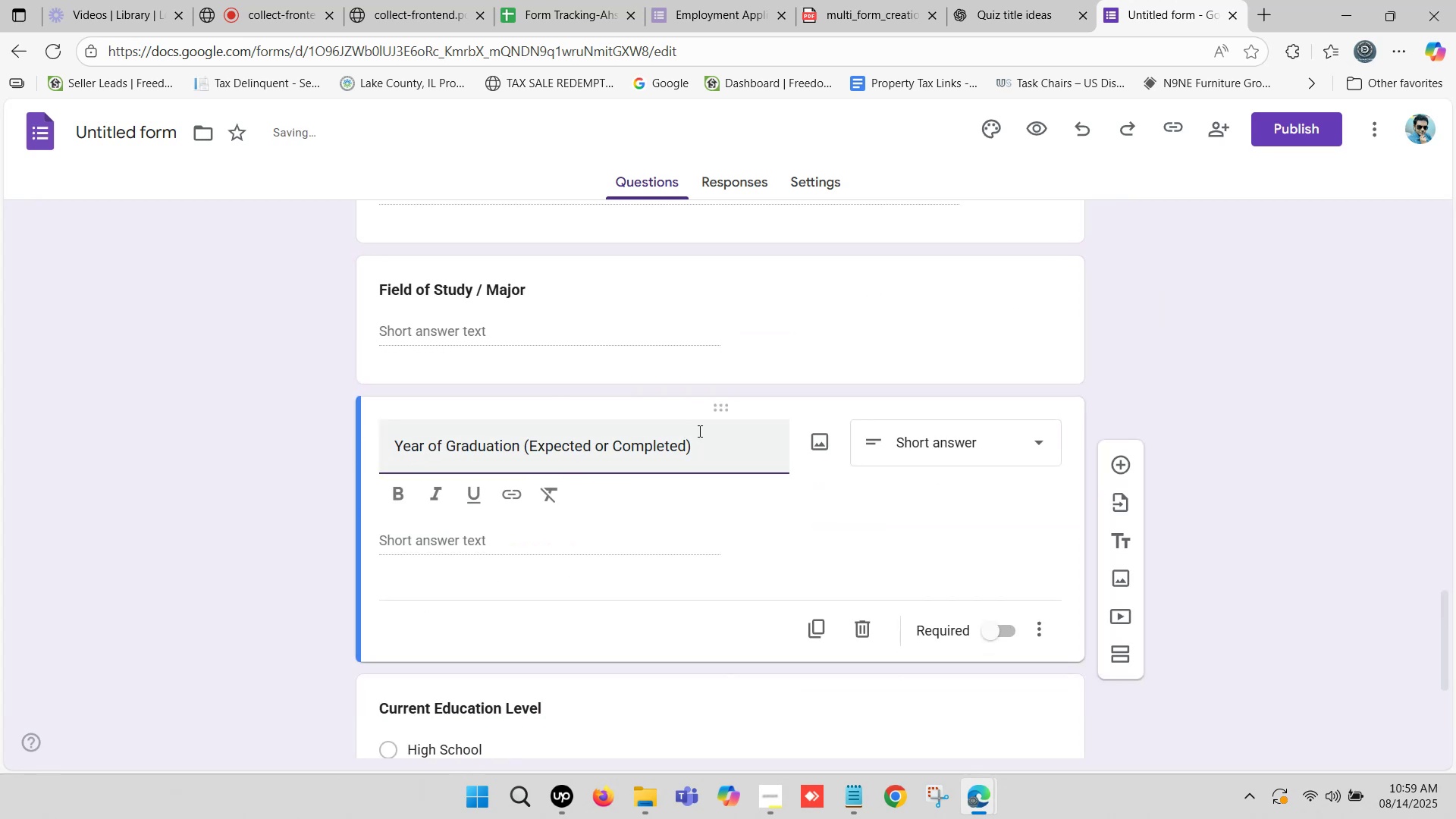 
left_click([707, 439])
 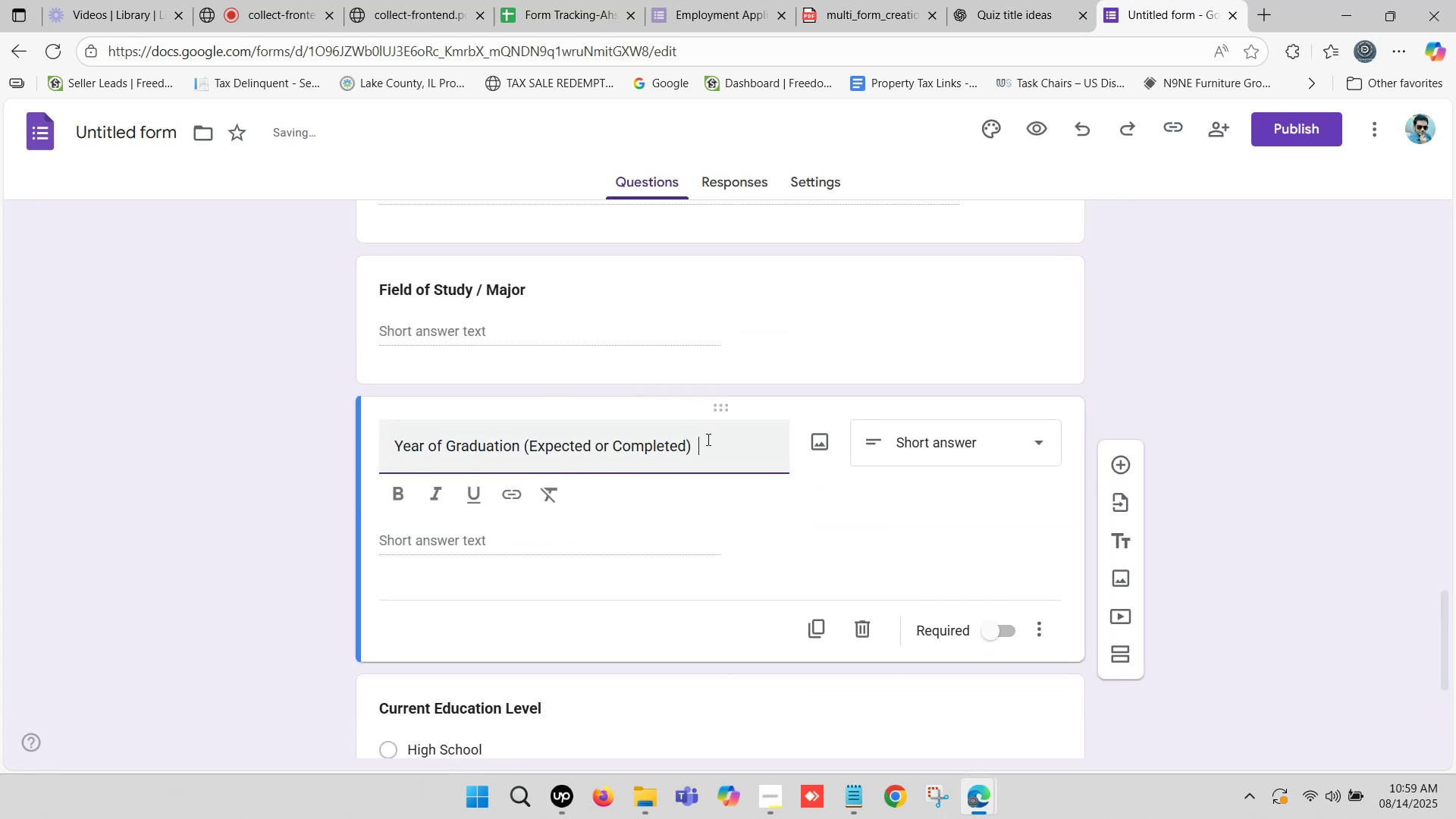 
key(Backspace)
 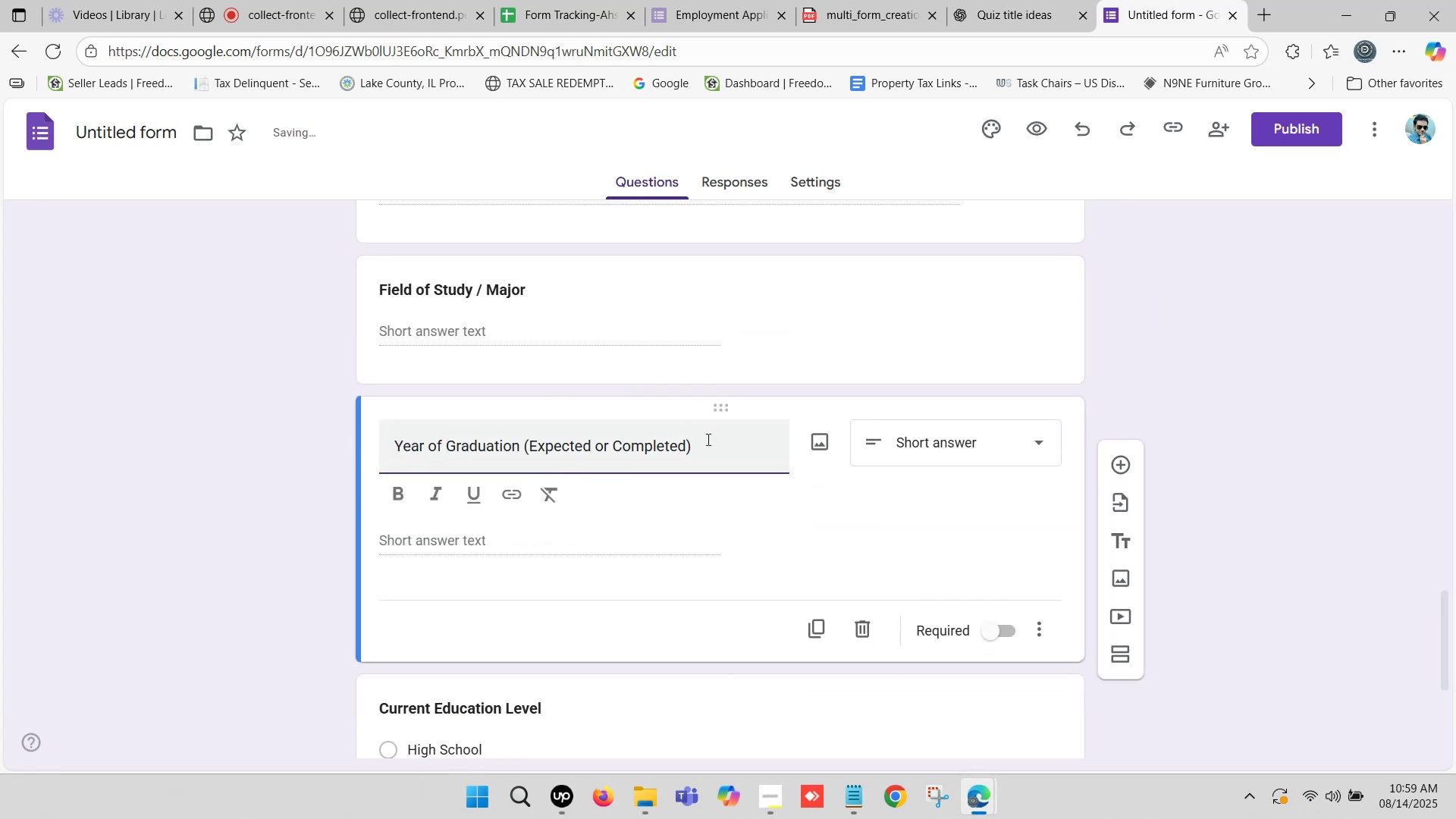 
key(Backspace)
 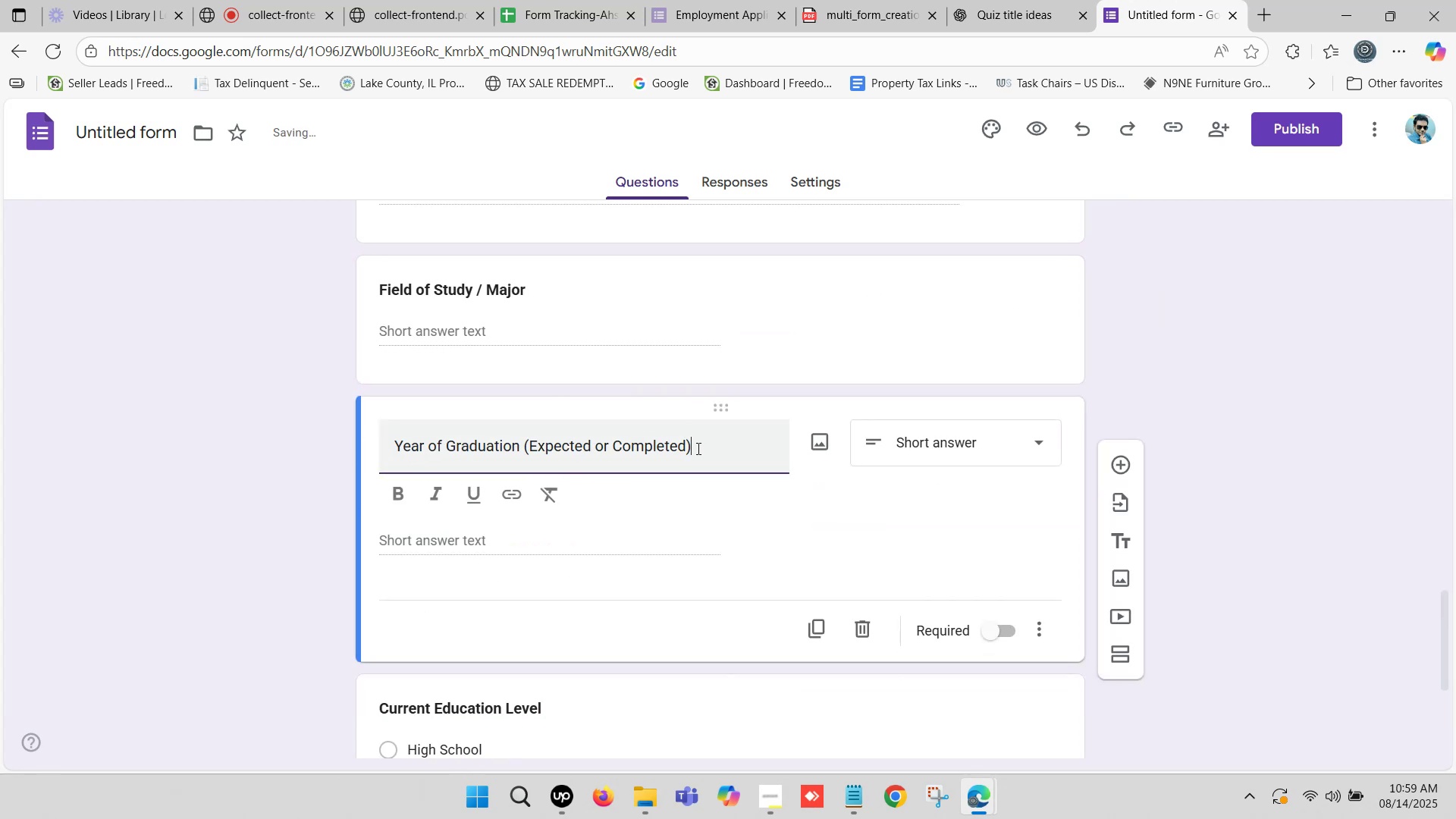 
left_click_drag(start_coordinate=[696, 448], to_coordinate=[308, 457])
 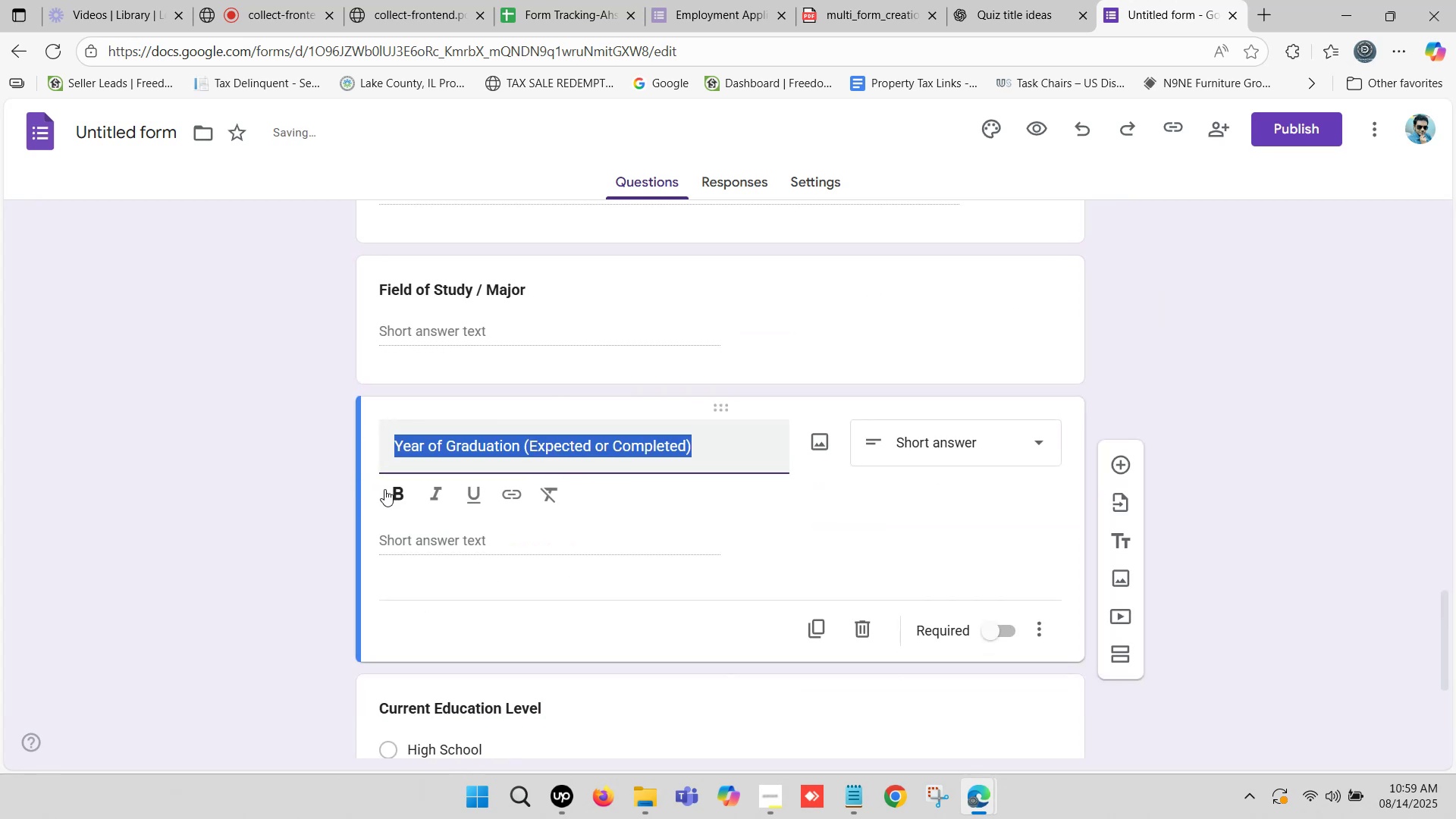 
left_click([393, 489])
 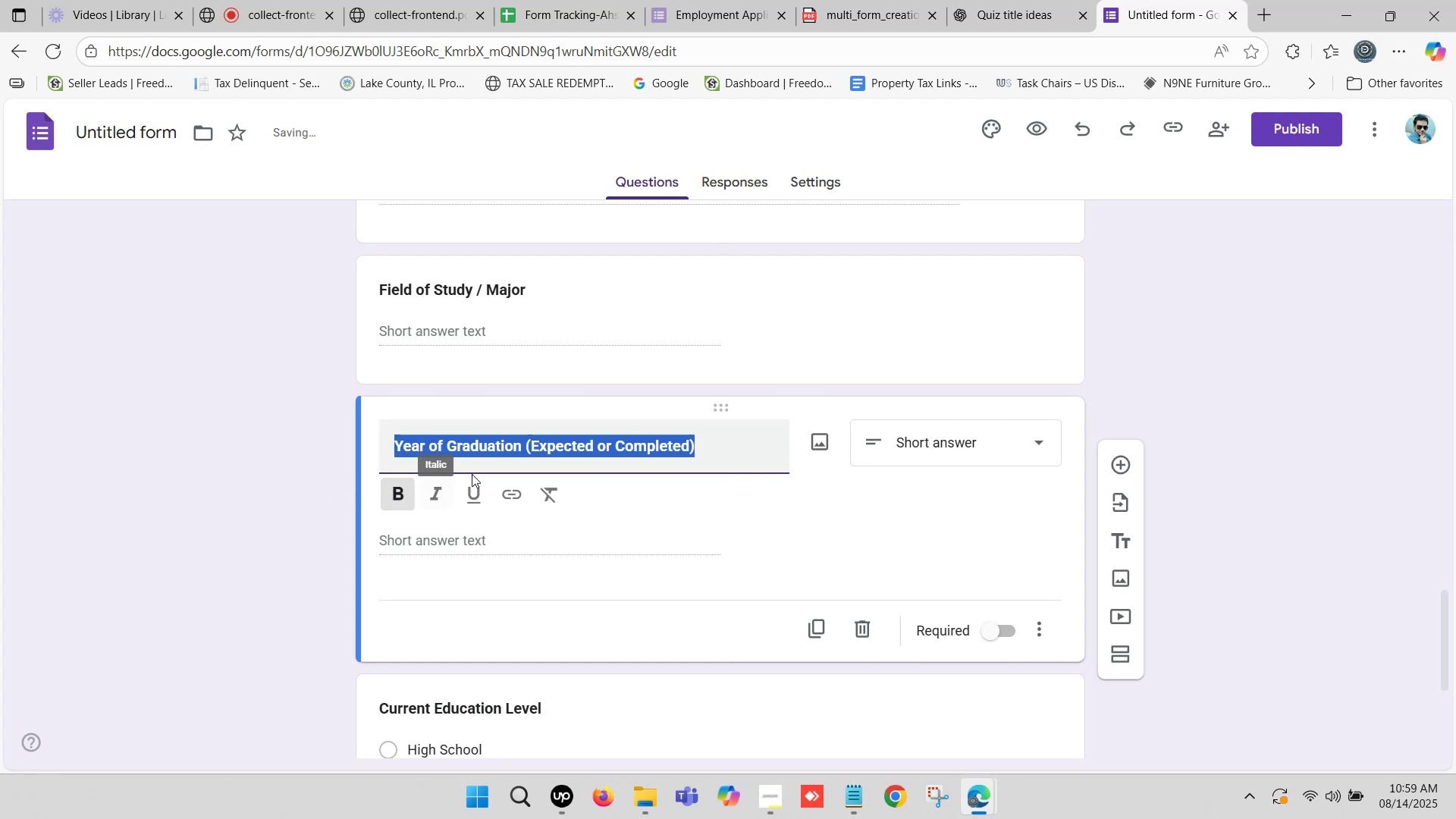 
scroll: coordinate [531, 457], scroll_direction: down, amount: 1.0
 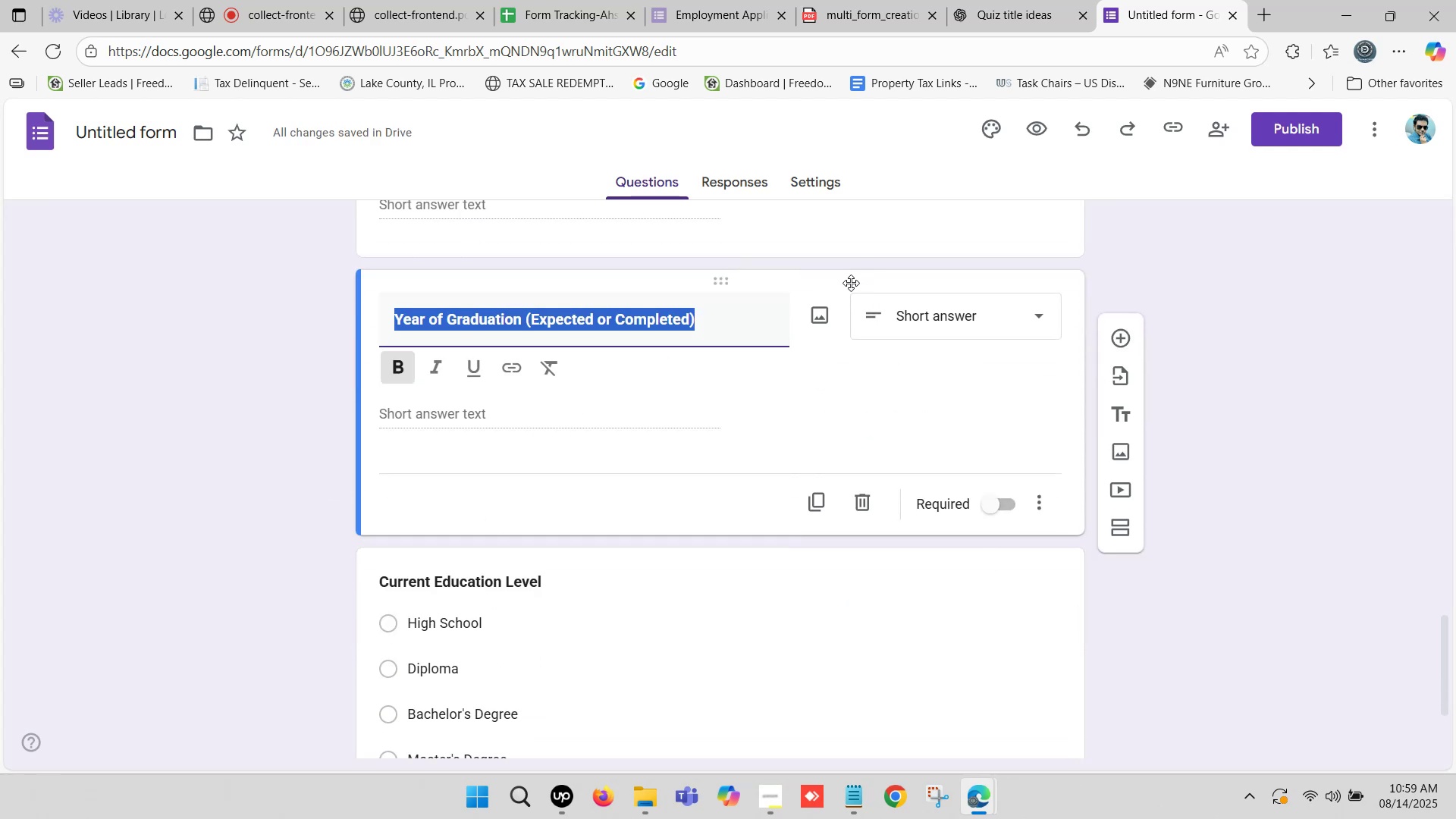 
wait(5.2)
 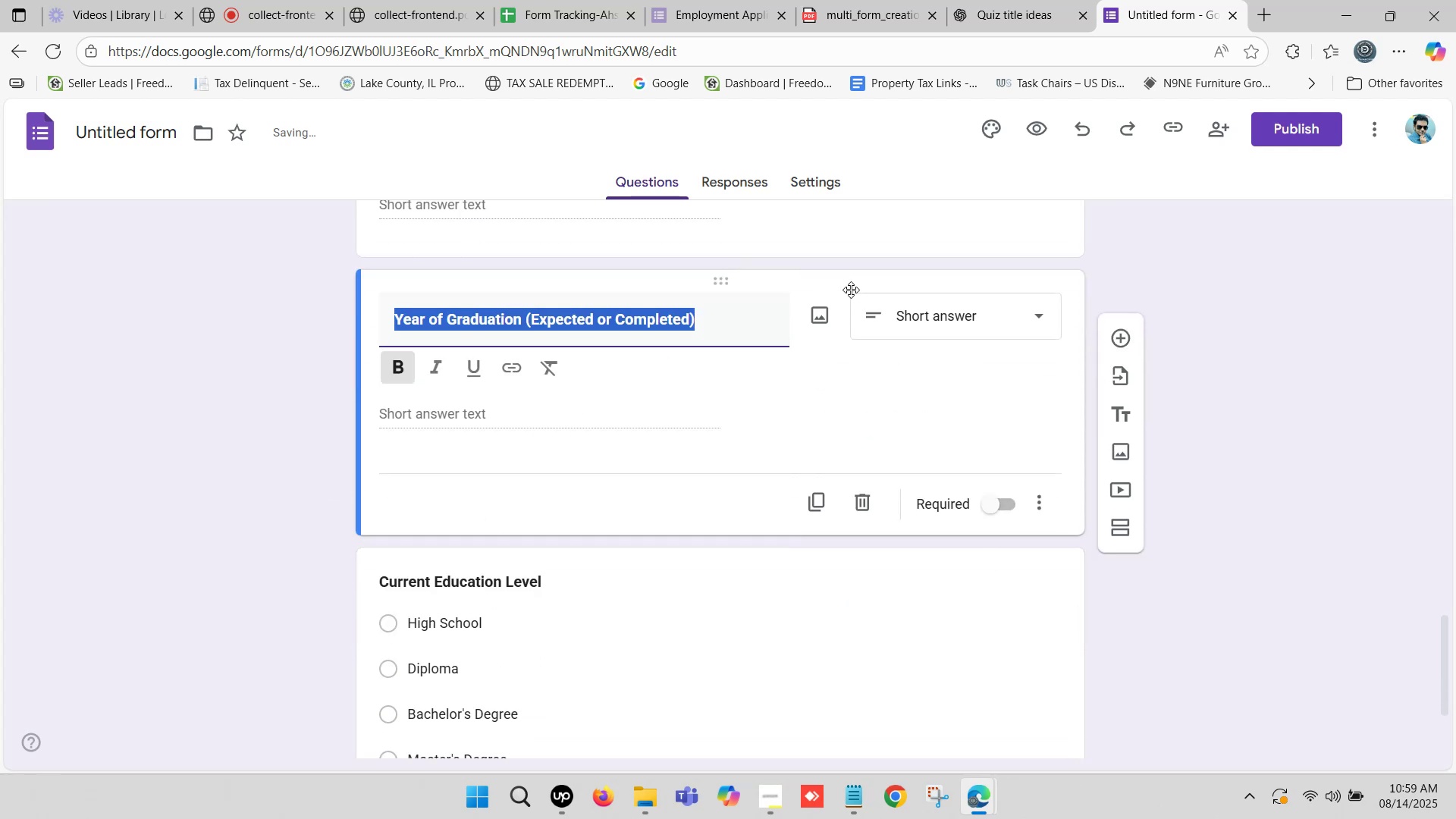 
scroll: coordinate [711, 344], scroll_direction: down, amount: 1.0
 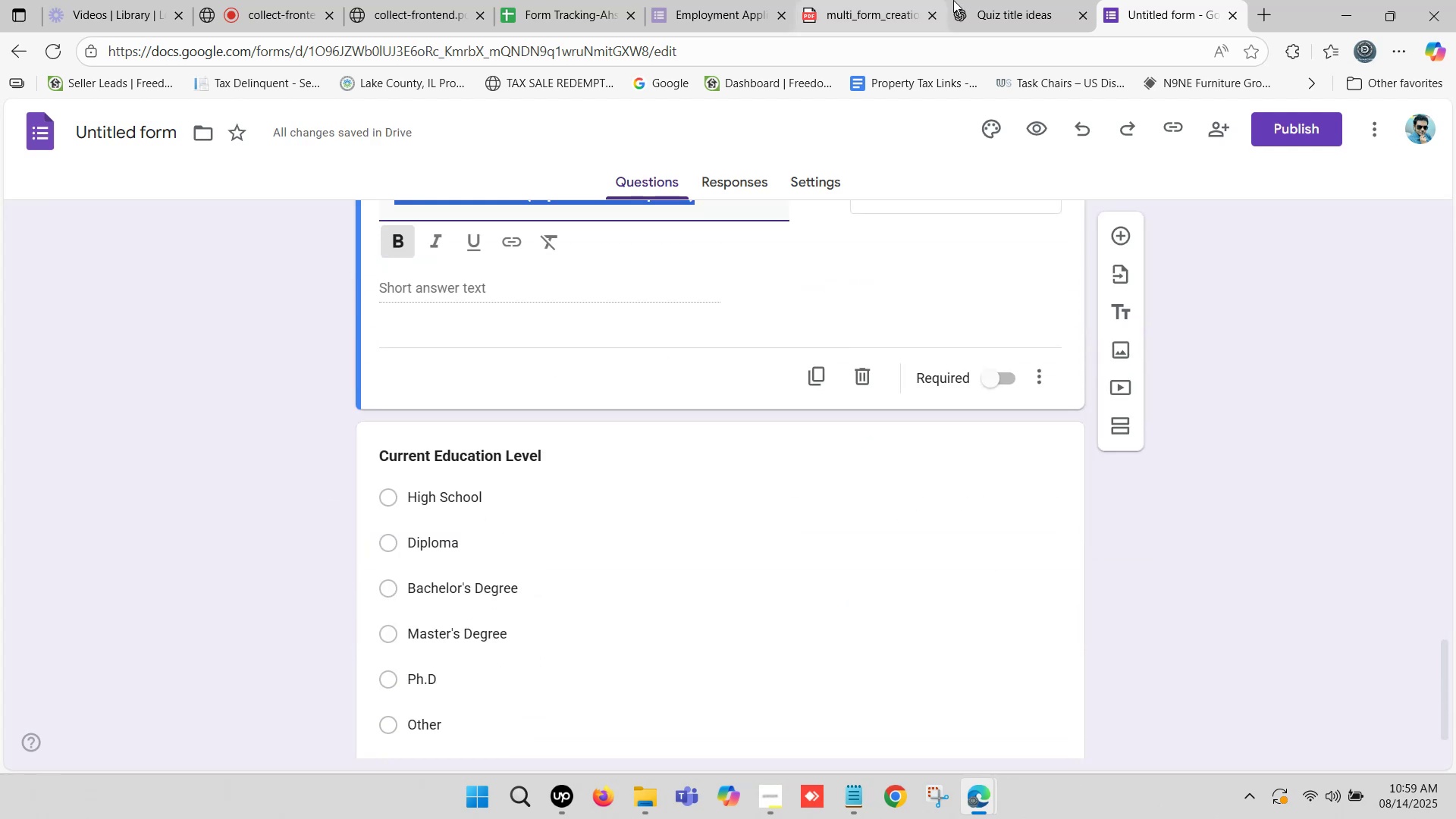 
left_click([1046, 0])
 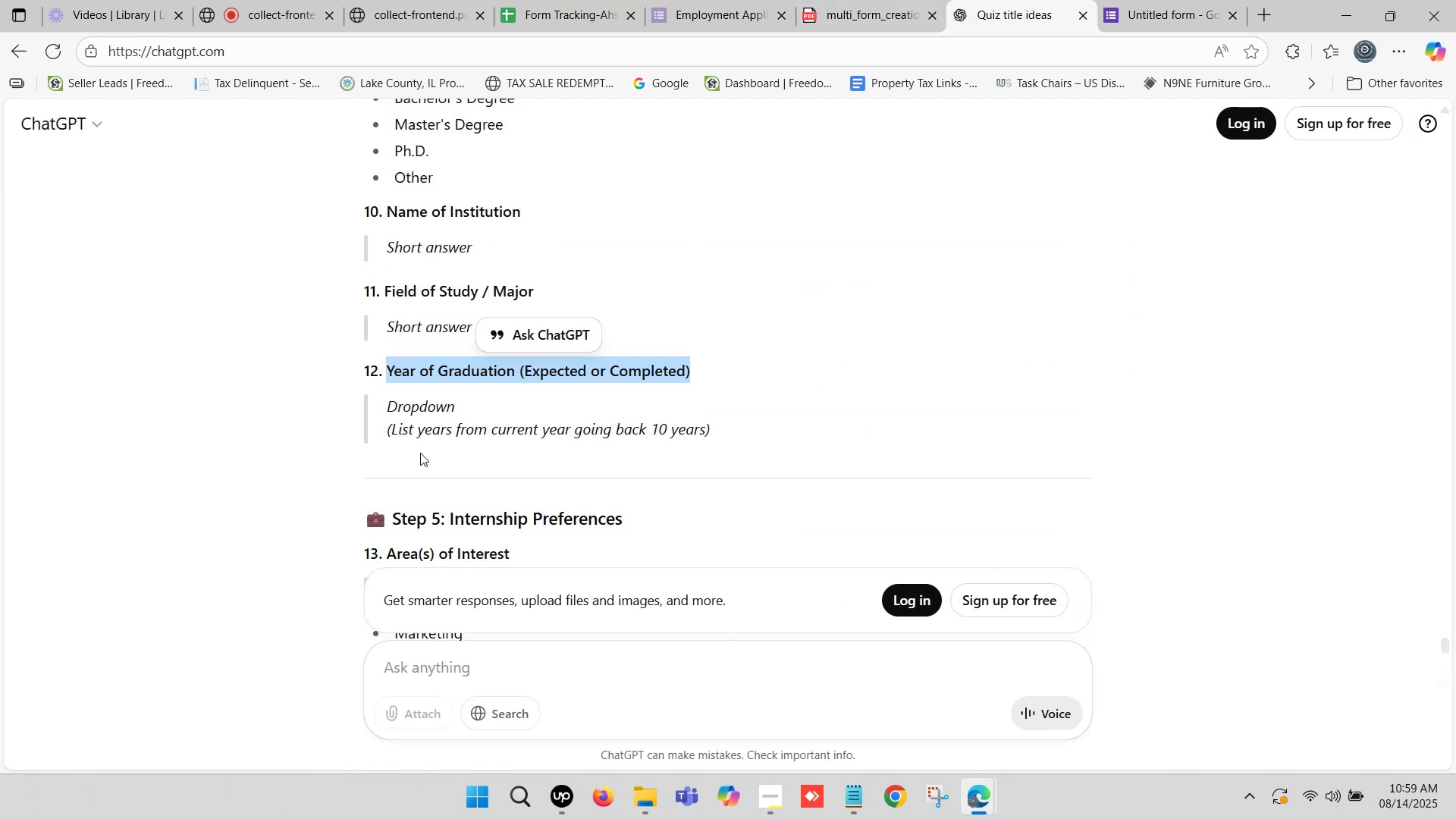 
scroll: coordinate [415, 409], scroll_direction: down, amount: 1.0
 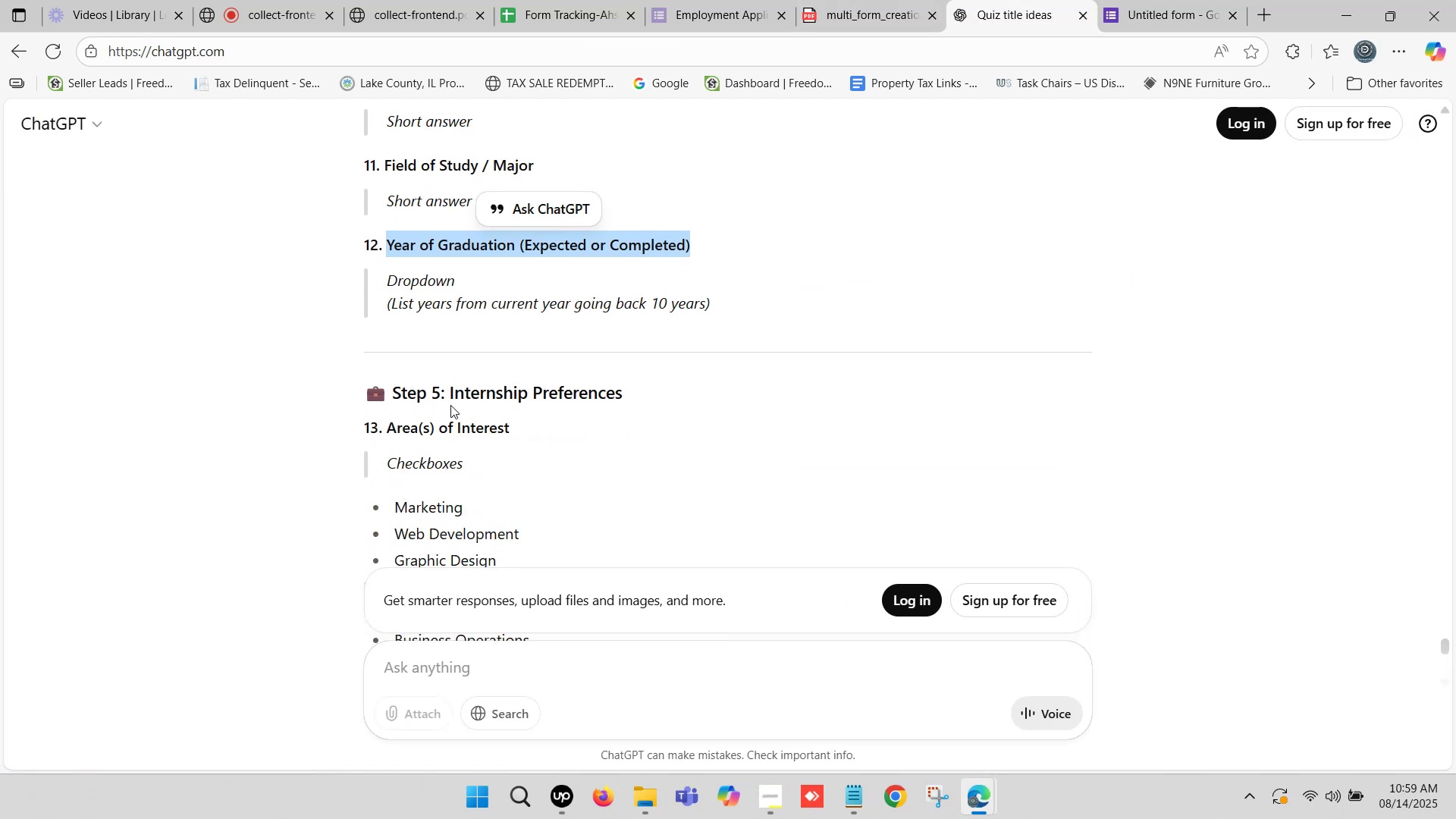 
left_click_drag(start_coordinate=[450, 399], to_coordinate=[623, 387])
 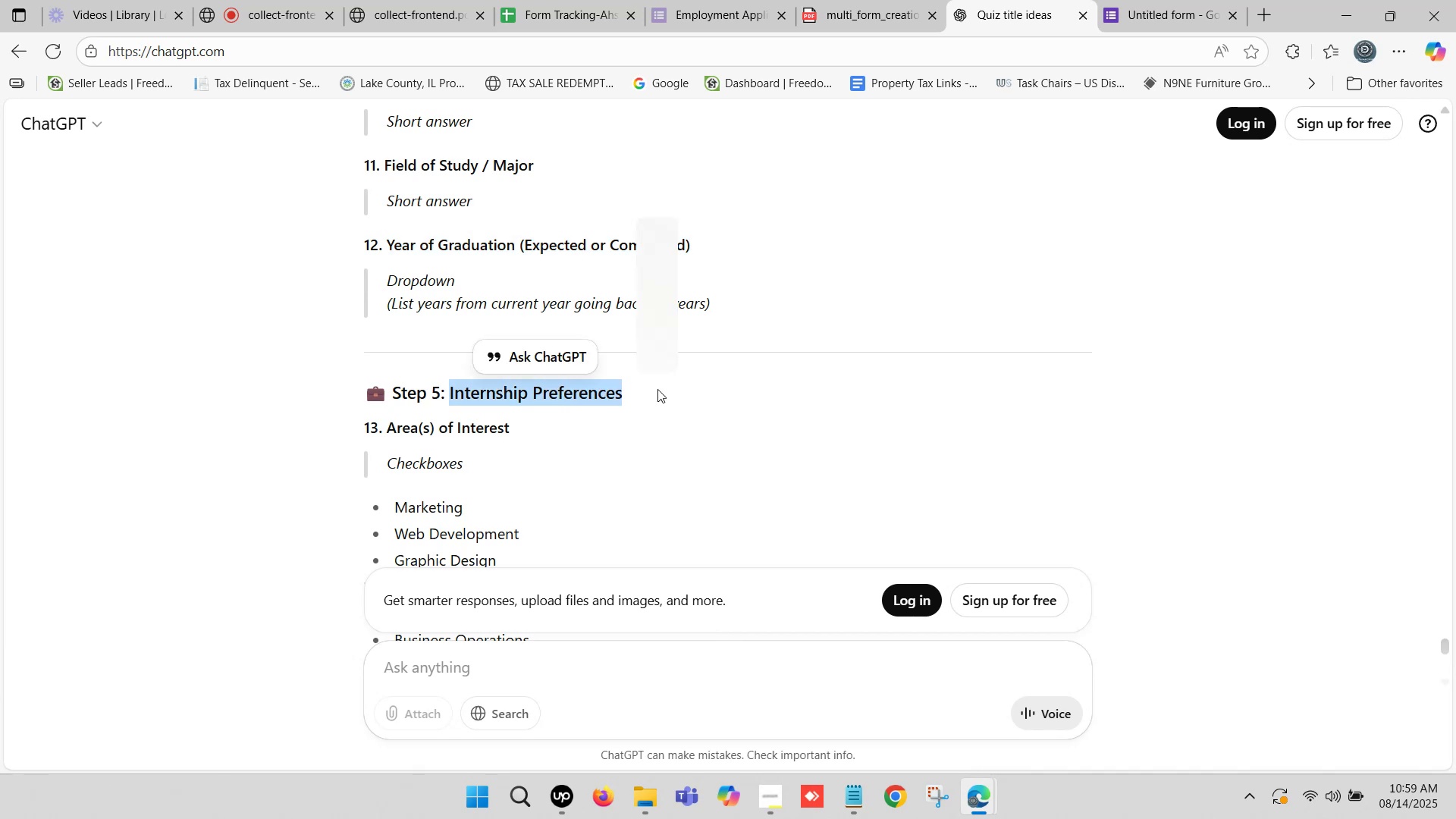 
key(Control+C)
 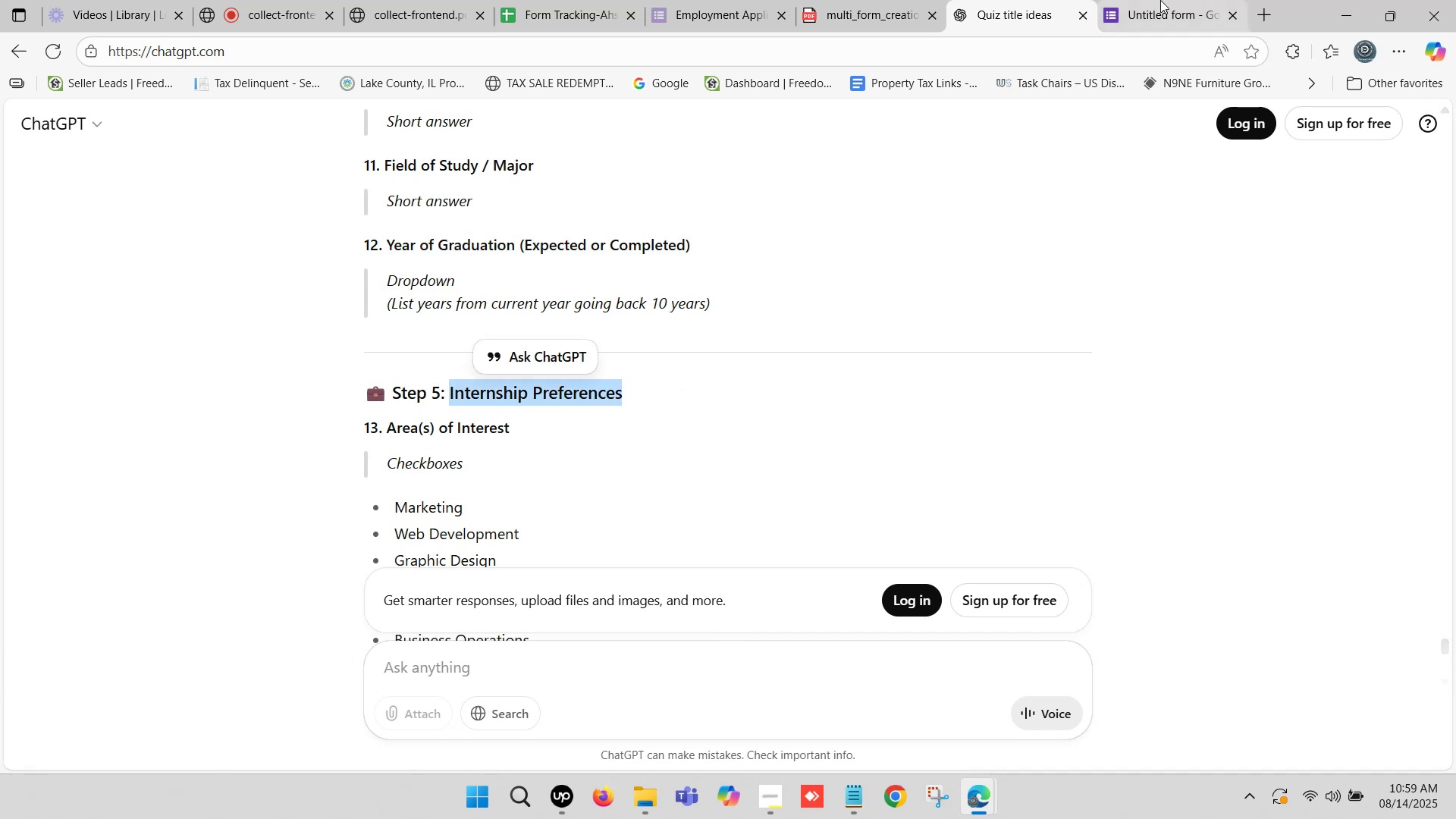 
left_click([1199, 0])
 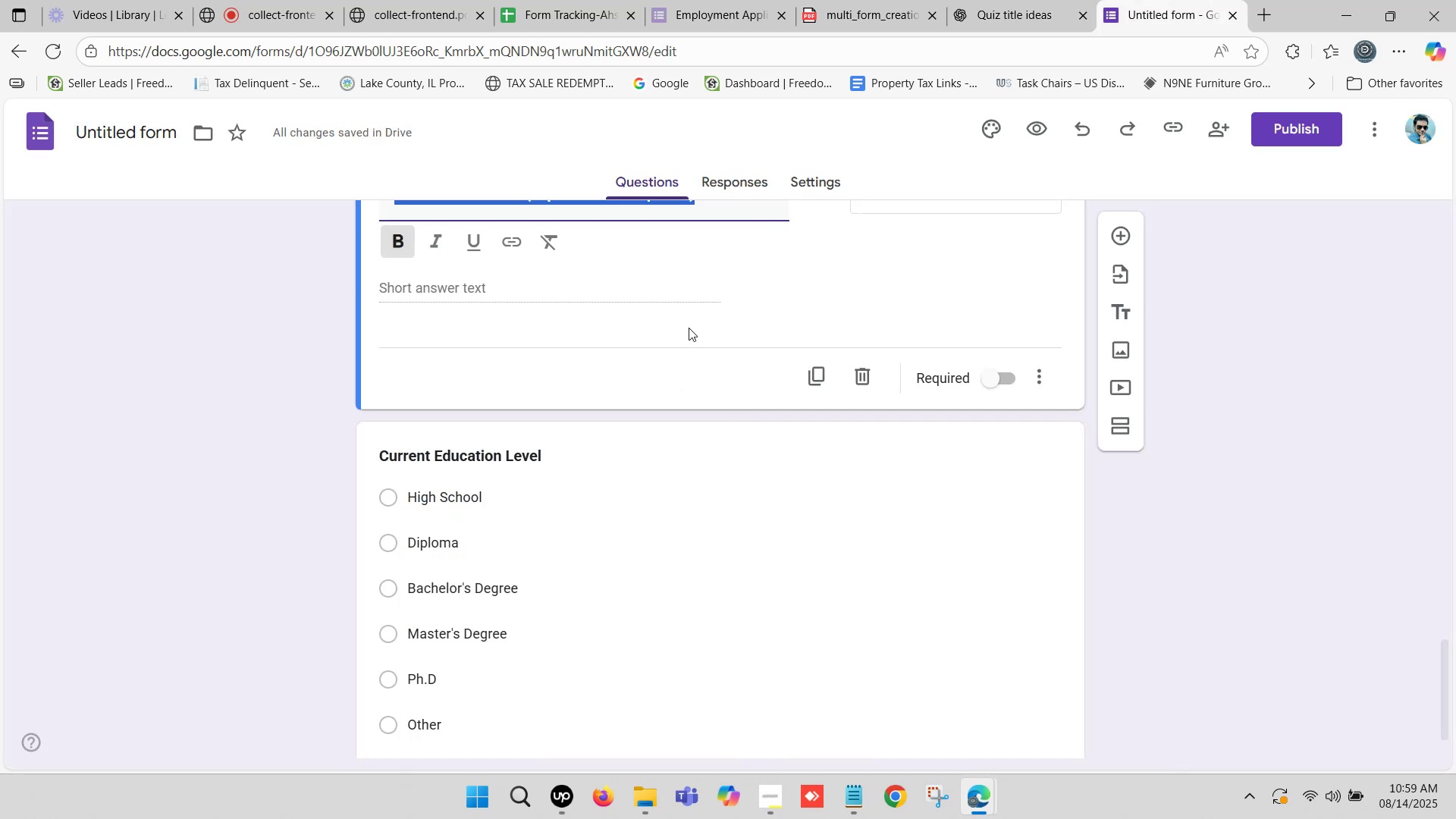 
scroll: coordinate [683, 330], scroll_direction: up, amount: 1.0
 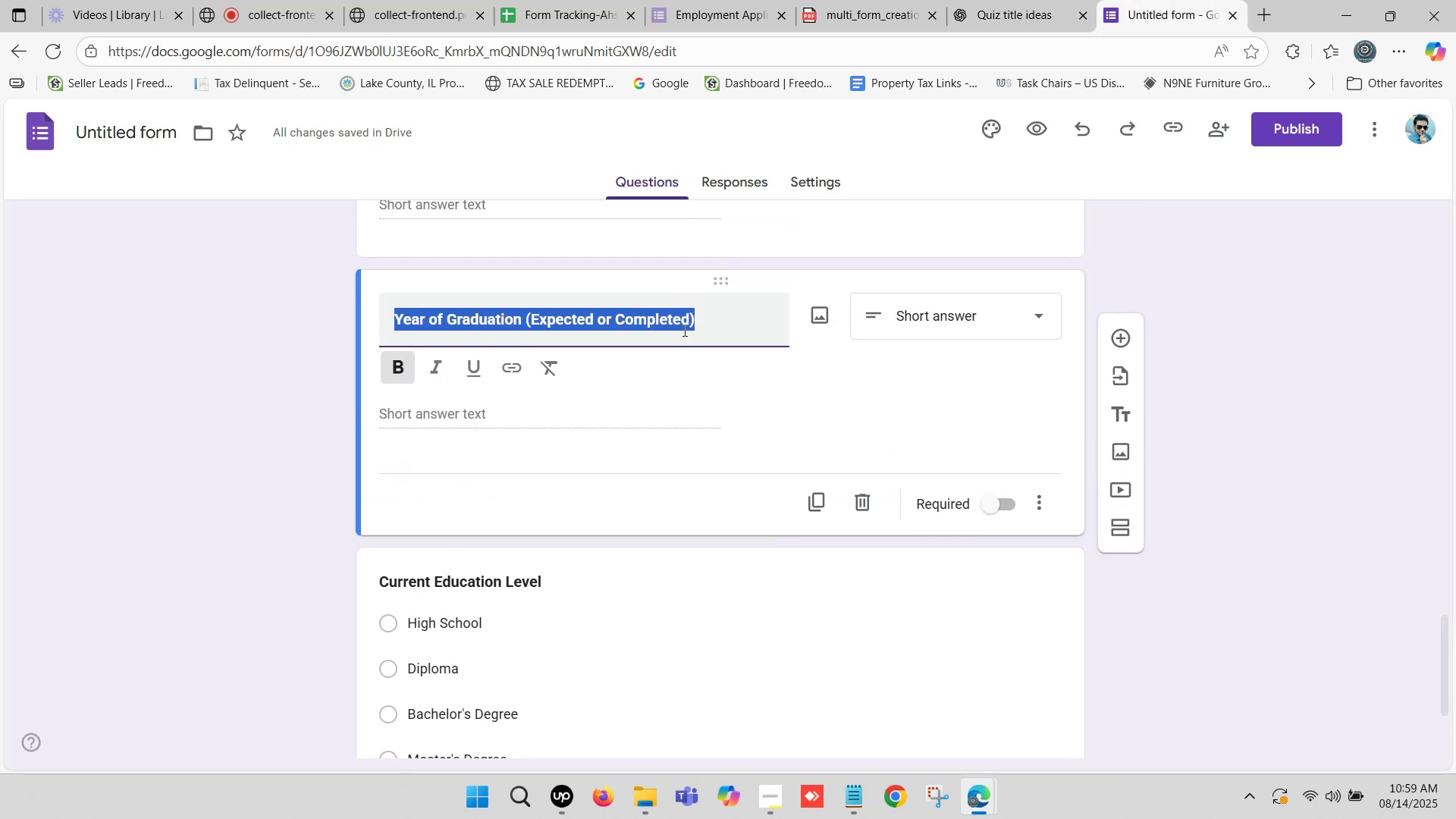 
scroll: coordinate [673, 330], scroll_direction: down, amount: 1.0
 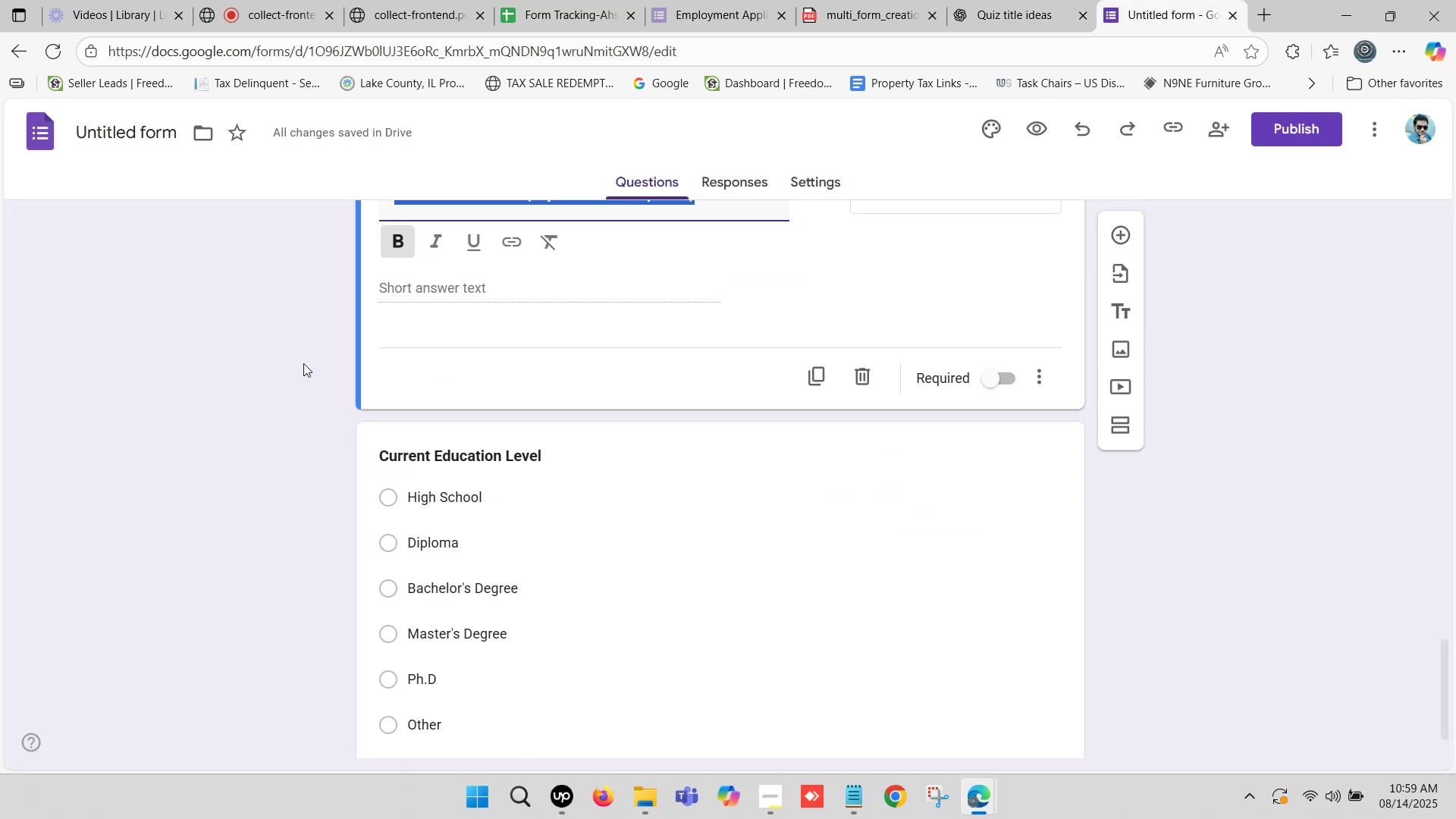 
left_click([300, 366])
 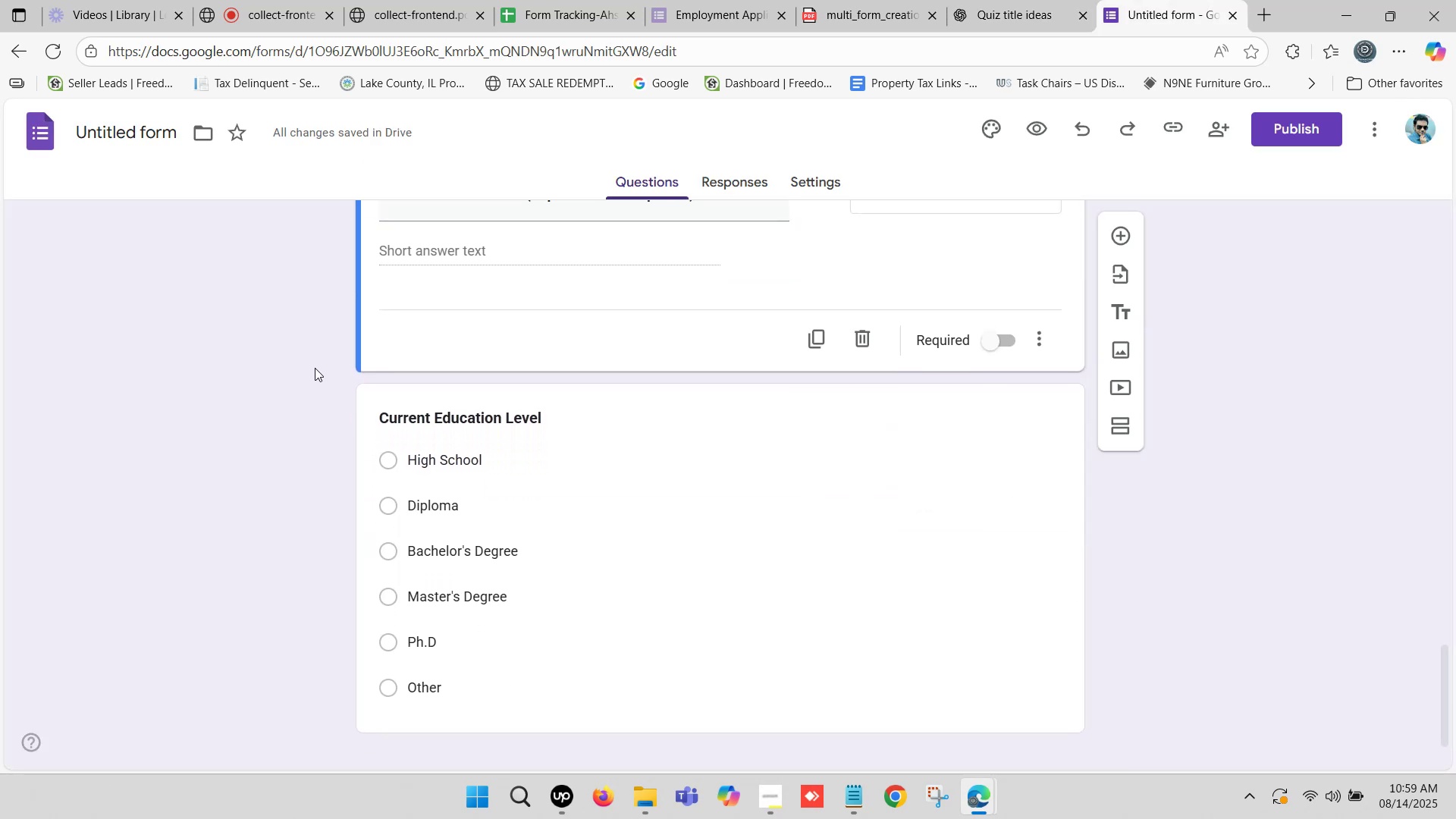 
scroll: coordinate [315, 368], scroll_direction: up, amount: 1.0
 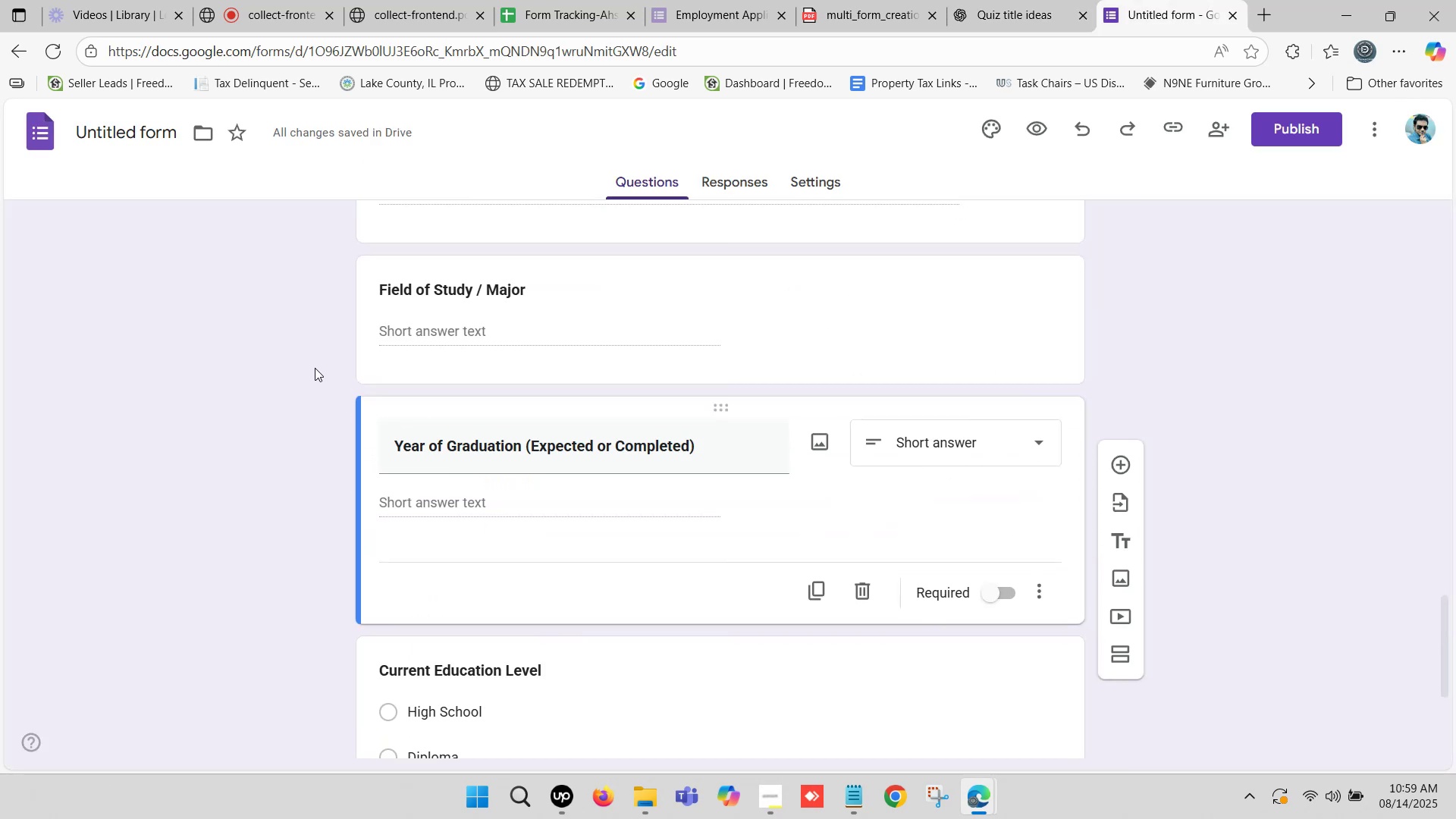 
scroll: coordinate [315, 368], scroll_direction: down, amount: 2.0
 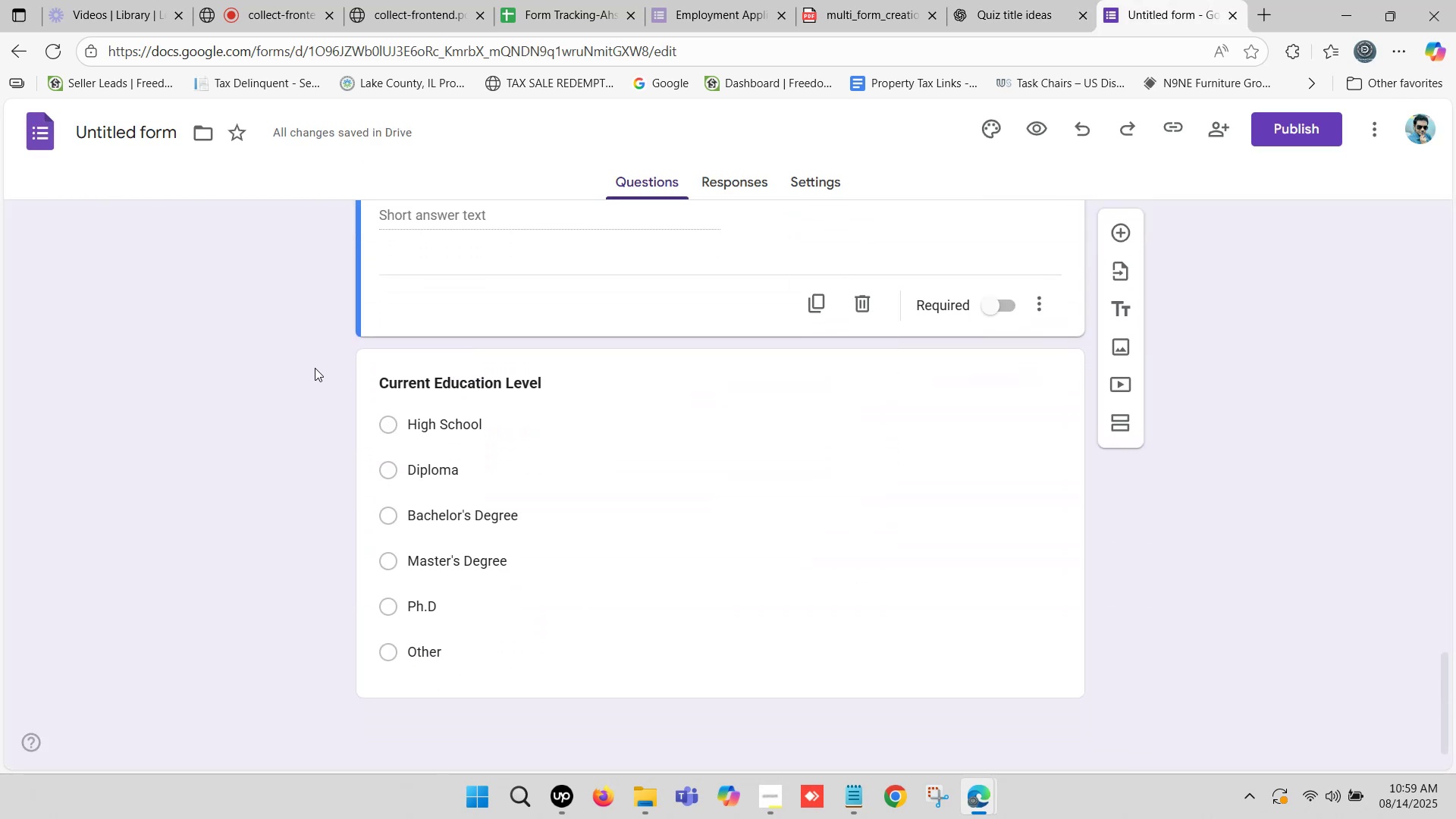 
scroll: coordinate [285, 378], scroll_direction: up, amount: 4.0
 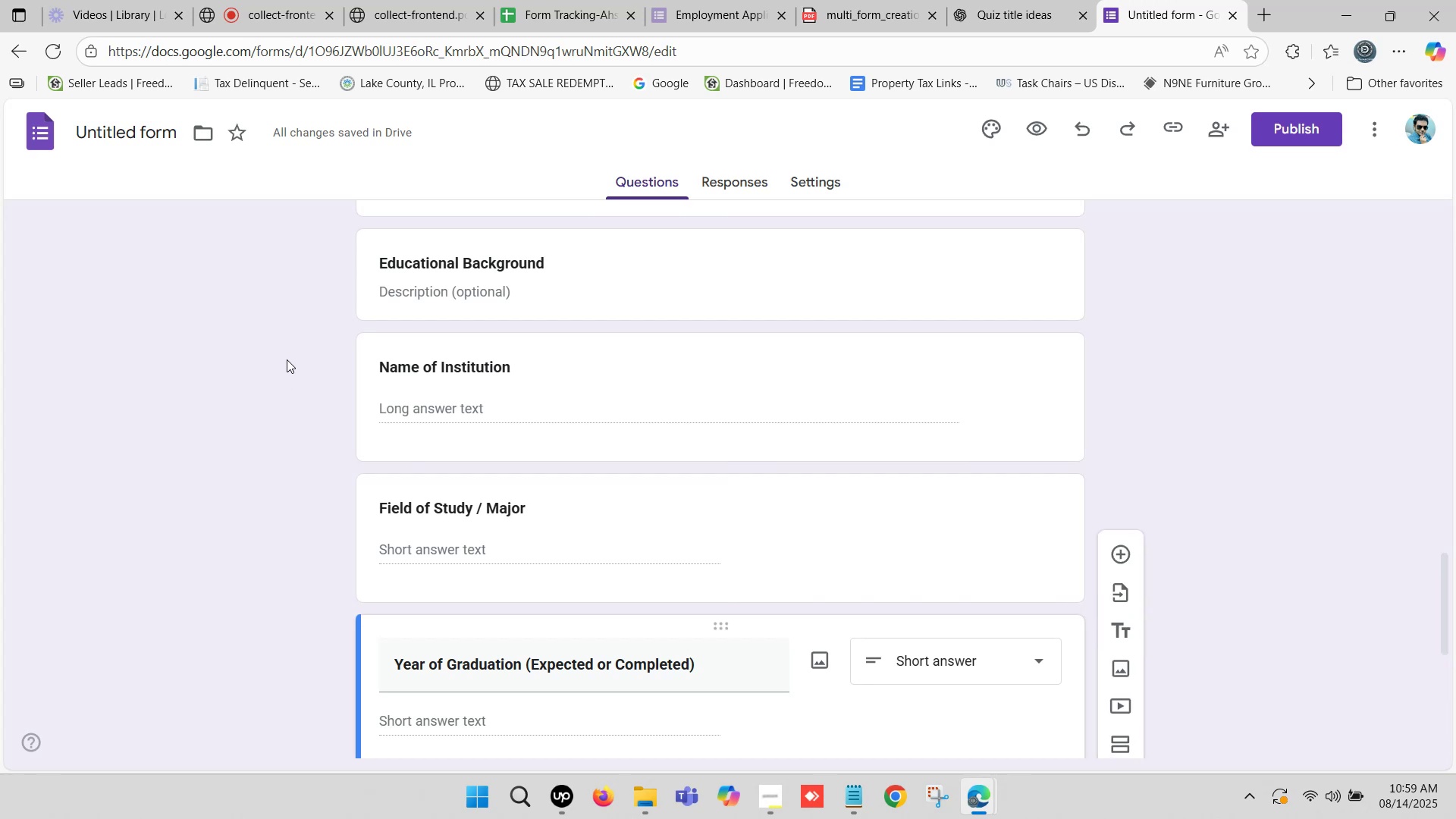 
scroll: coordinate [287, 359], scroll_direction: down, amount: 2.0
 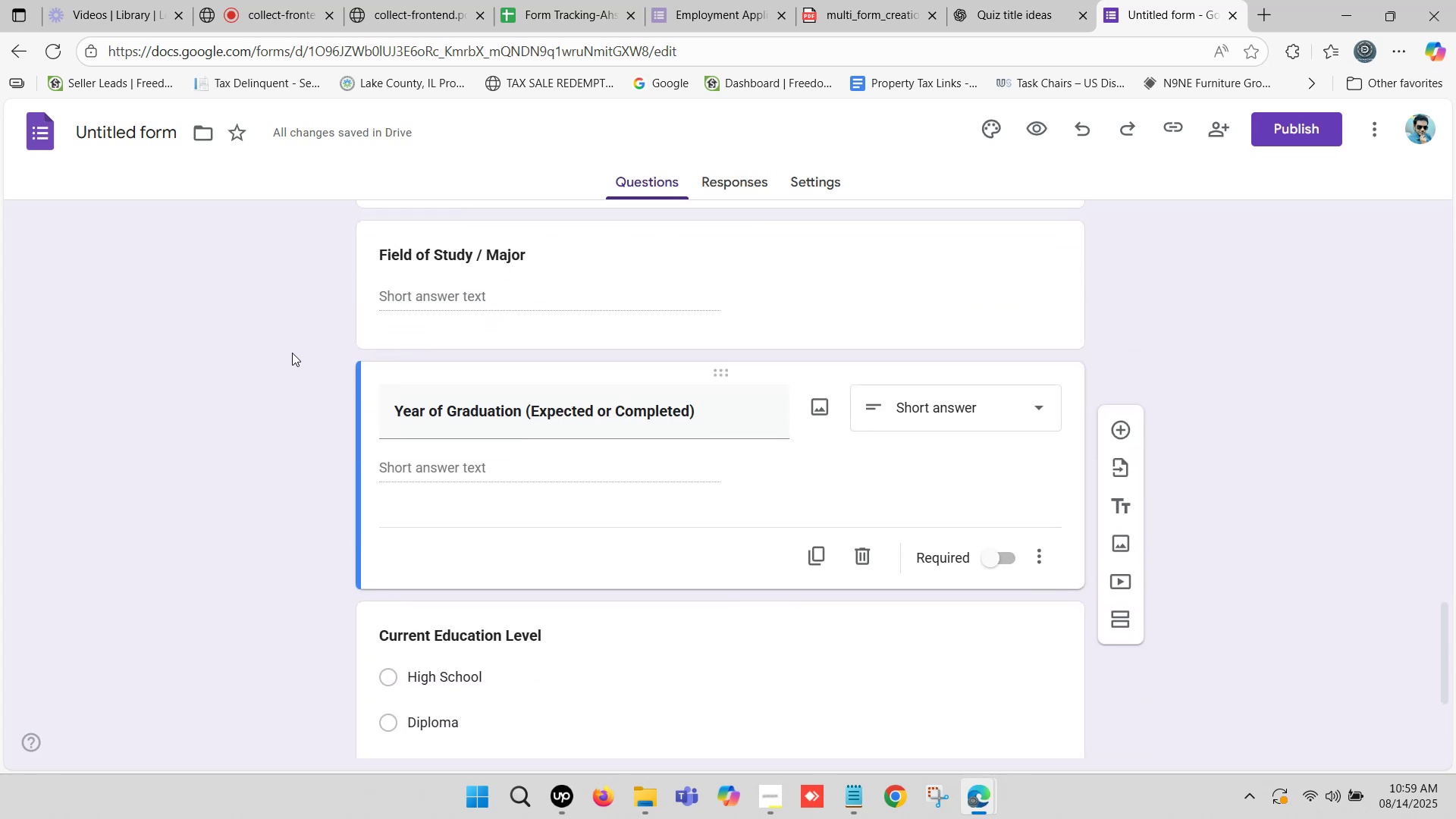 
scroll: coordinate [328, 361], scroll_direction: up, amount: 1.0
 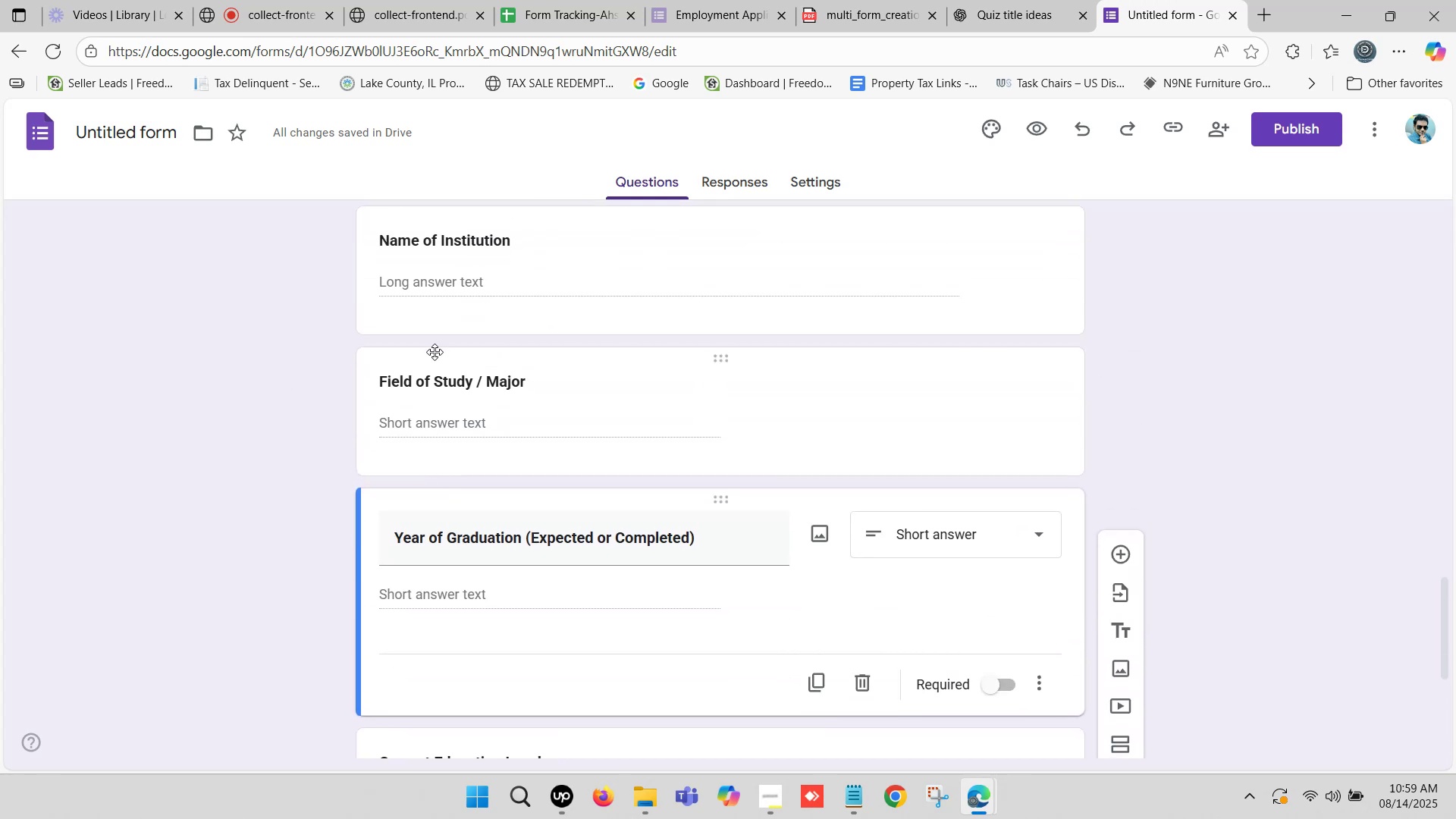 
scroll: coordinate [429, 349], scroll_direction: down, amount: 2.0
 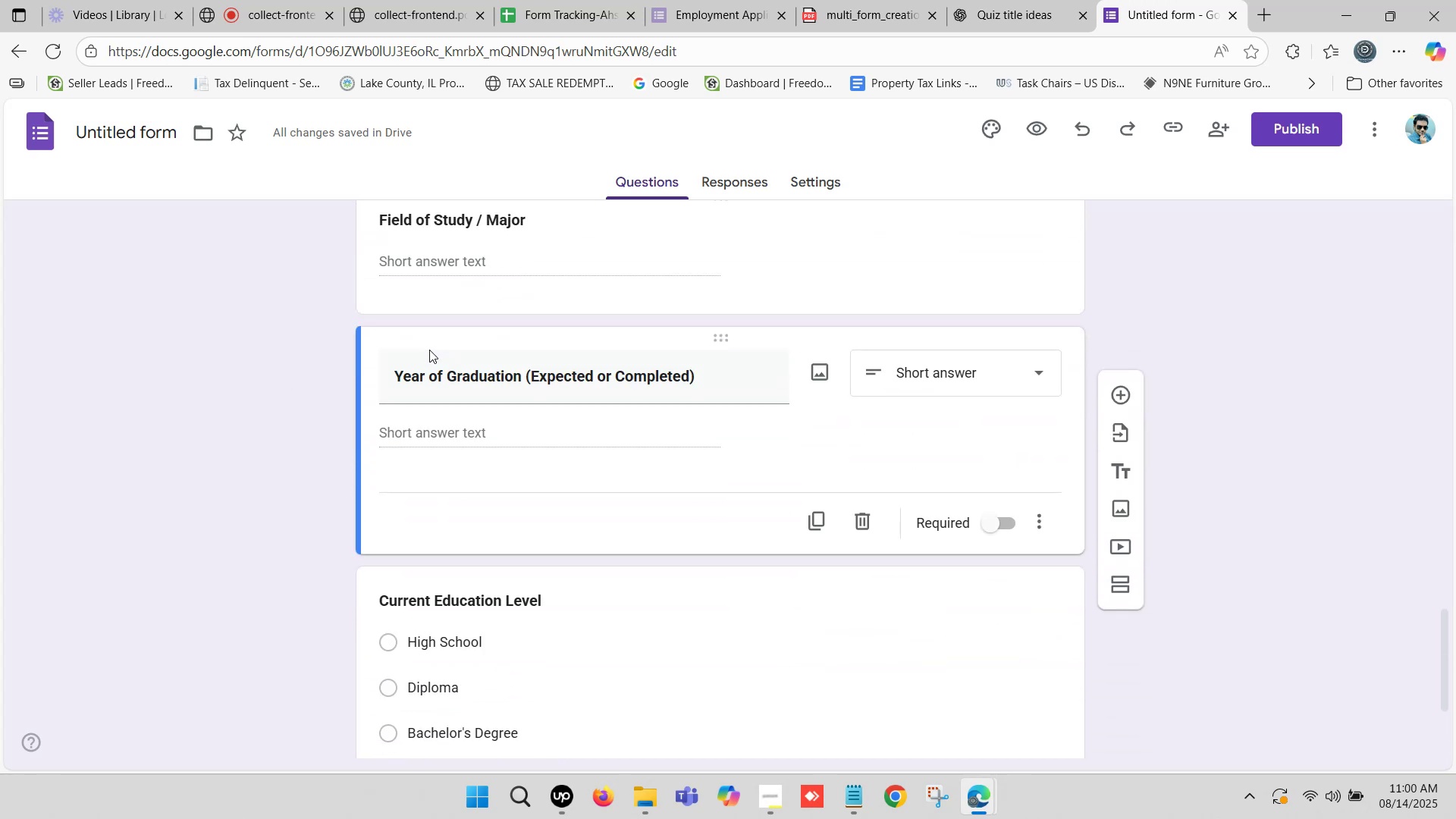 
left_click([547, 574])
 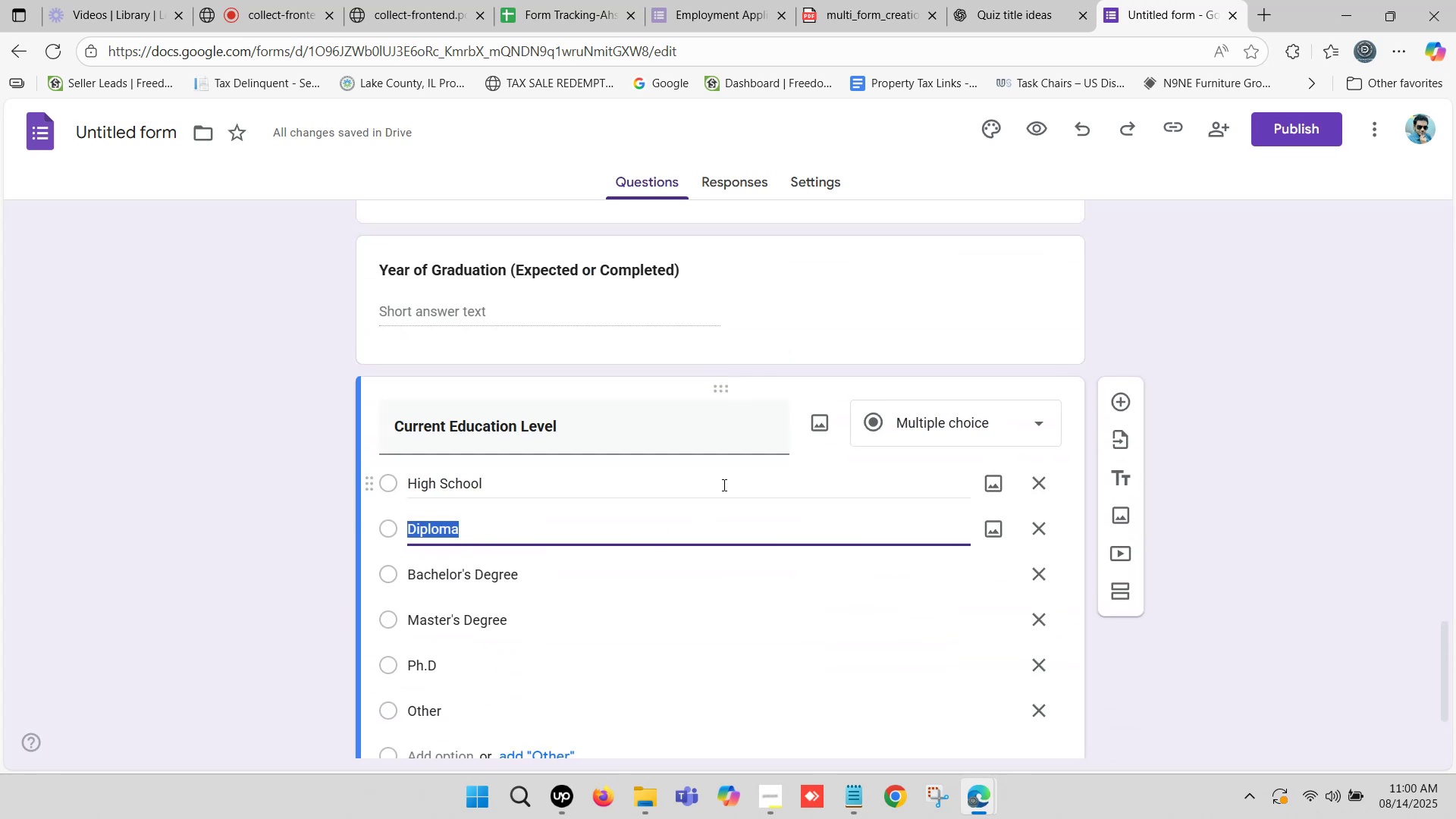 
scroll: coordinate [708, 491], scroll_direction: up, amount: 1.0
 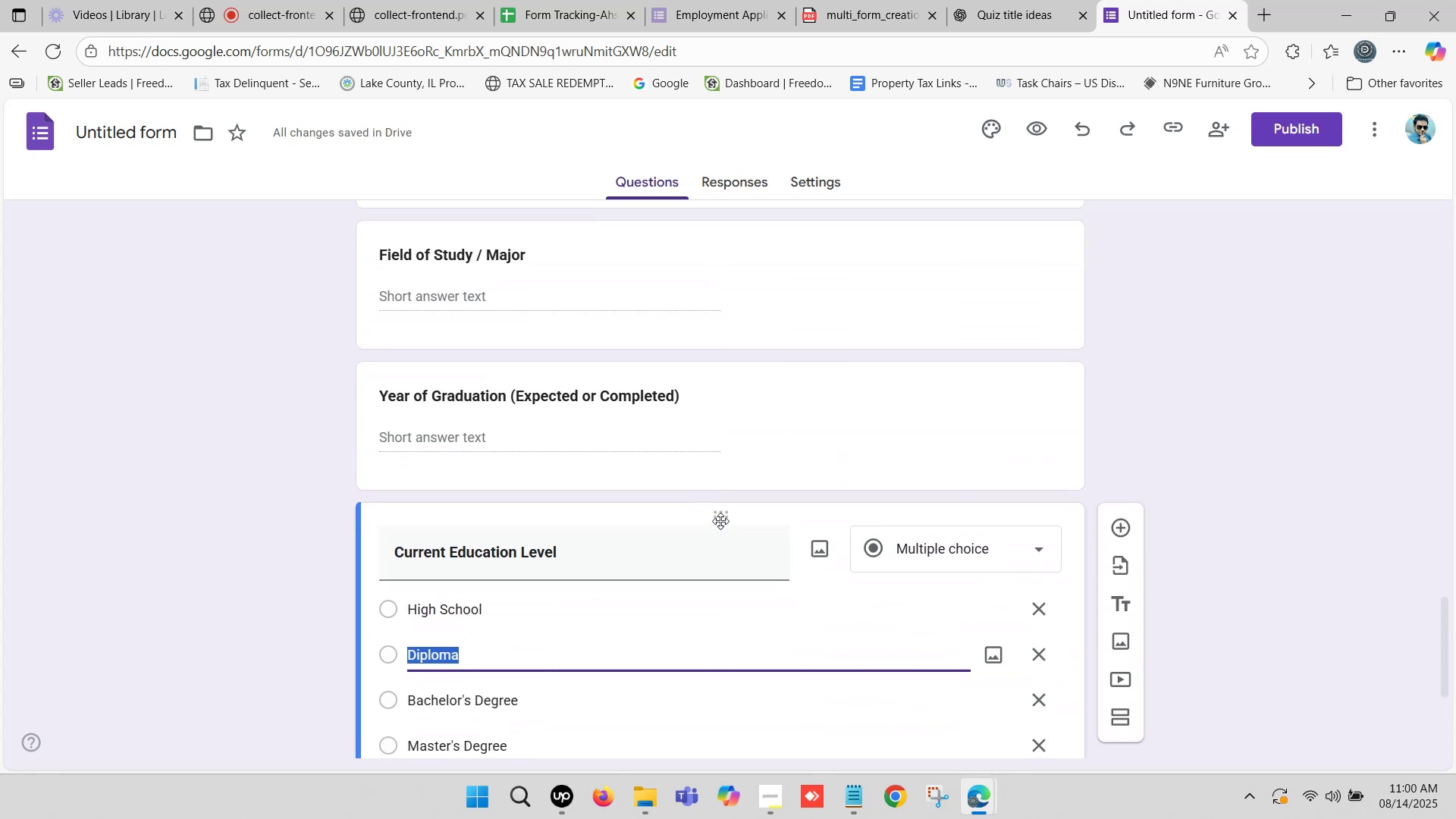 
left_click_drag(start_coordinate=[722, 515], to_coordinate=[670, 611])
 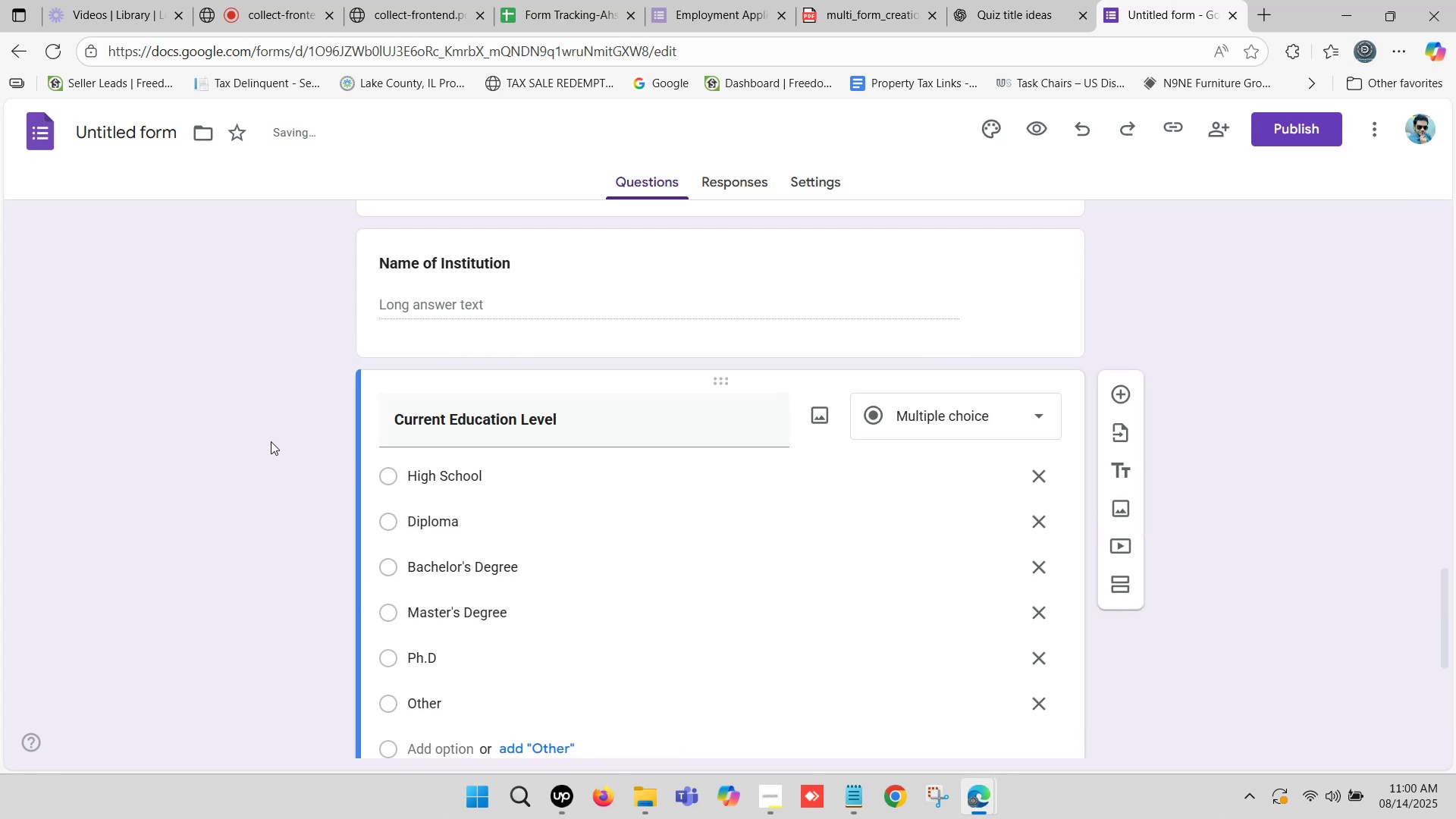 
scroll: coordinate [546, 428], scroll_direction: up, amount: 2.0
 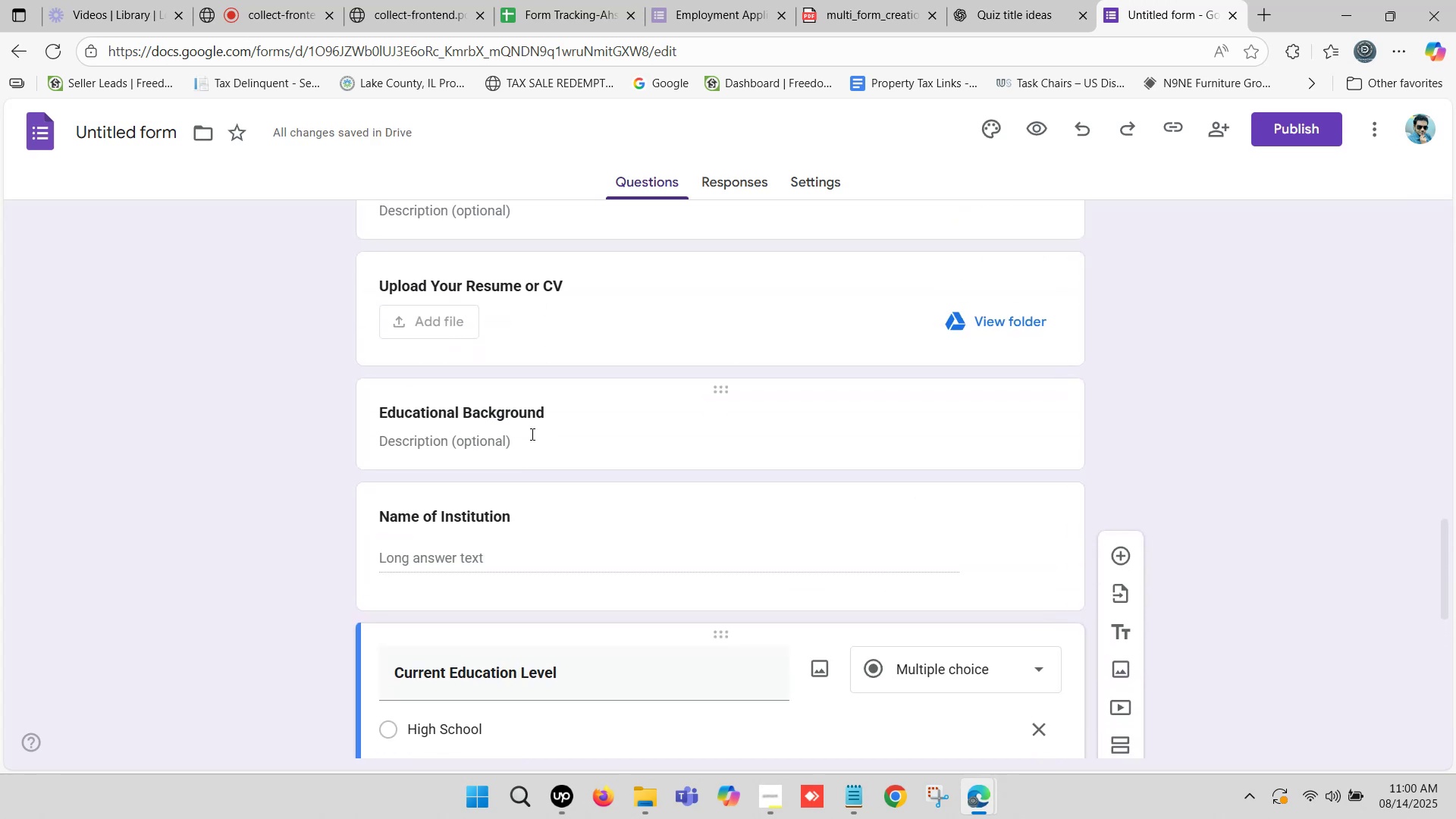 
scroll: coordinate [533, 509], scroll_direction: down, amount: 13.0
 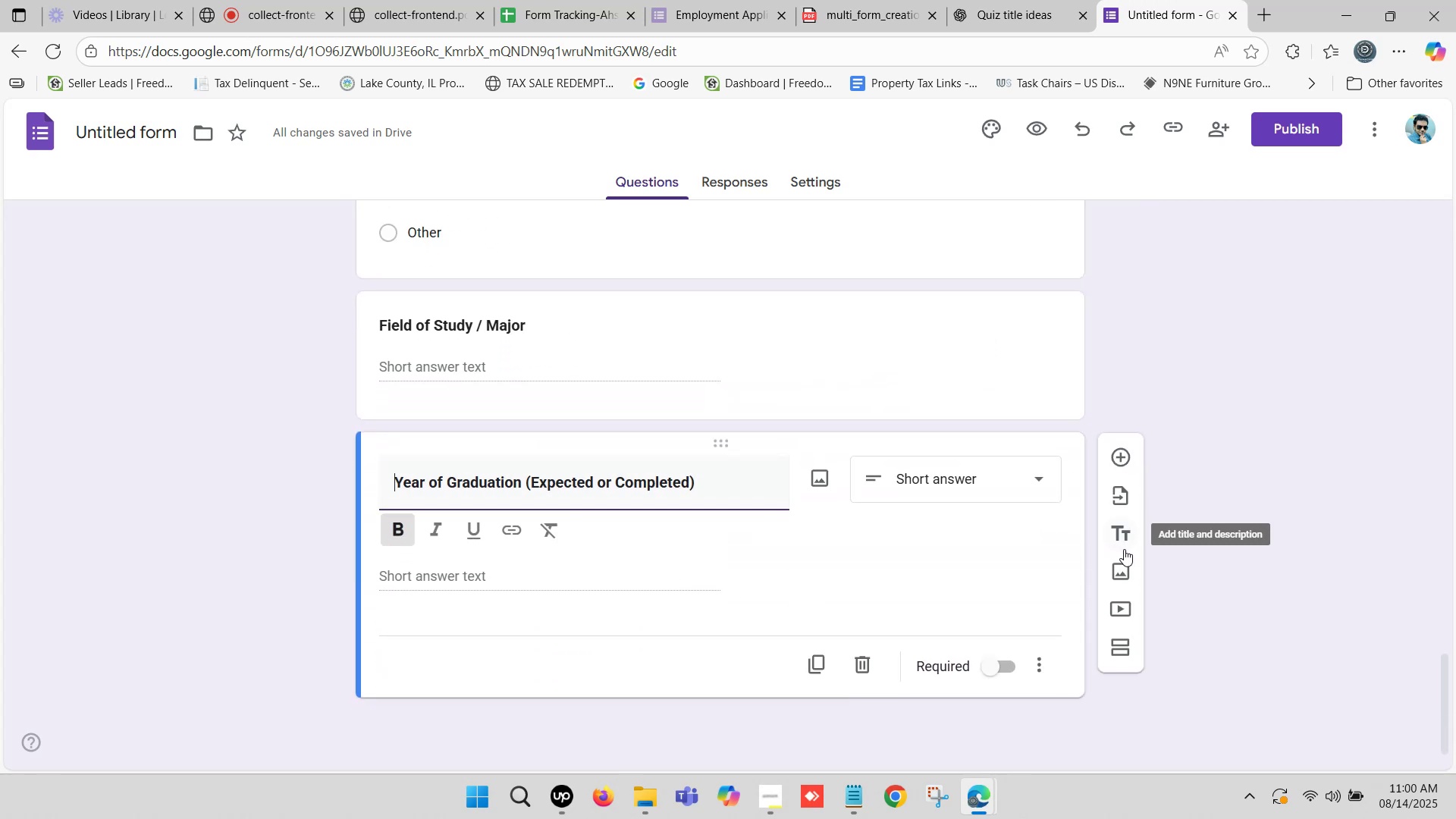 
left_click([1120, 542])
 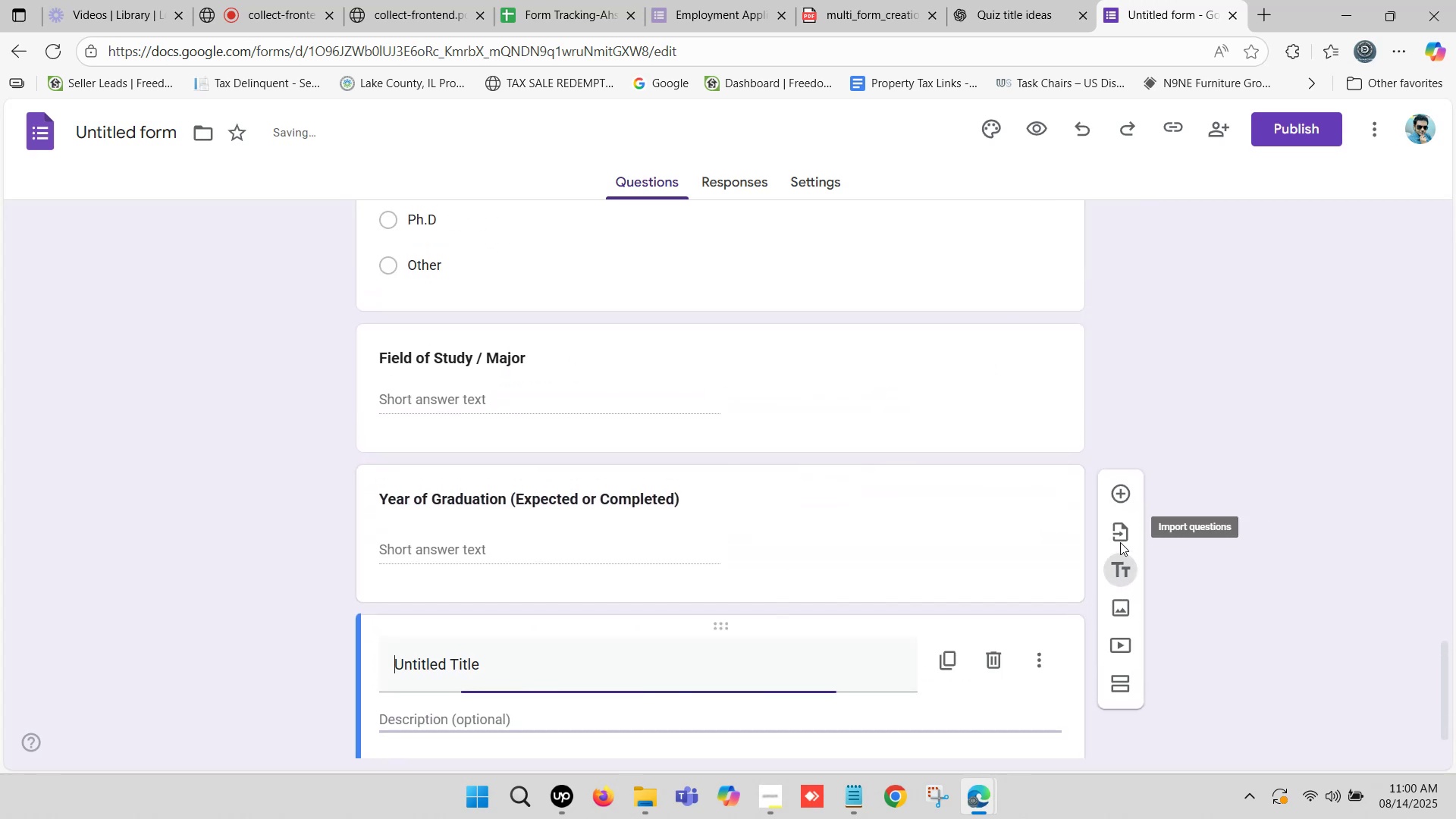 
scroll: coordinate [568, 413], scroll_direction: down, amount: 2.0
 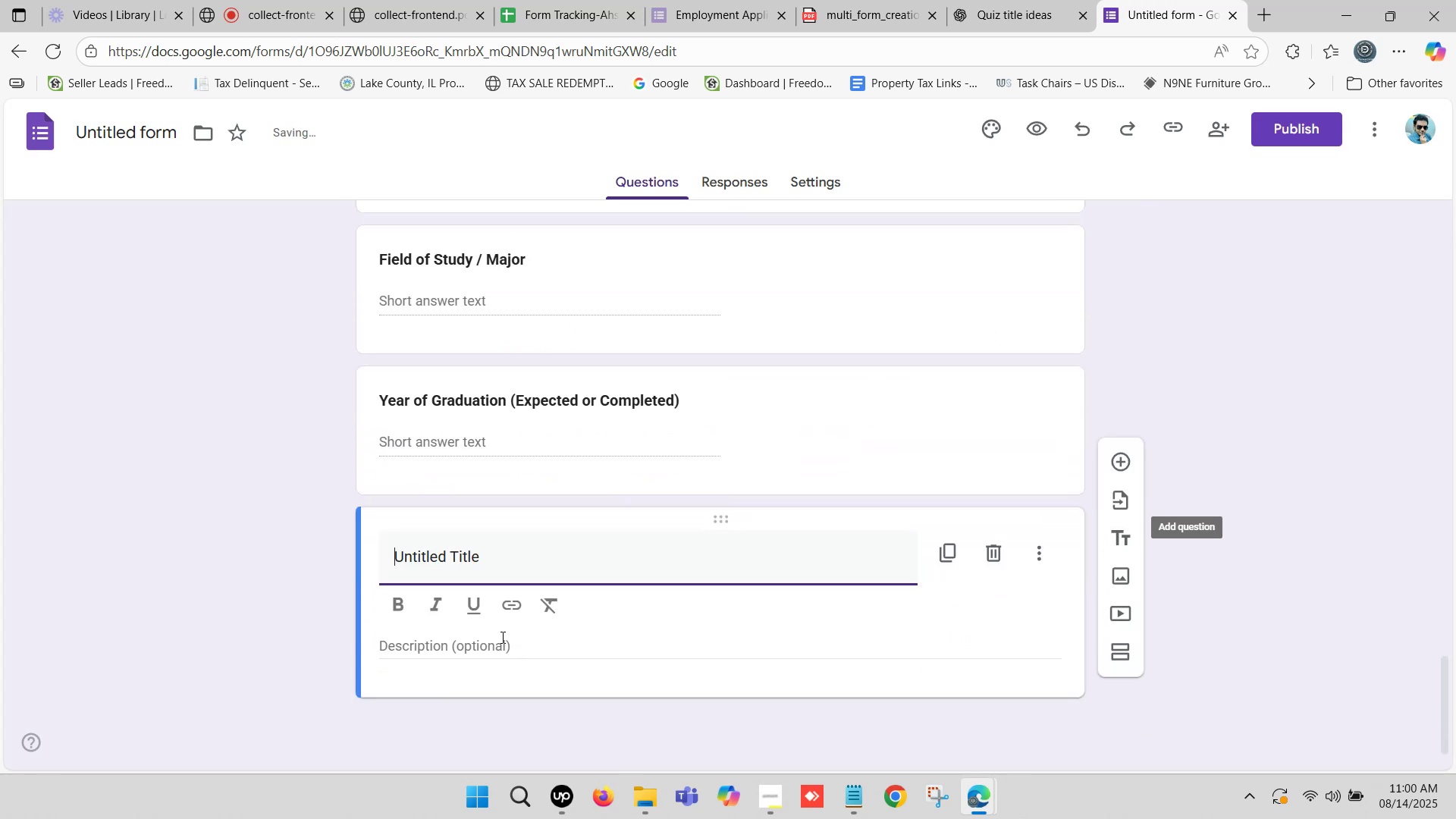 
left_click_drag(start_coordinate=[483, 566], to_coordinate=[362, 551])
 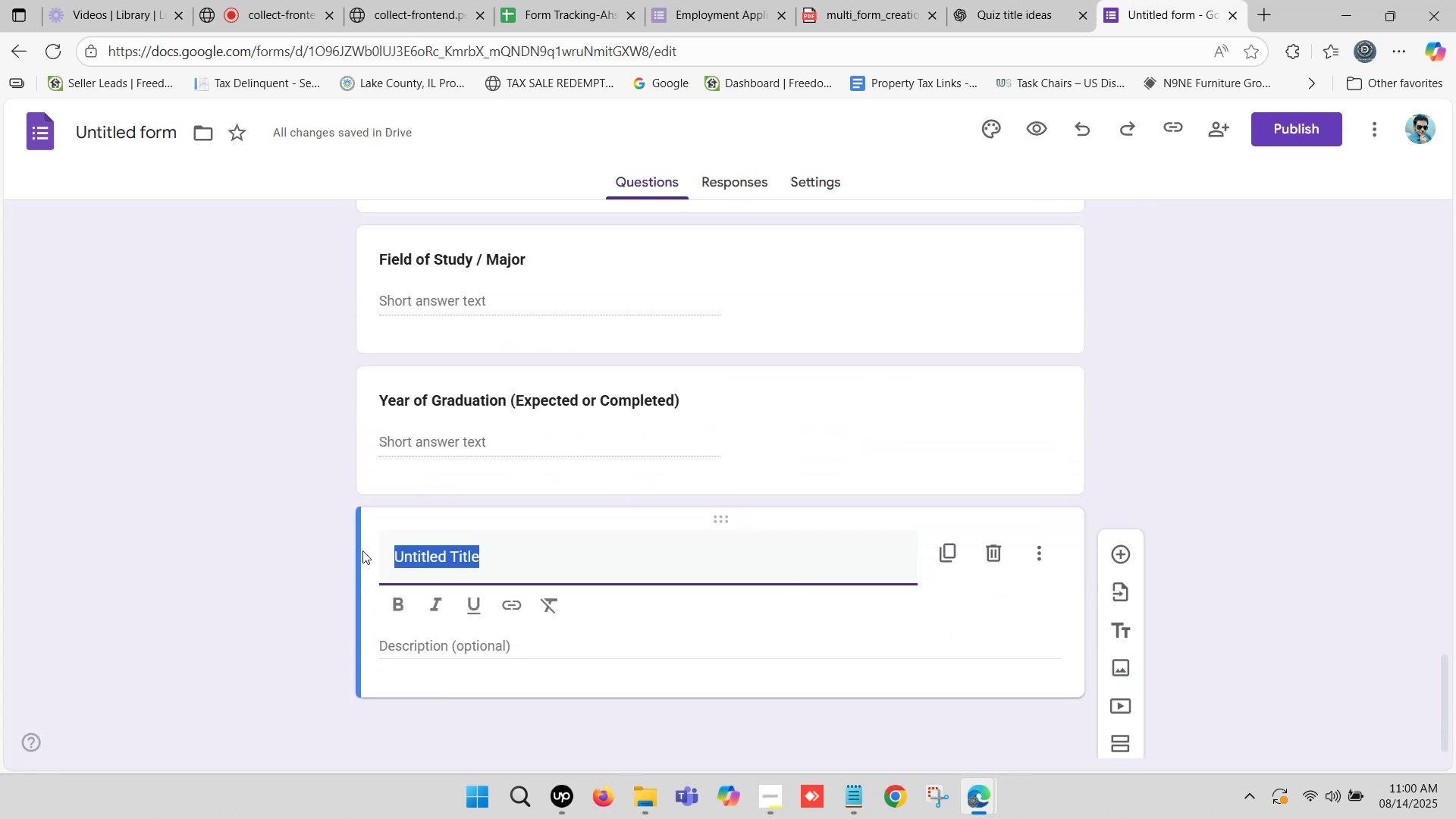 
key(Control+V)
 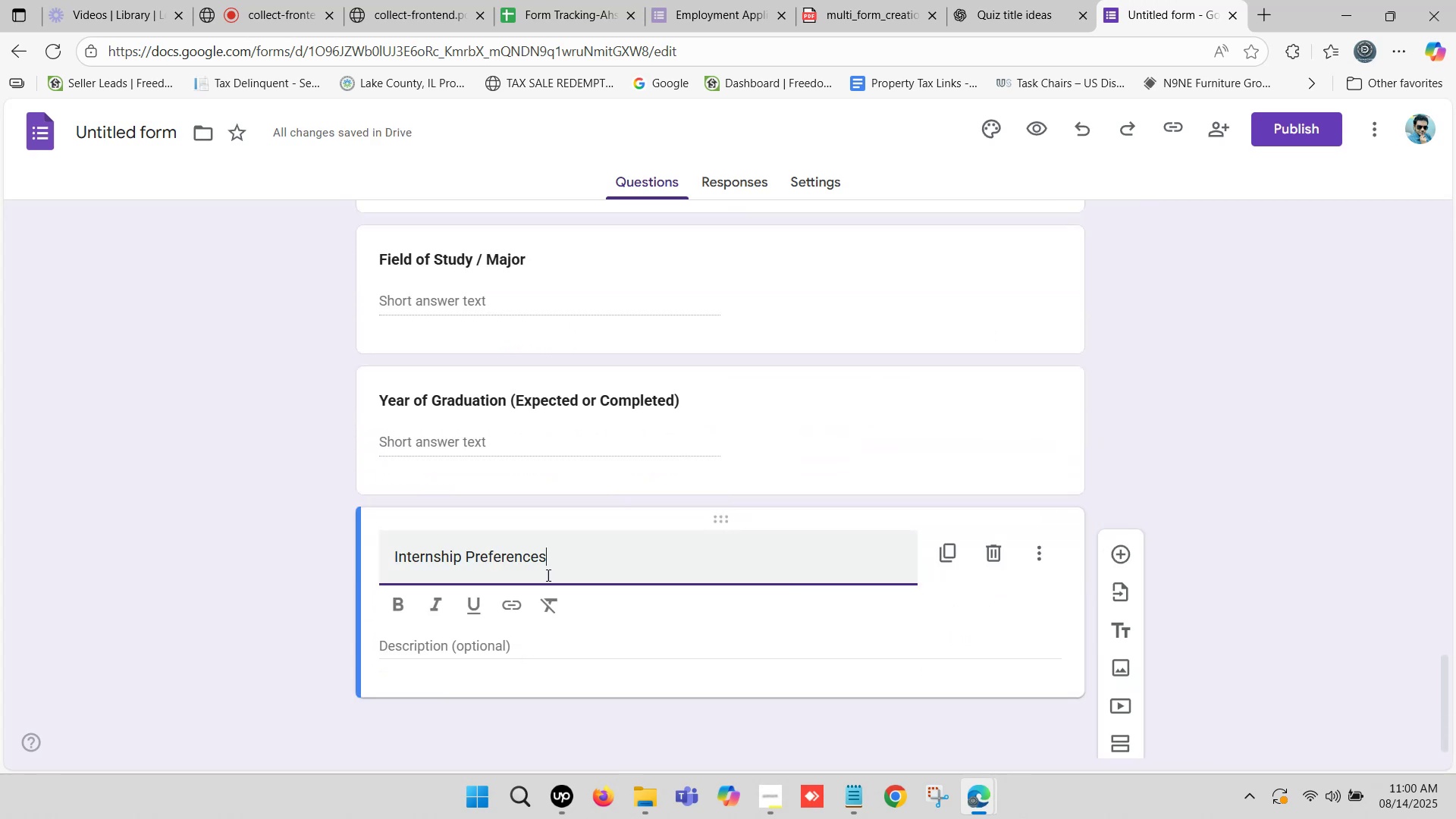 
left_click_drag(start_coordinate=[572, 563], to_coordinate=[592, 566])
 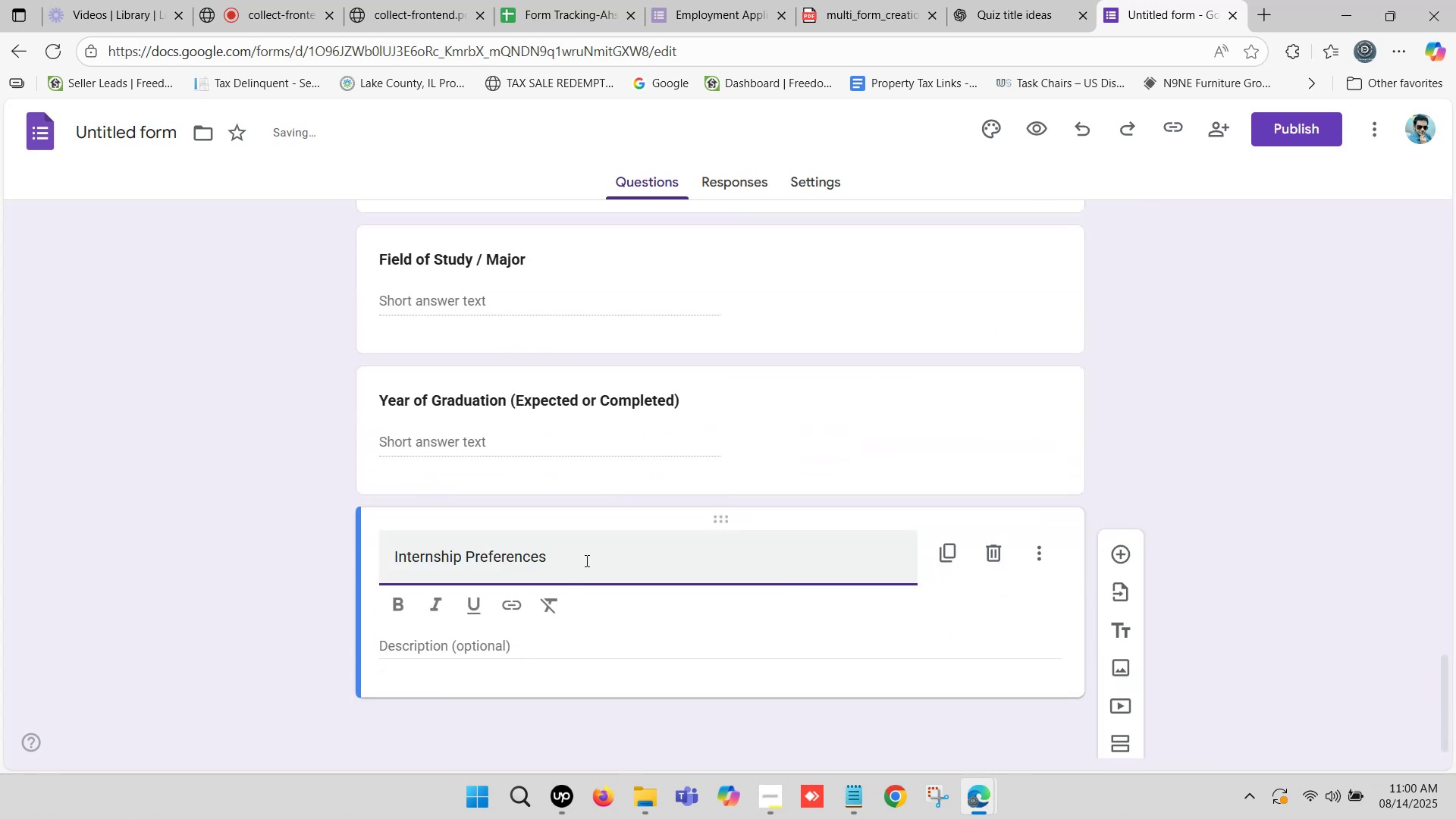 
left_click_drag(start_coordinate=[577, 560], to_coordinate=[637, 566])
 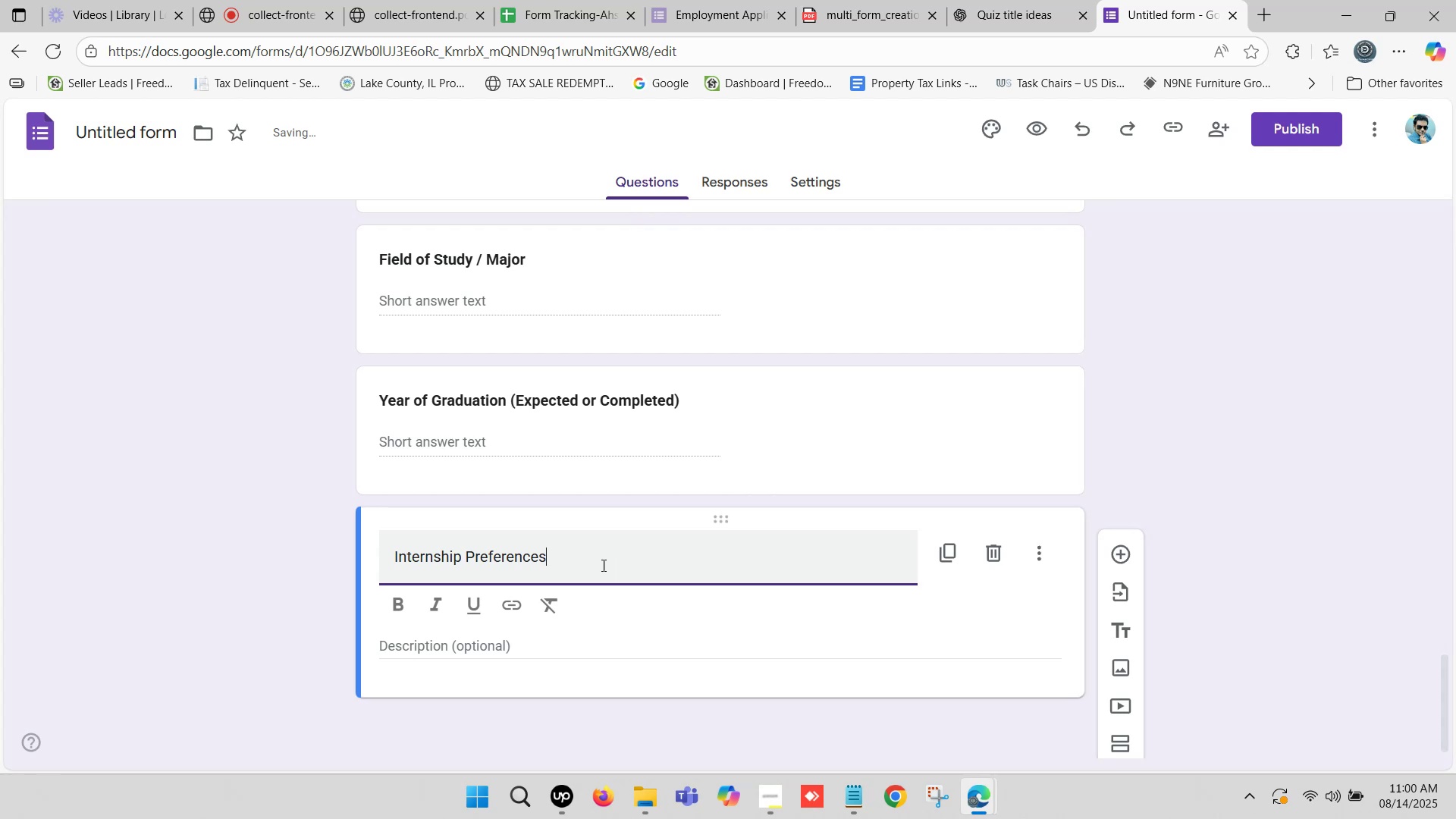 
left_click_drag(start_coordinate=[598, 565], to_coordinate=[268, 568])
 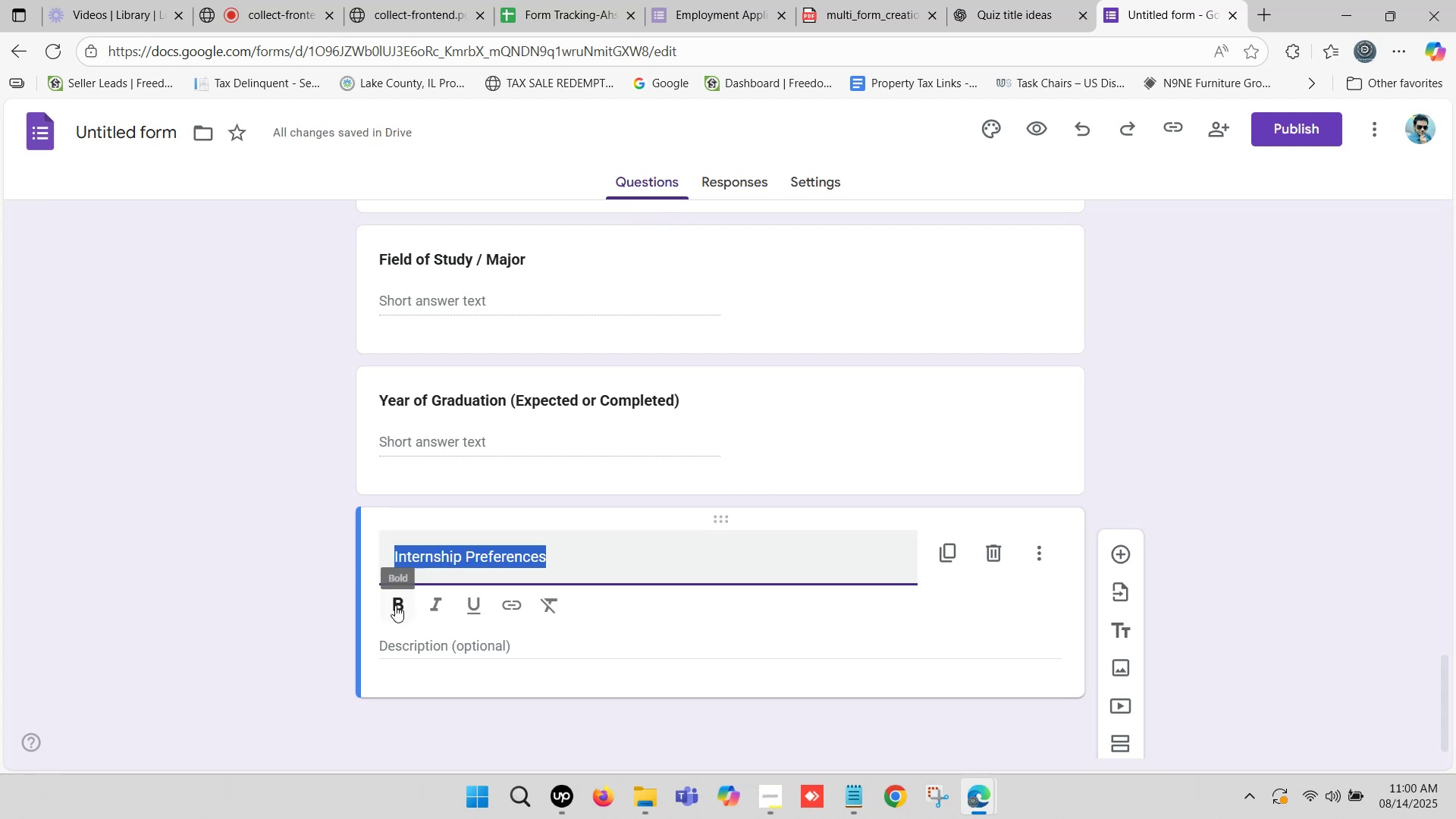 
left_click([395, 605])
 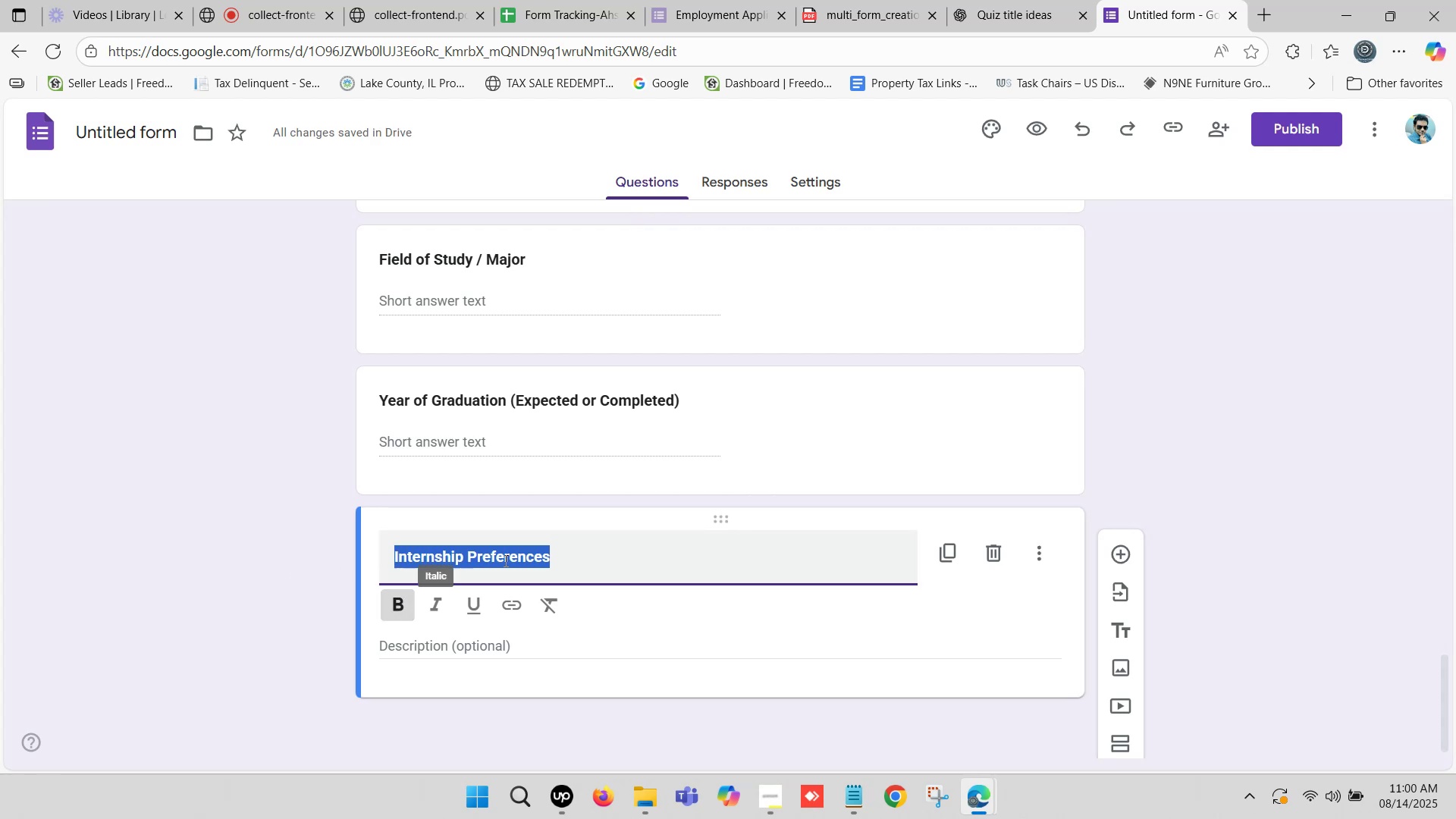 
scroll: coordinate [560, 524], scroll_direction: down, amount: 1.0
 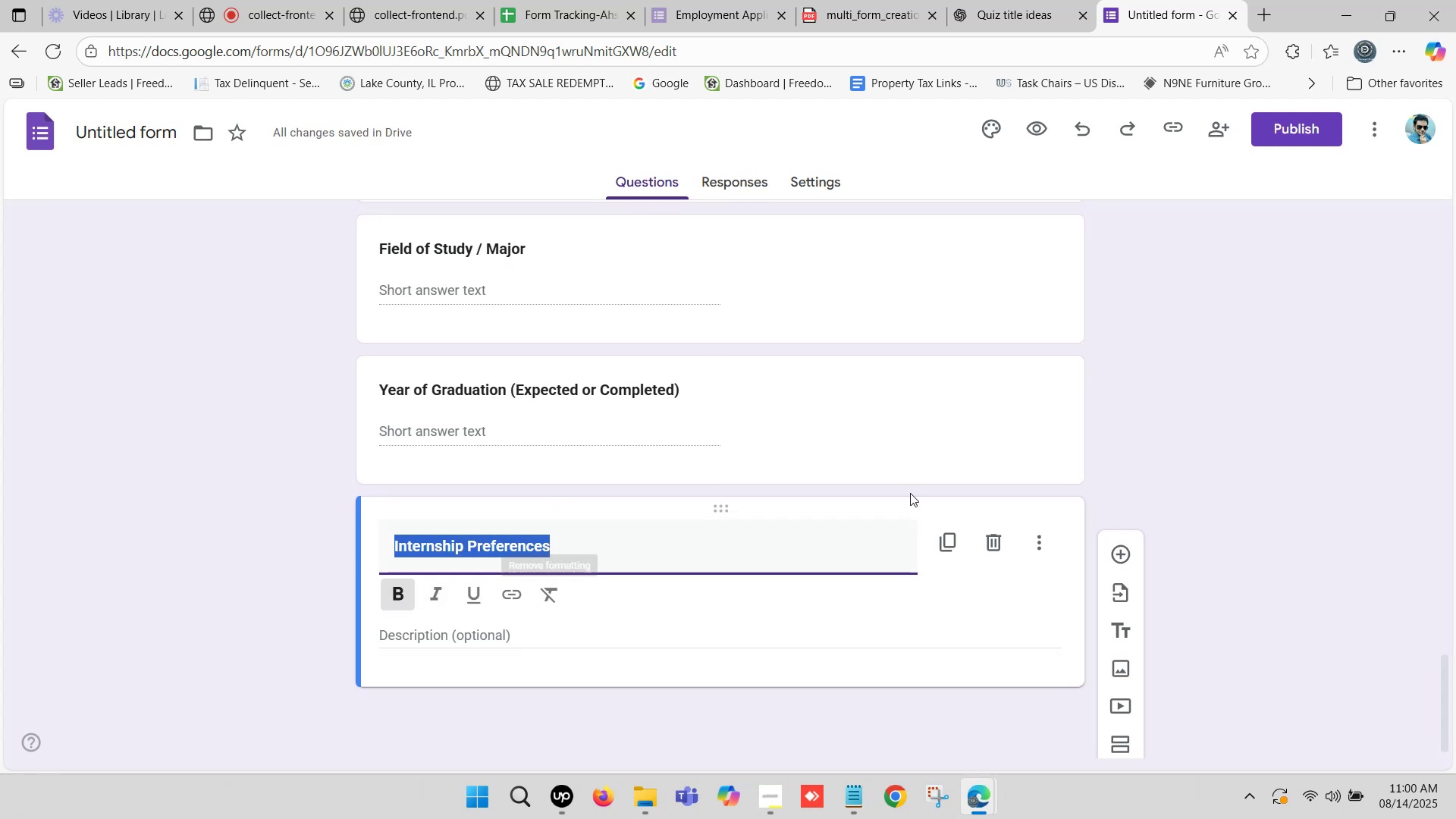 
left_click([1037, 542])
 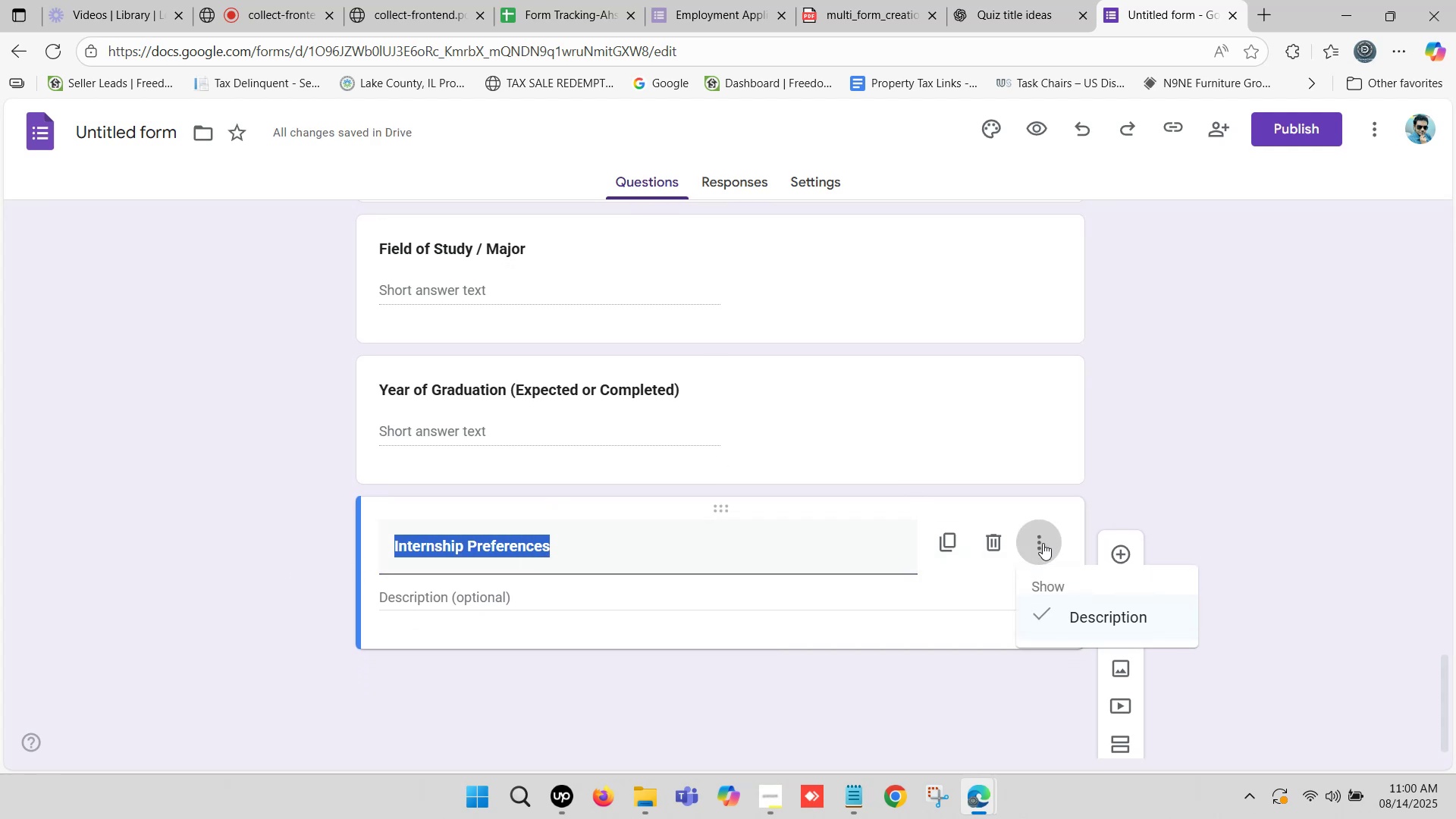 
left_click([1043, 543])
 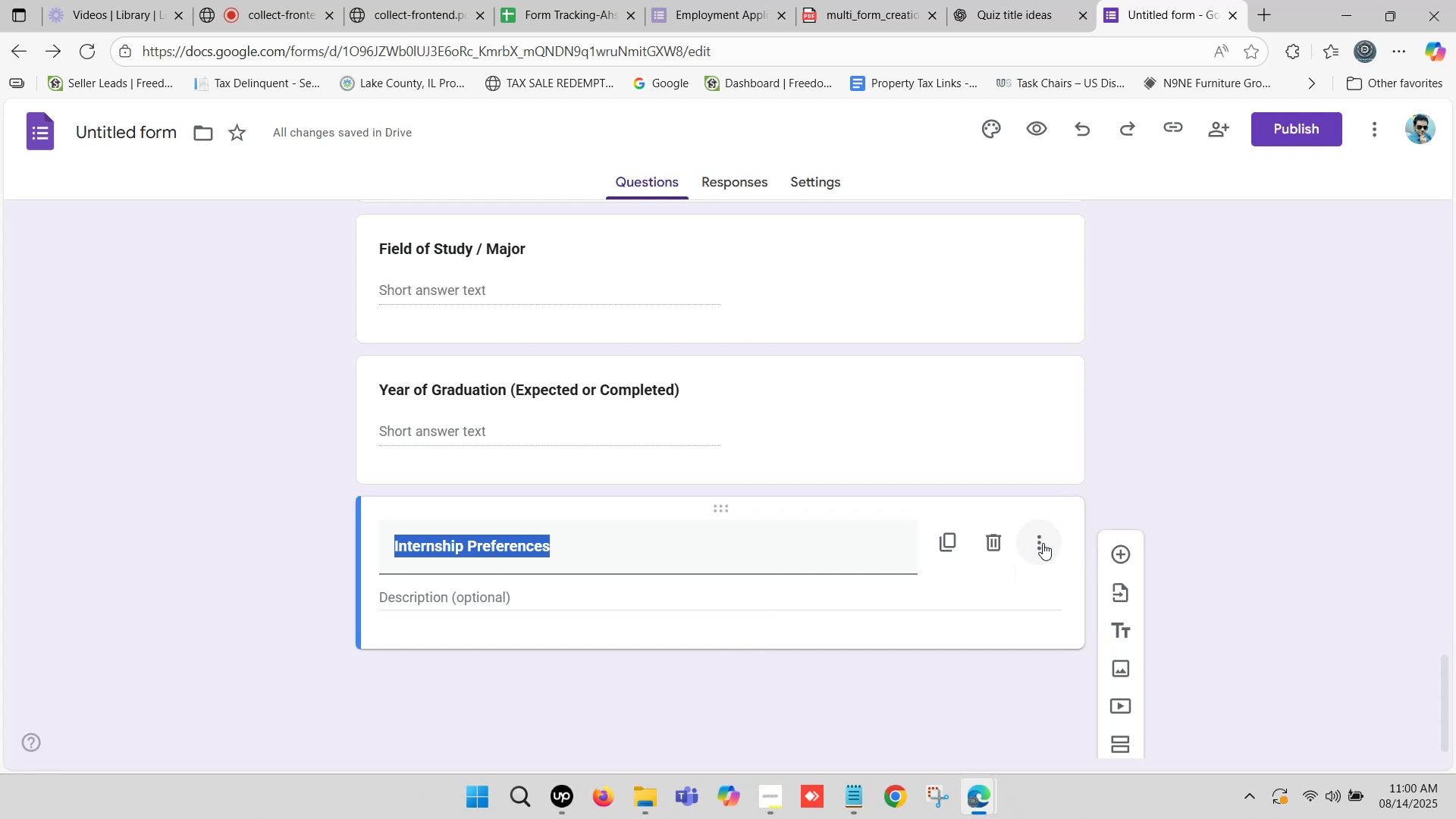 
left_click([1043, 543])
 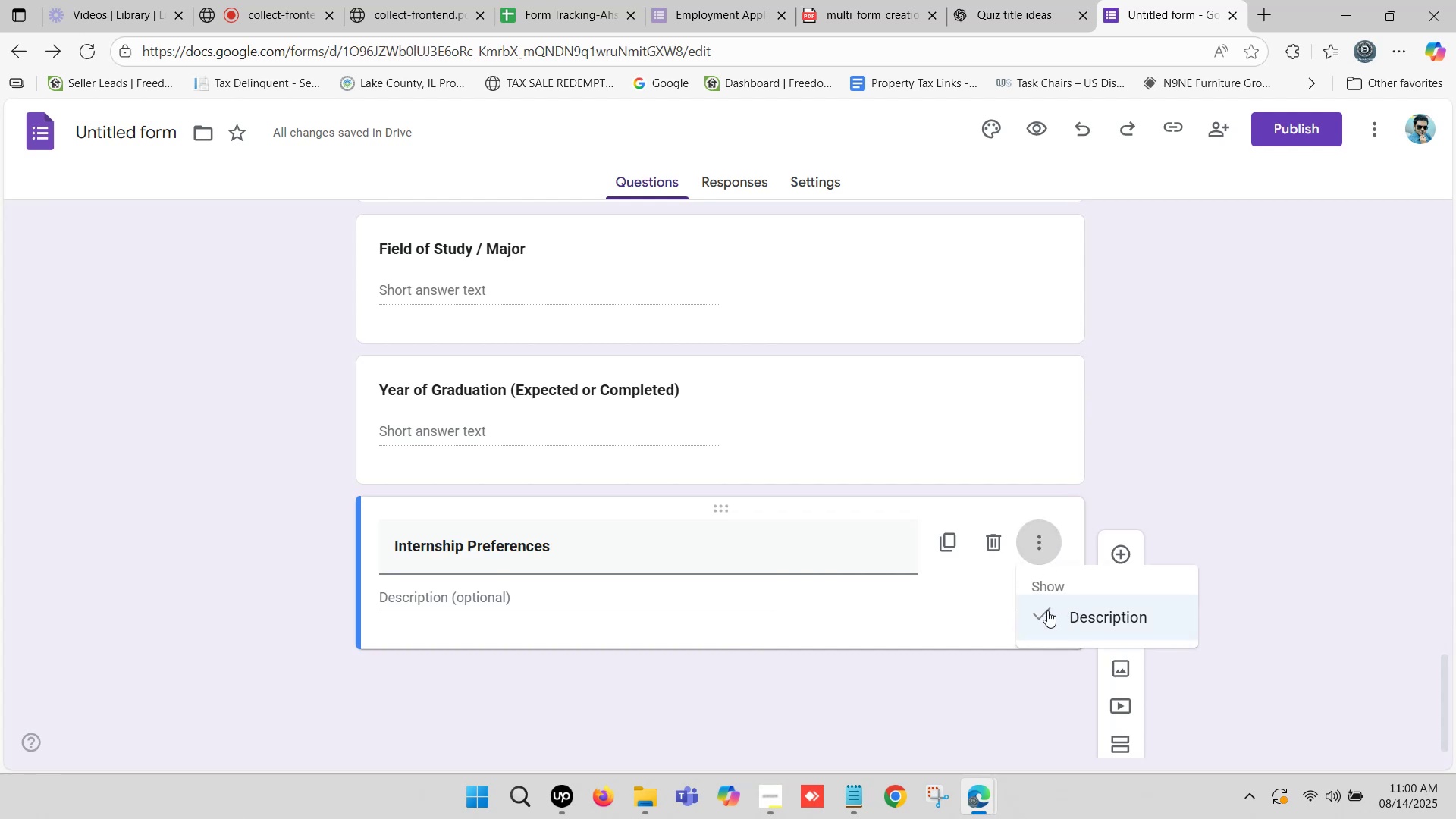 
wait(5.56)
 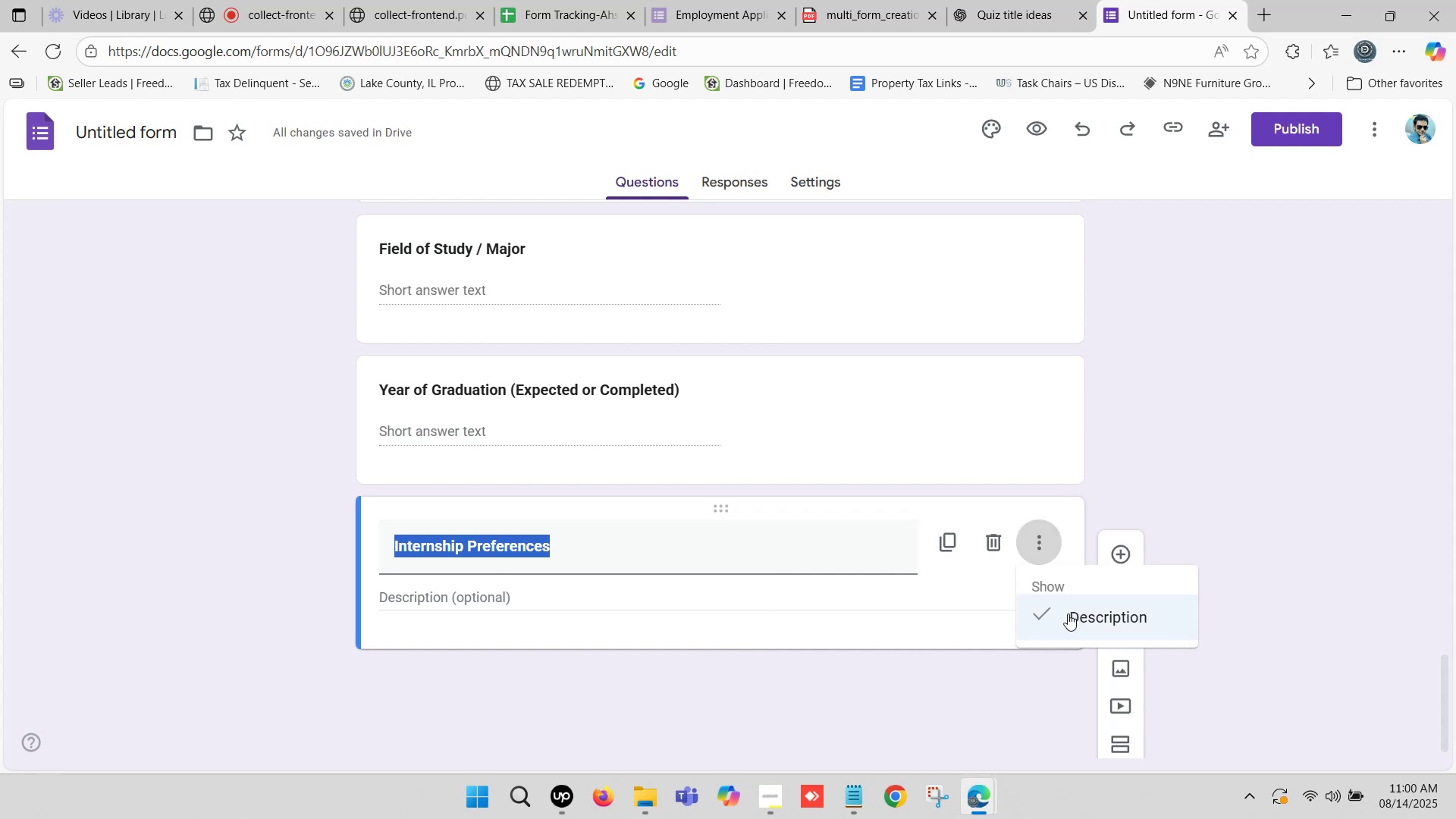 
scroll: coordinate [518, 563], scroll_direction: down, amount: 1.0
 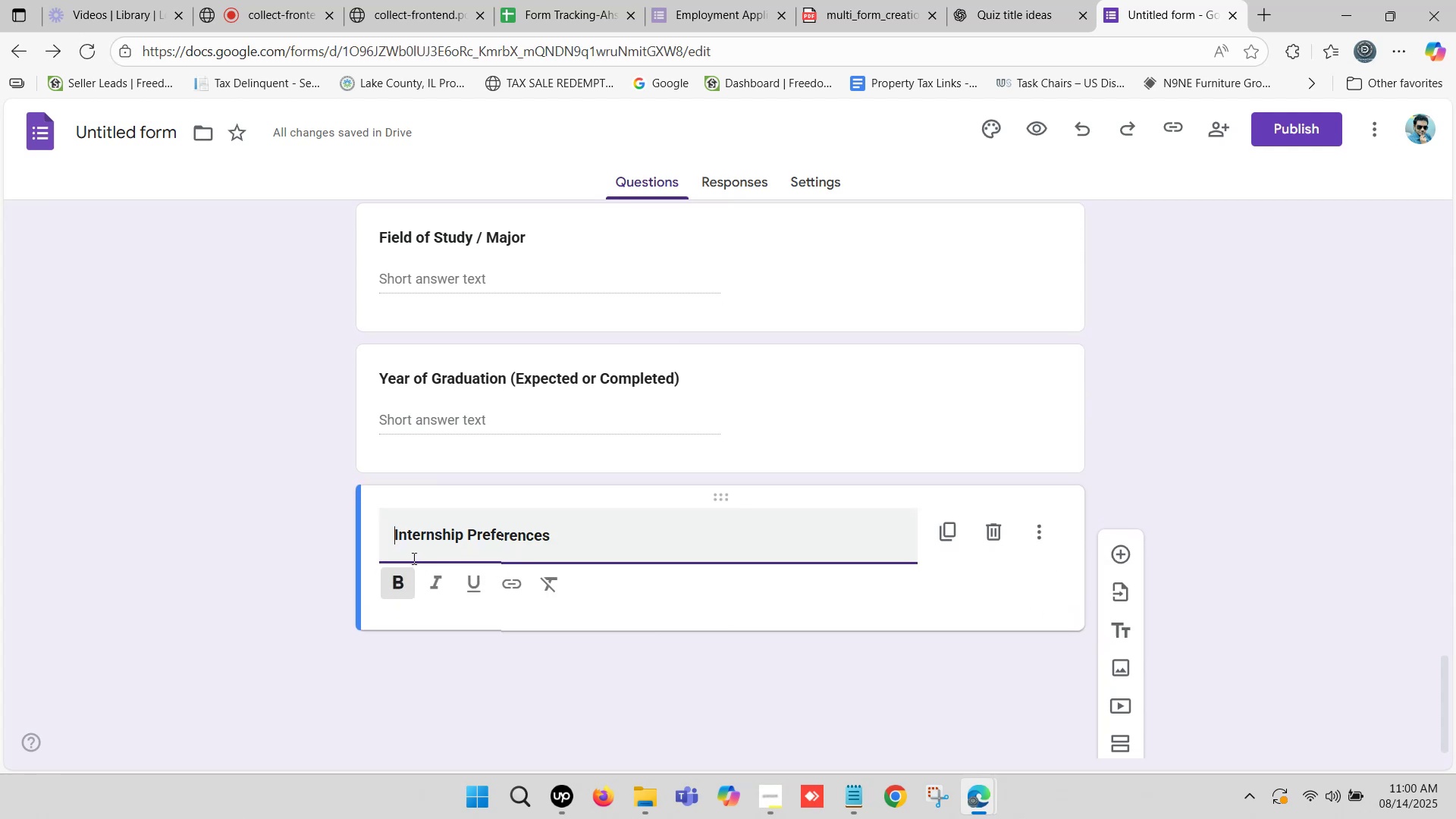 
left_click([421, 550])
 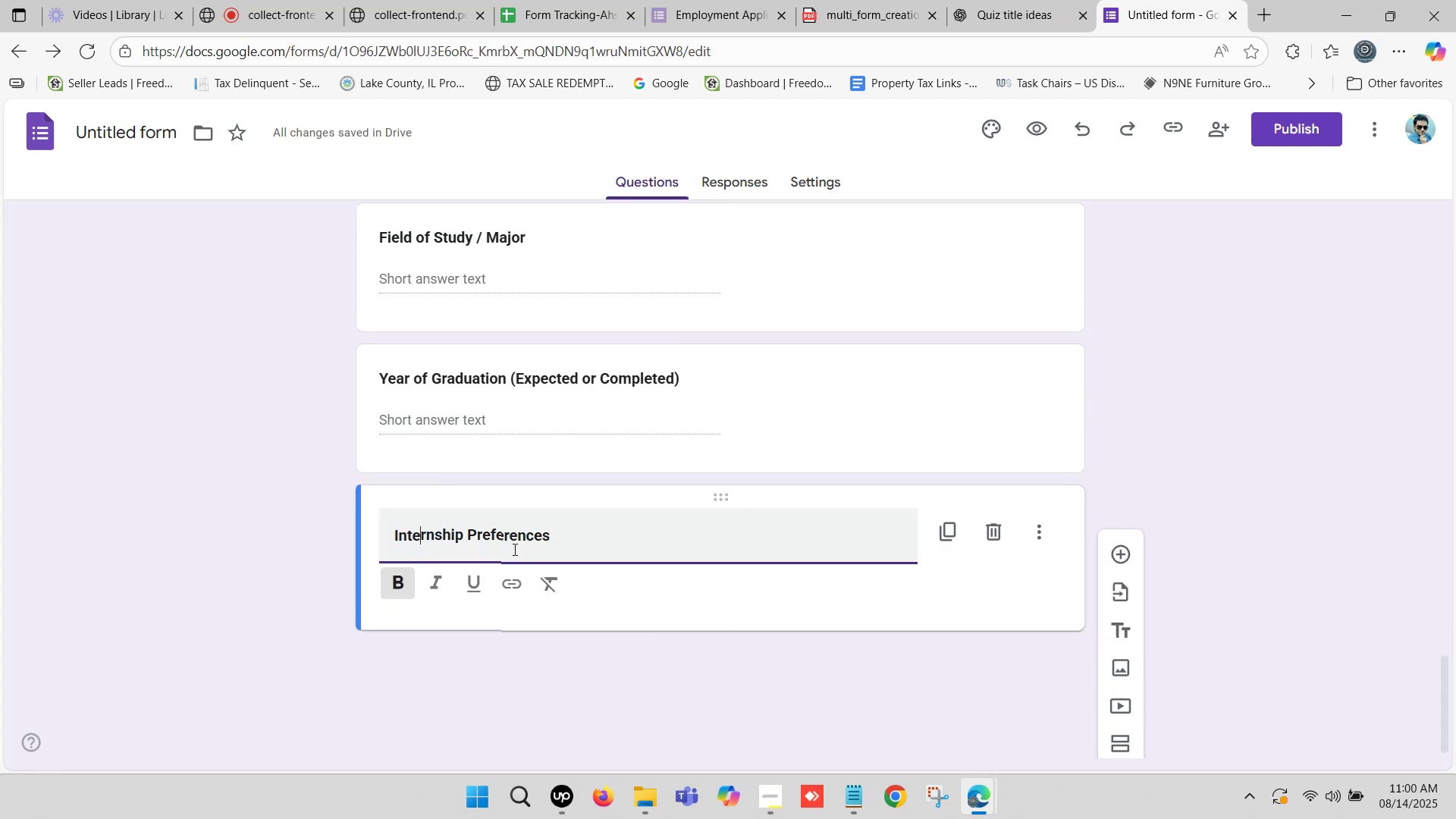 
left_click([526, 547])
 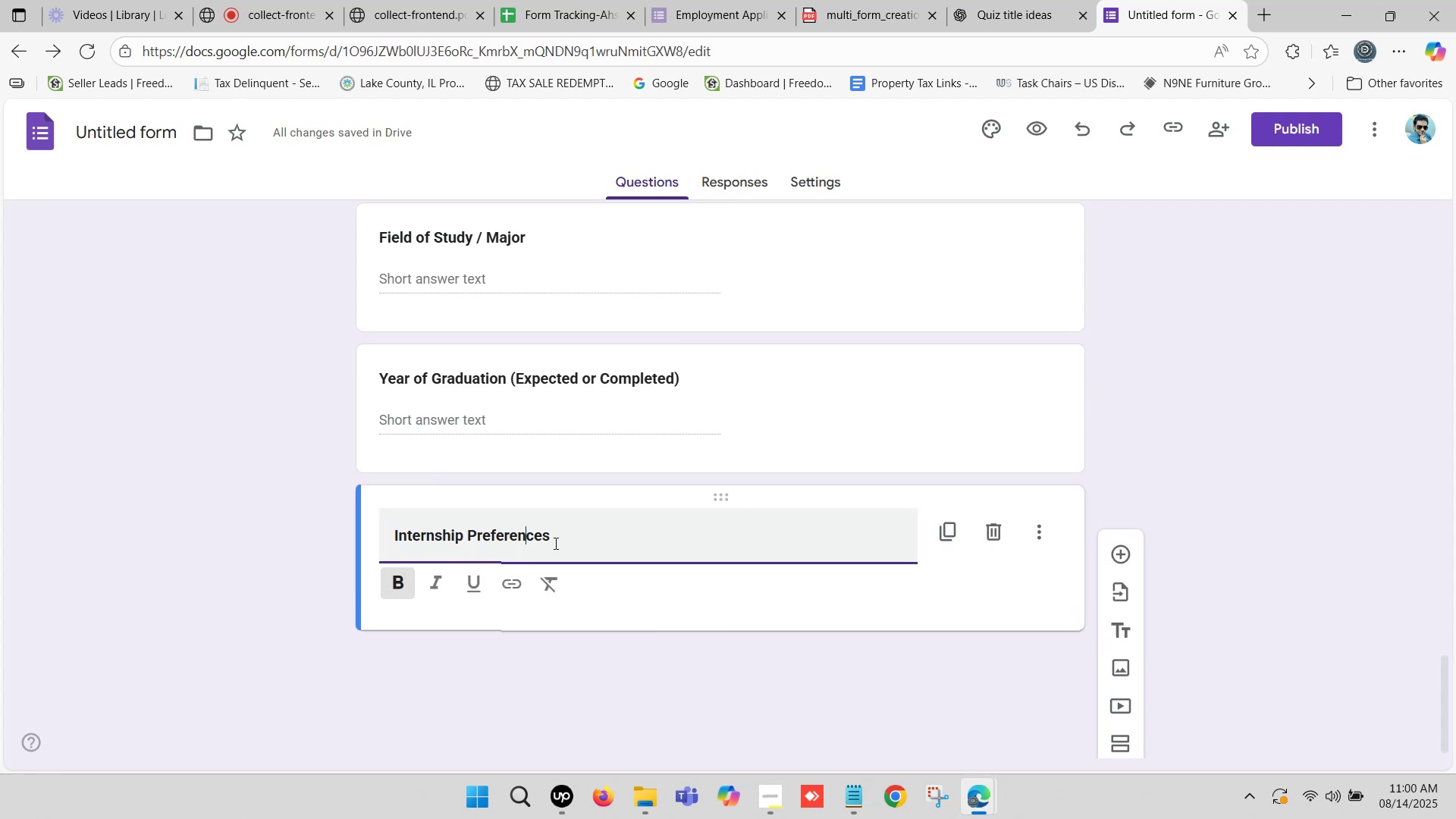 
left_click([578, 541])
 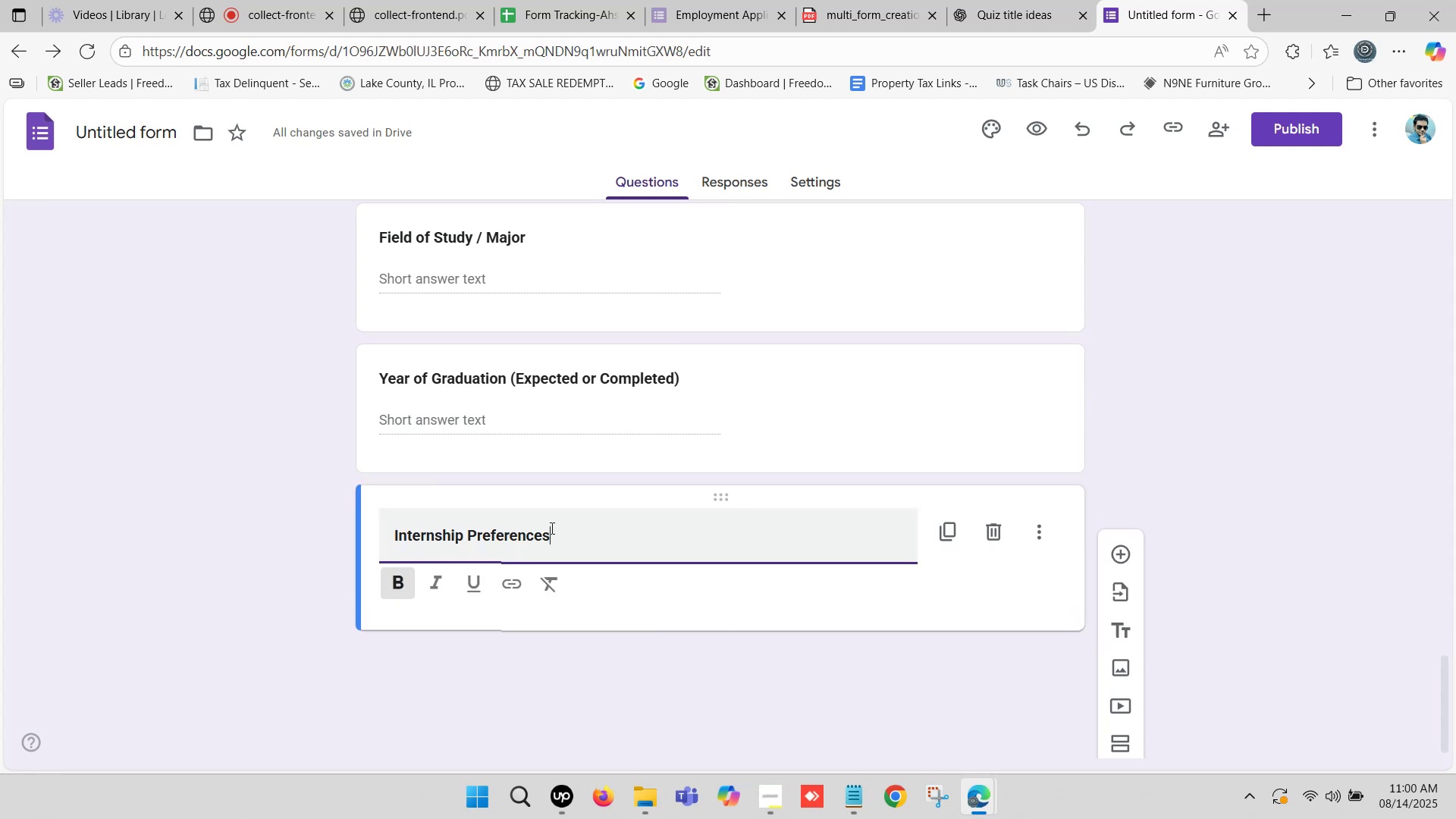 
scroll: coordinate [533, 503], scroll_direction: up, amount: 1.0
 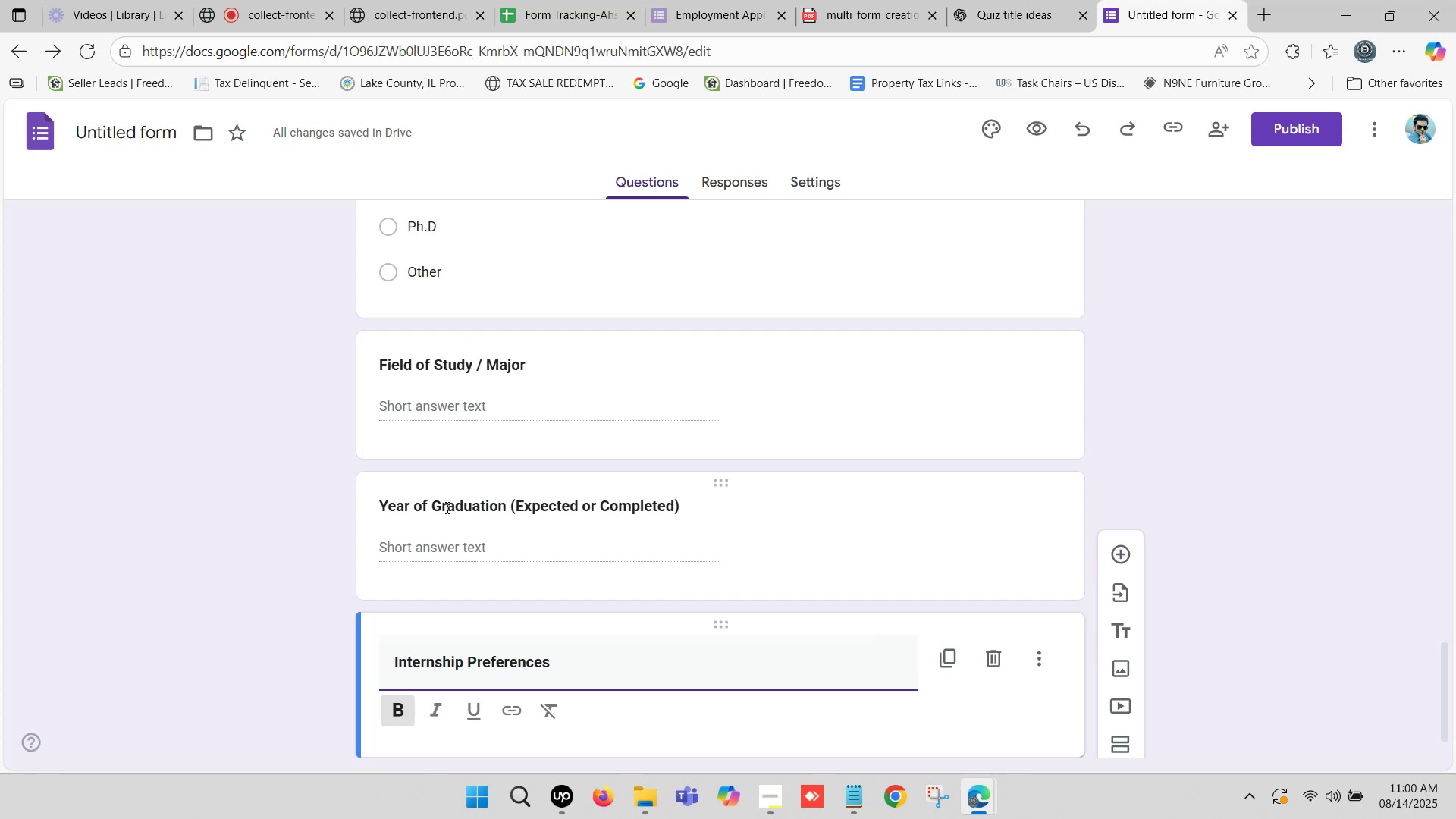 
scroll: coordinate [463, 431], scroll_direction: down, amount: 1.0
 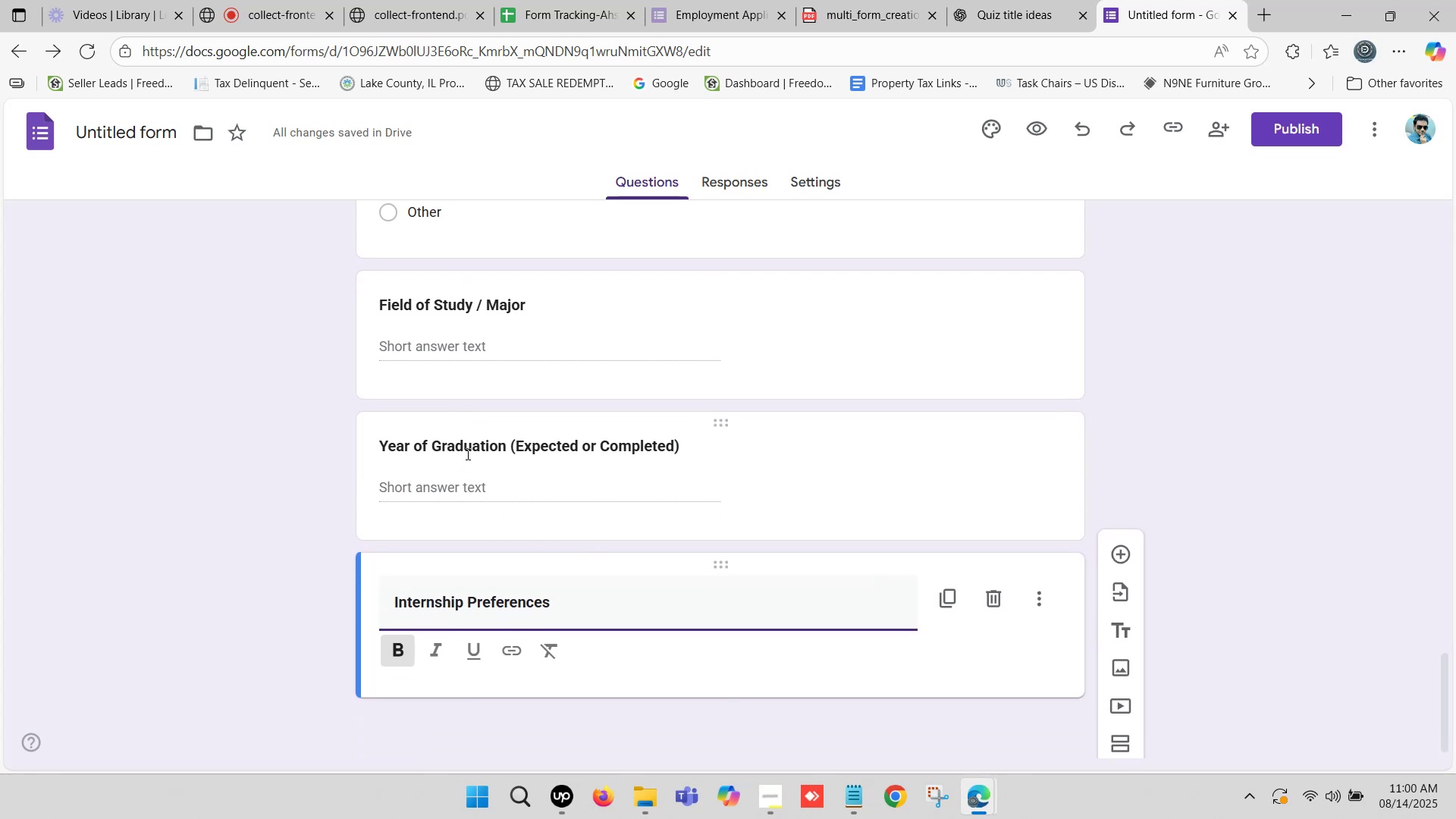 
scroll: coordinate [453, 438], scroll_direction: up, amount: 6.0
 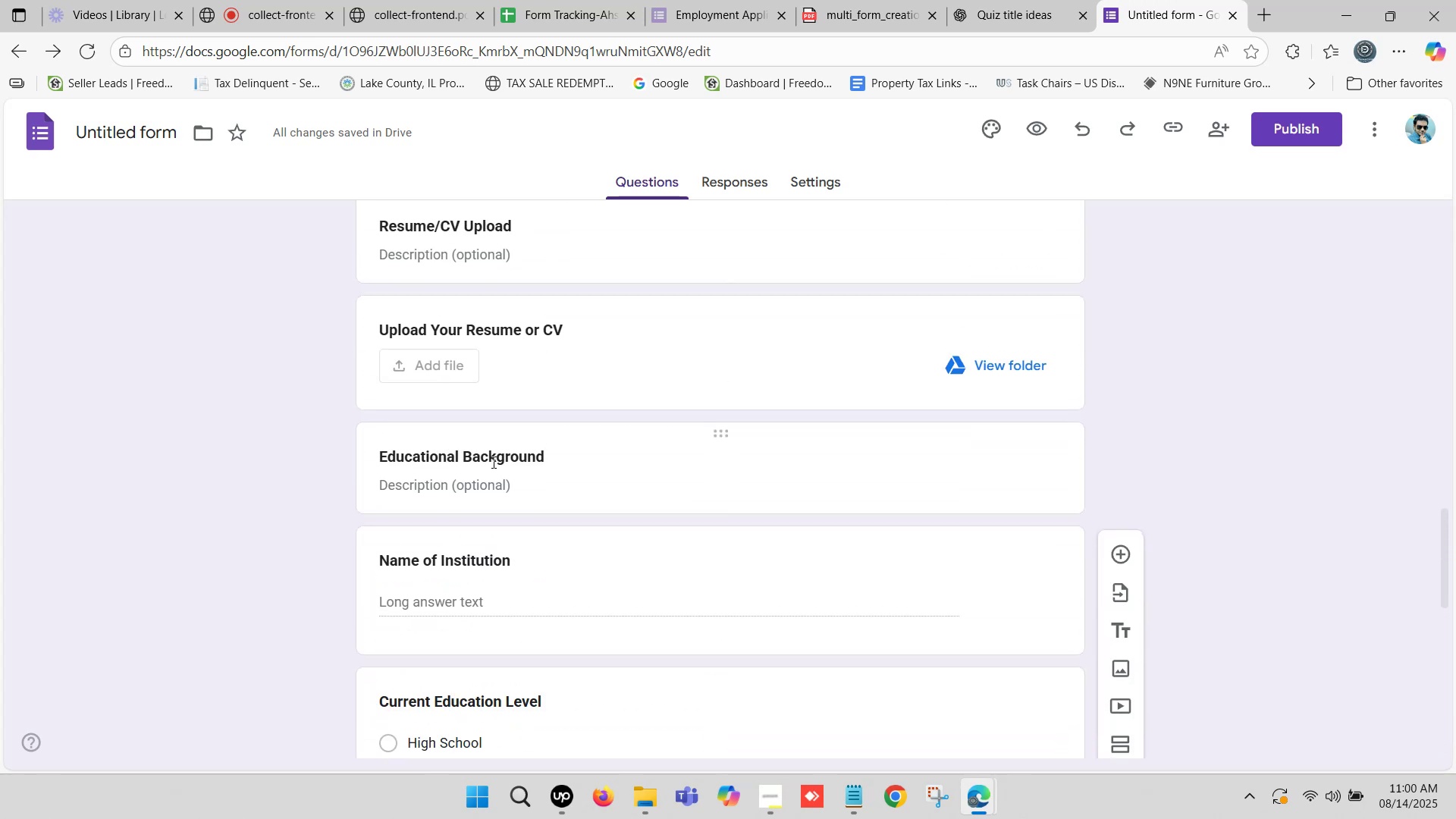 
left_click([492, 462])
 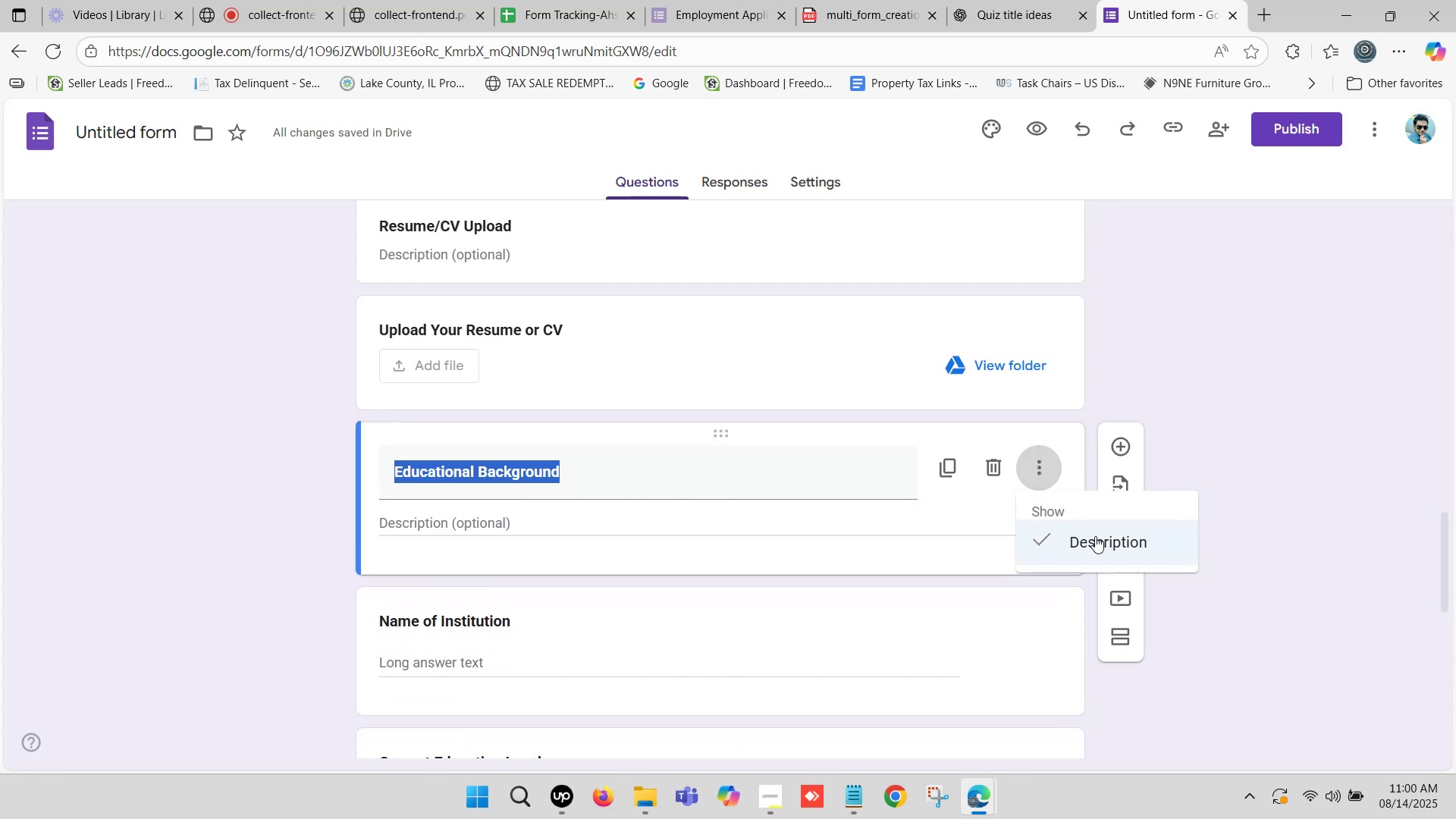 
left_click([1034, 538])
 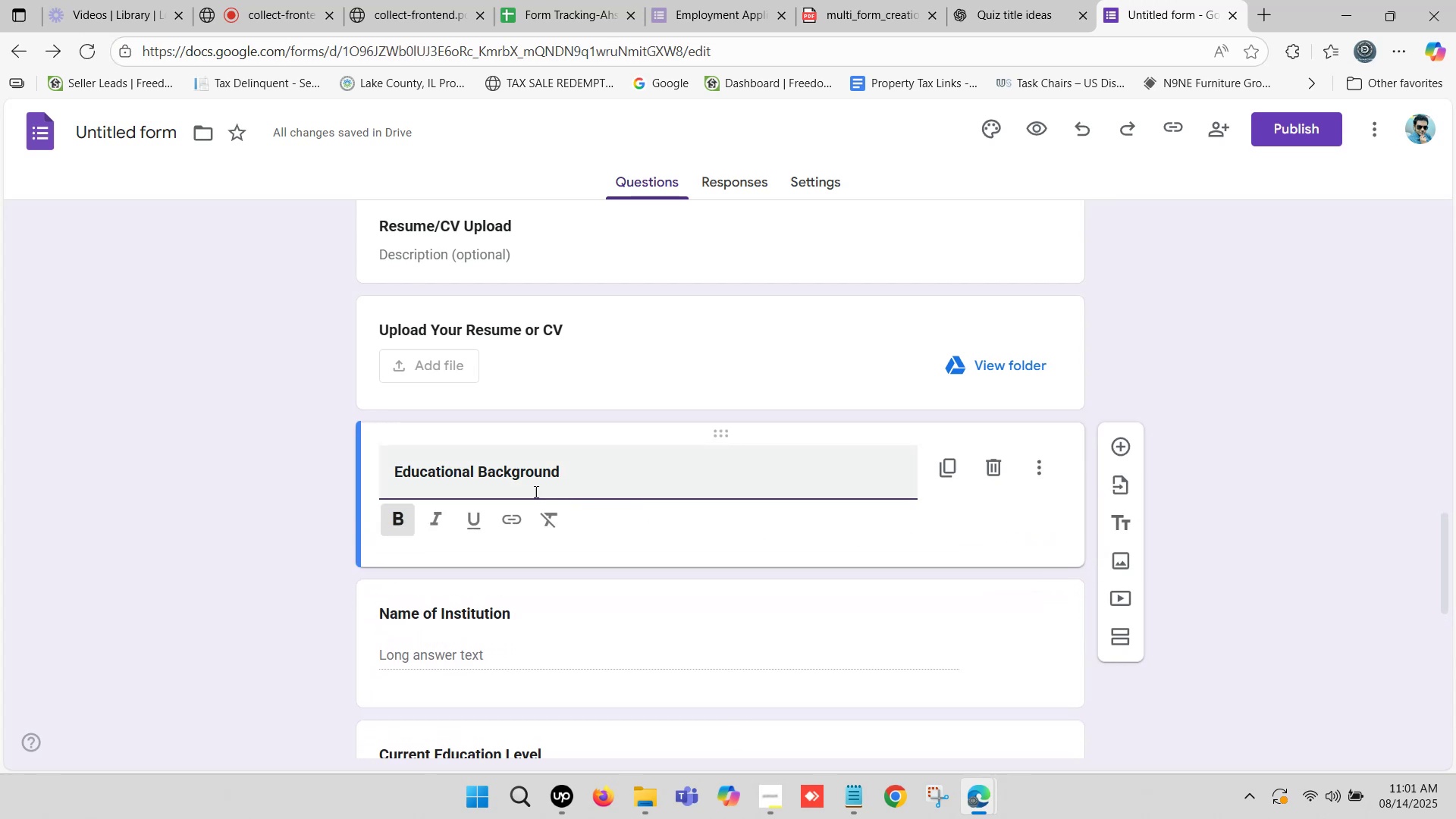 
left_click([232, 490])
 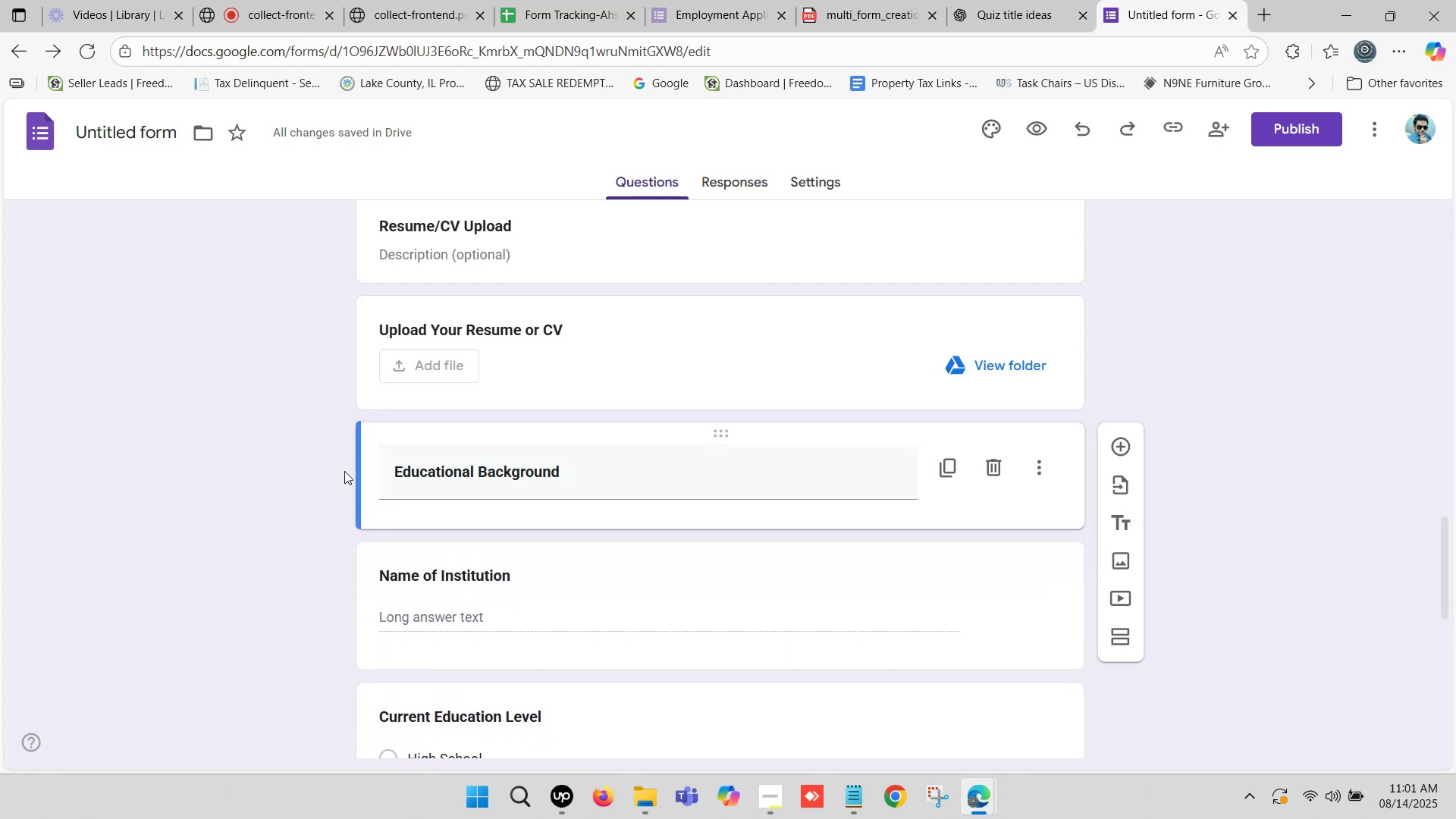 
scroll: coordinate [441, 443], scroll_direction: up, amount: 7.0
 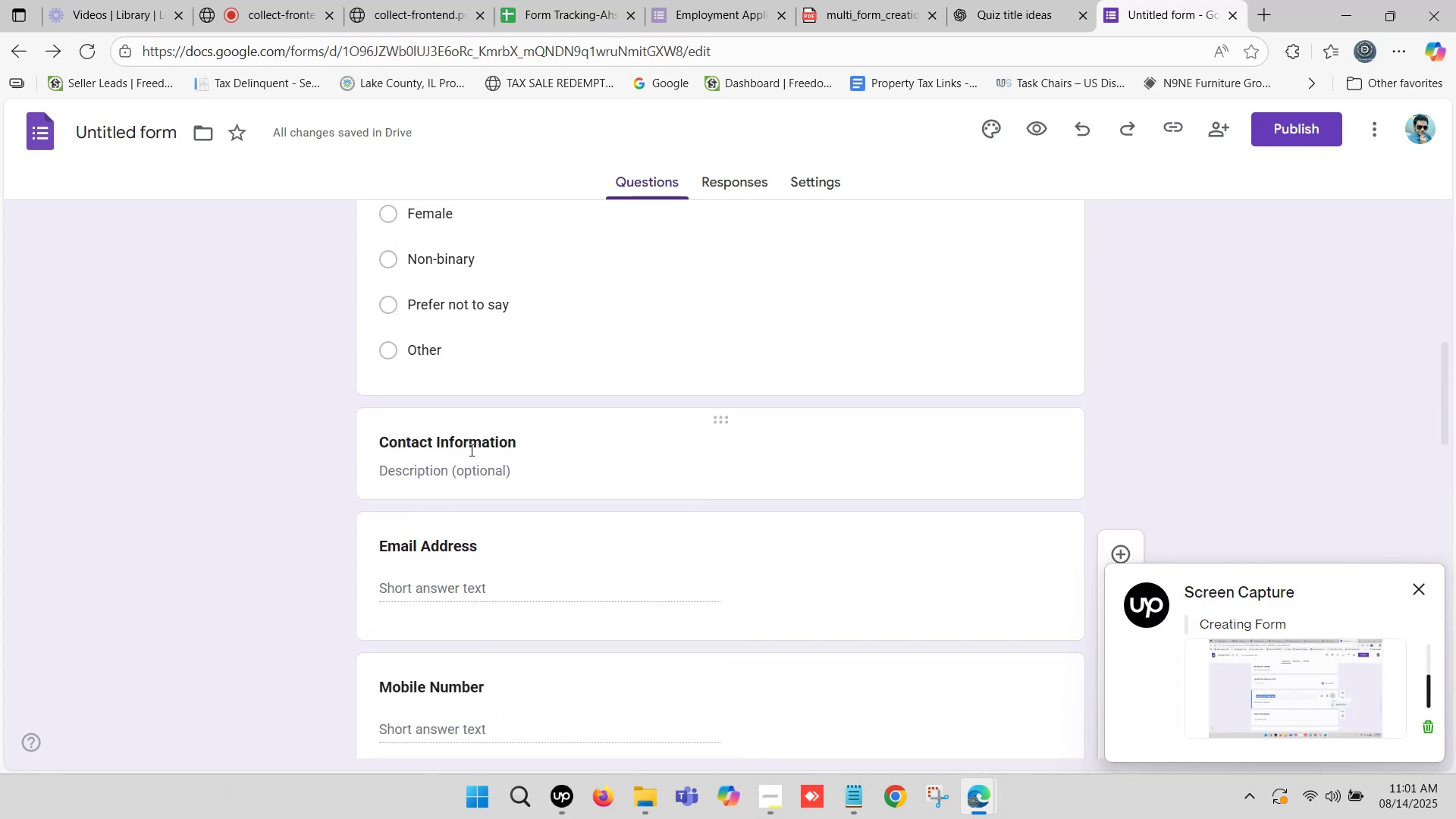 
left_click([472, 444])
 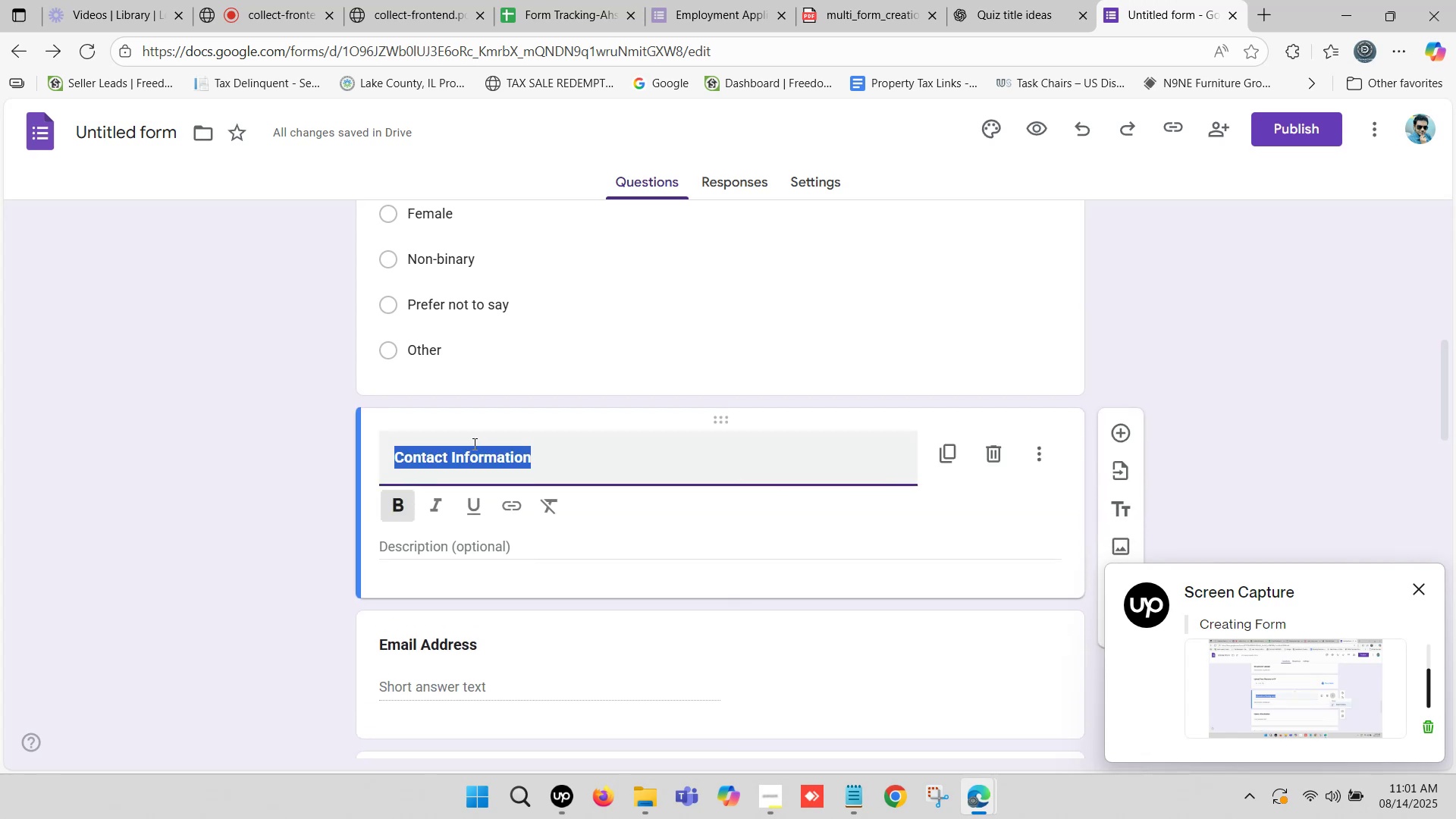 
scroll: coordinate [912, 427], scroll_direction: down, amount: 1.0
 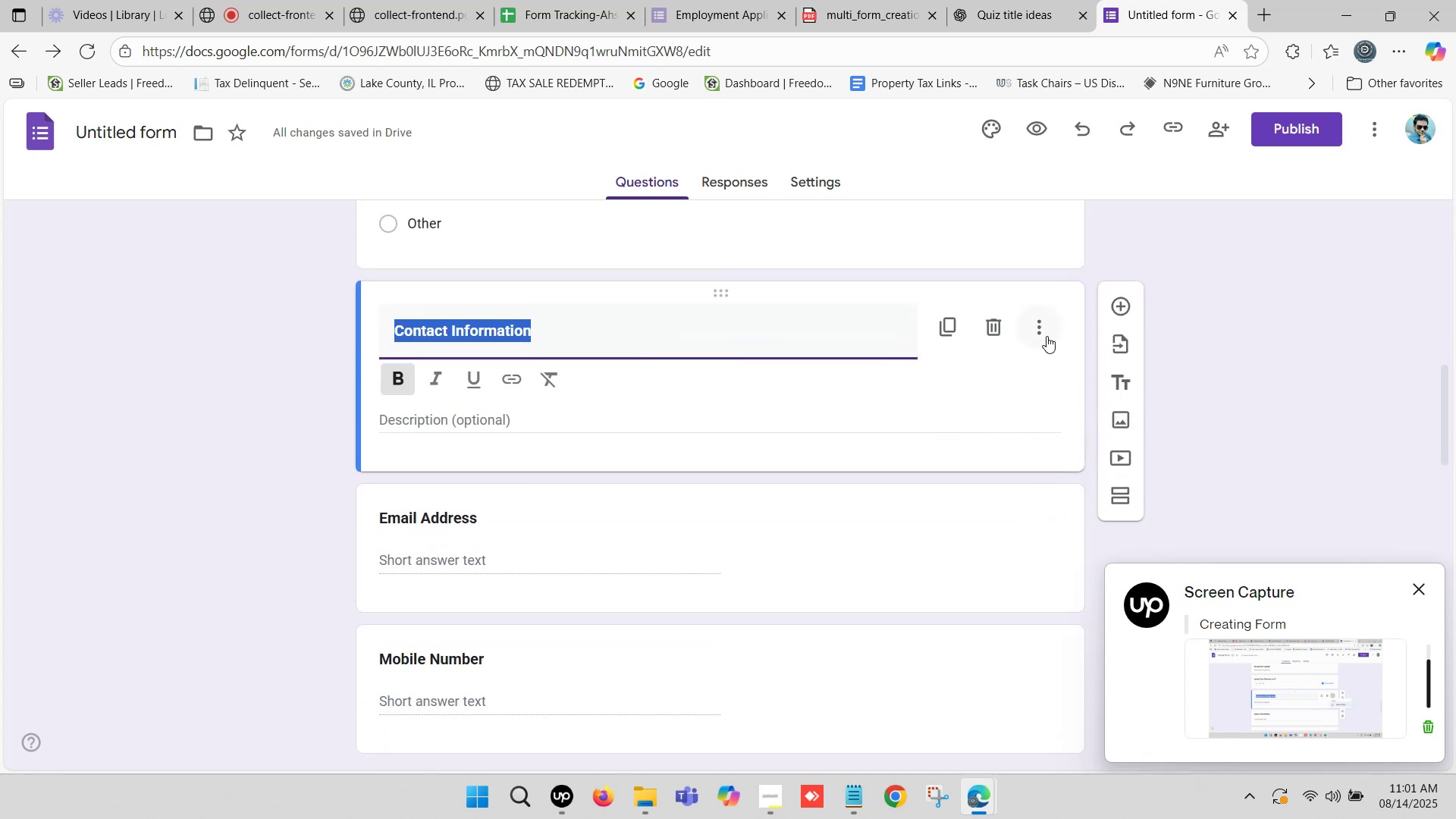 
left_click([1041, 329])
 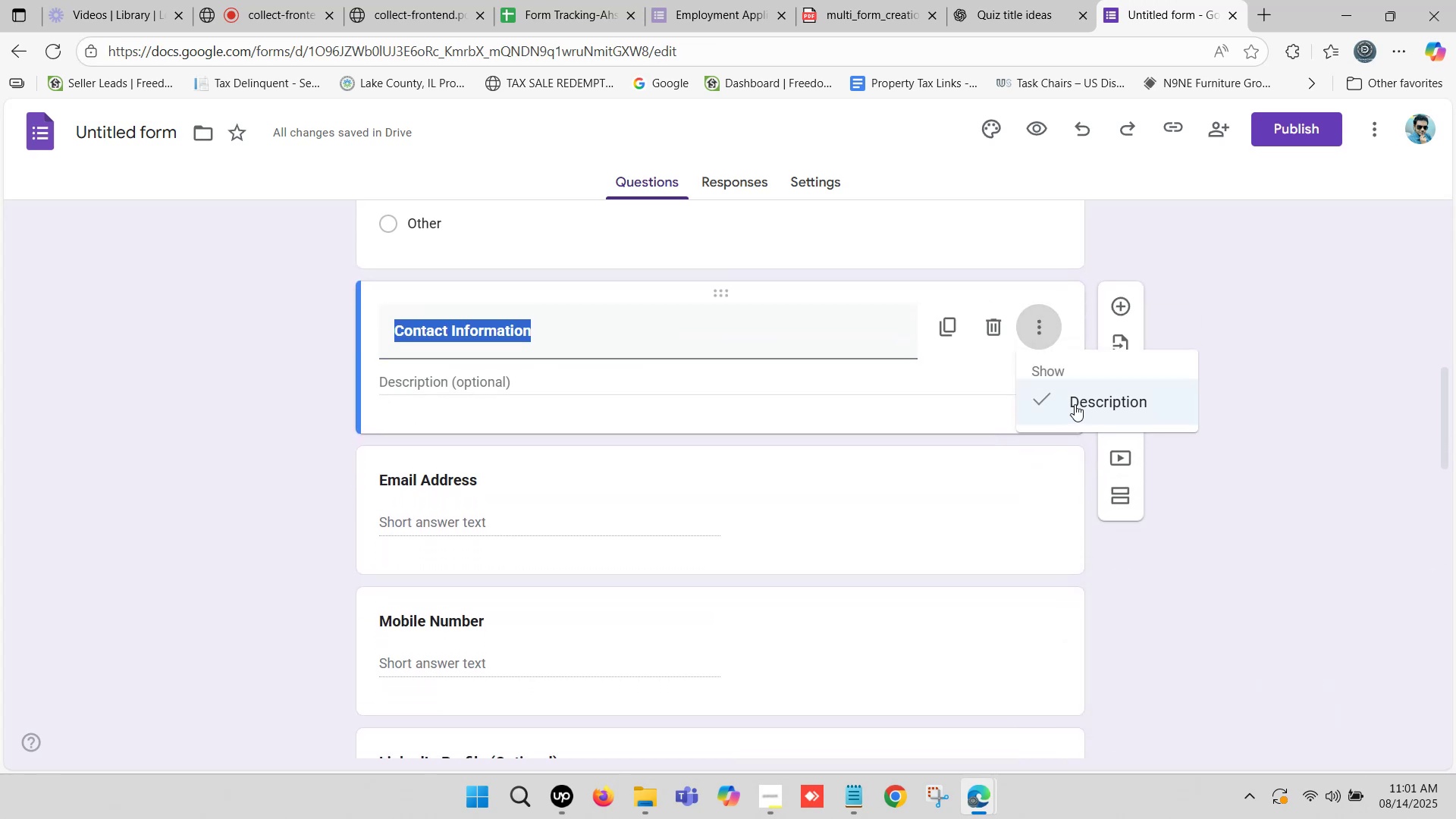 
left_click([1055, 397])
 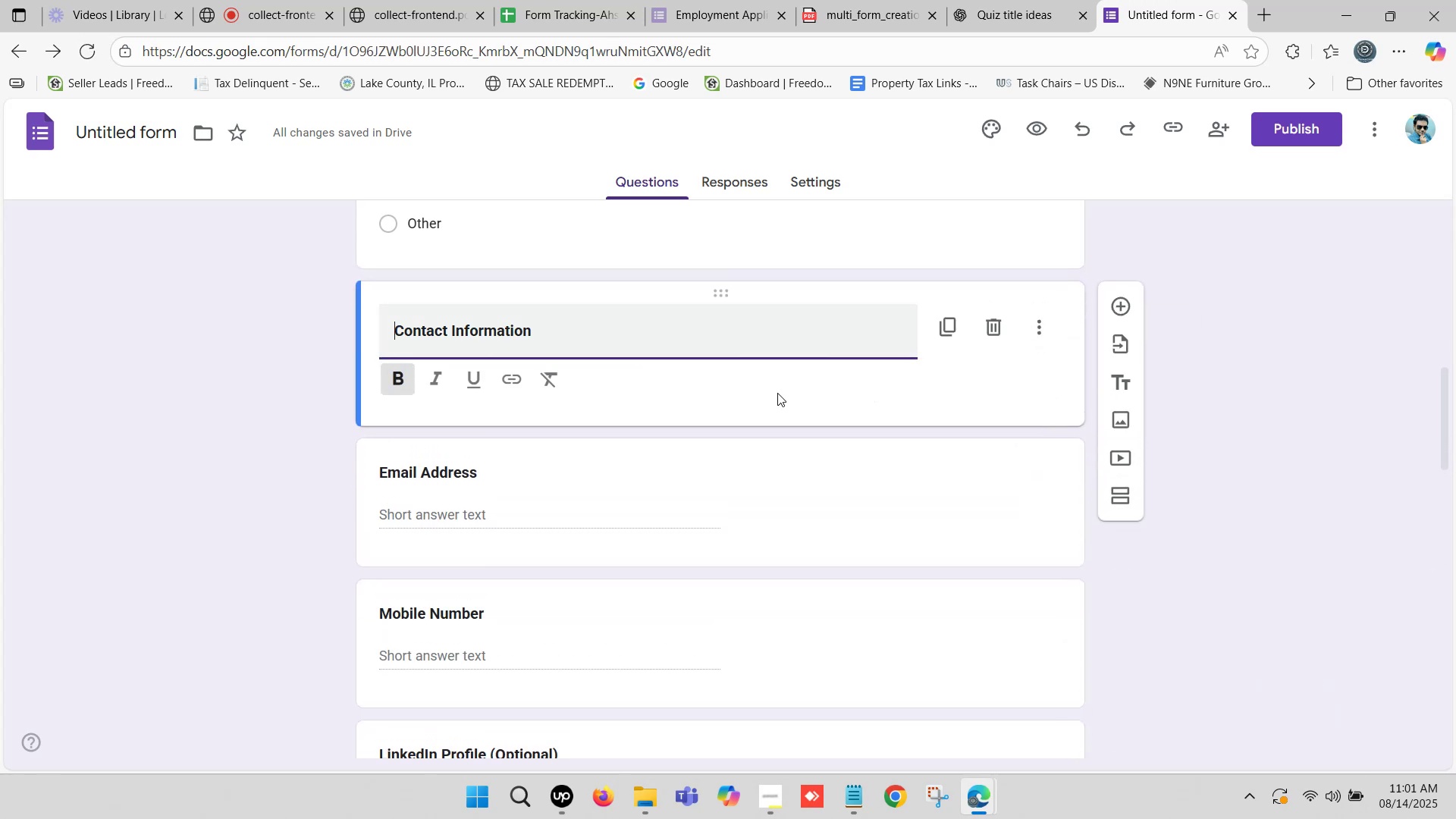 
scroll: coordinate [641, 388], scroll_direction: up, amount: 6.0
 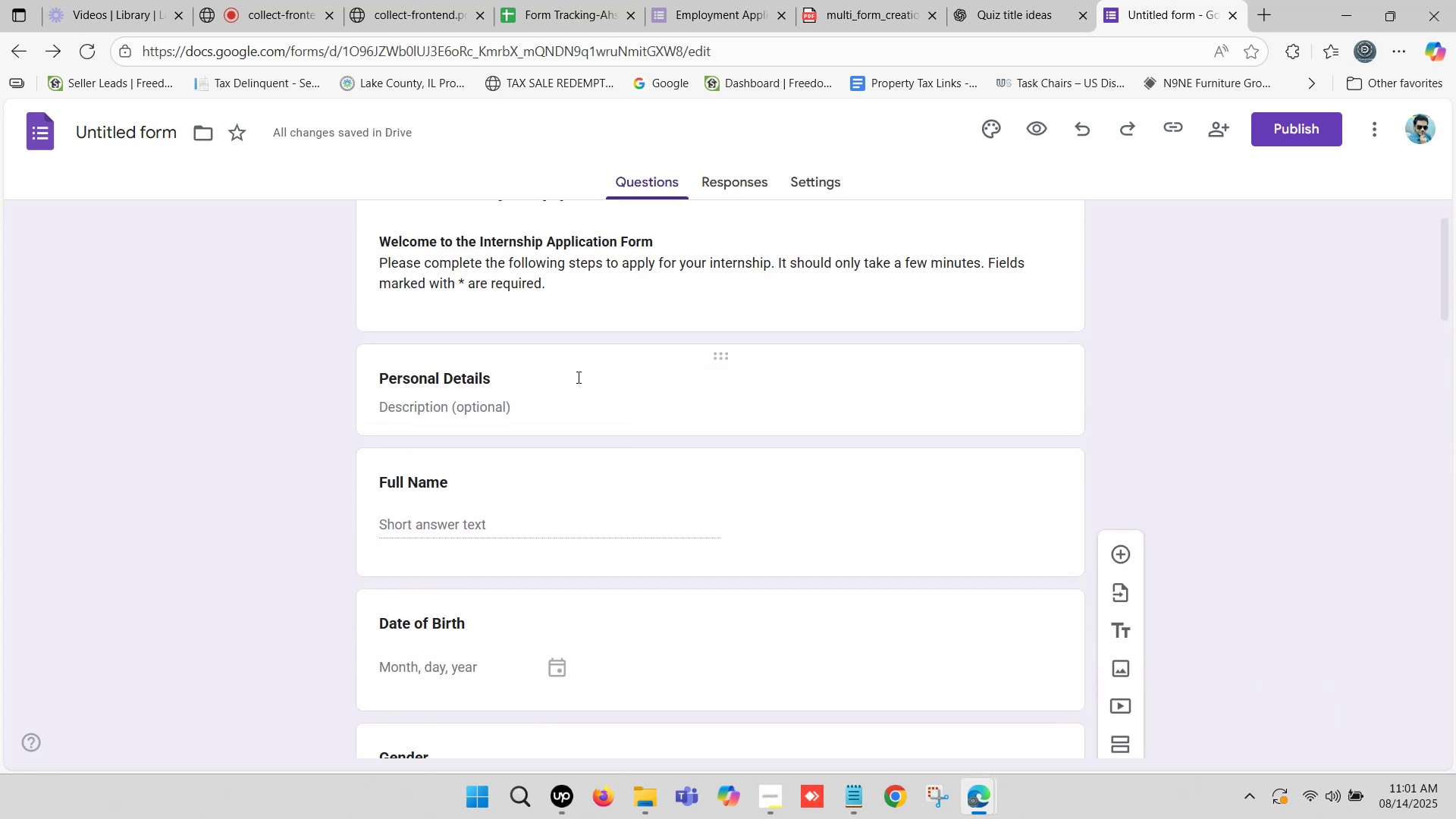 
left_click([566, 375])
 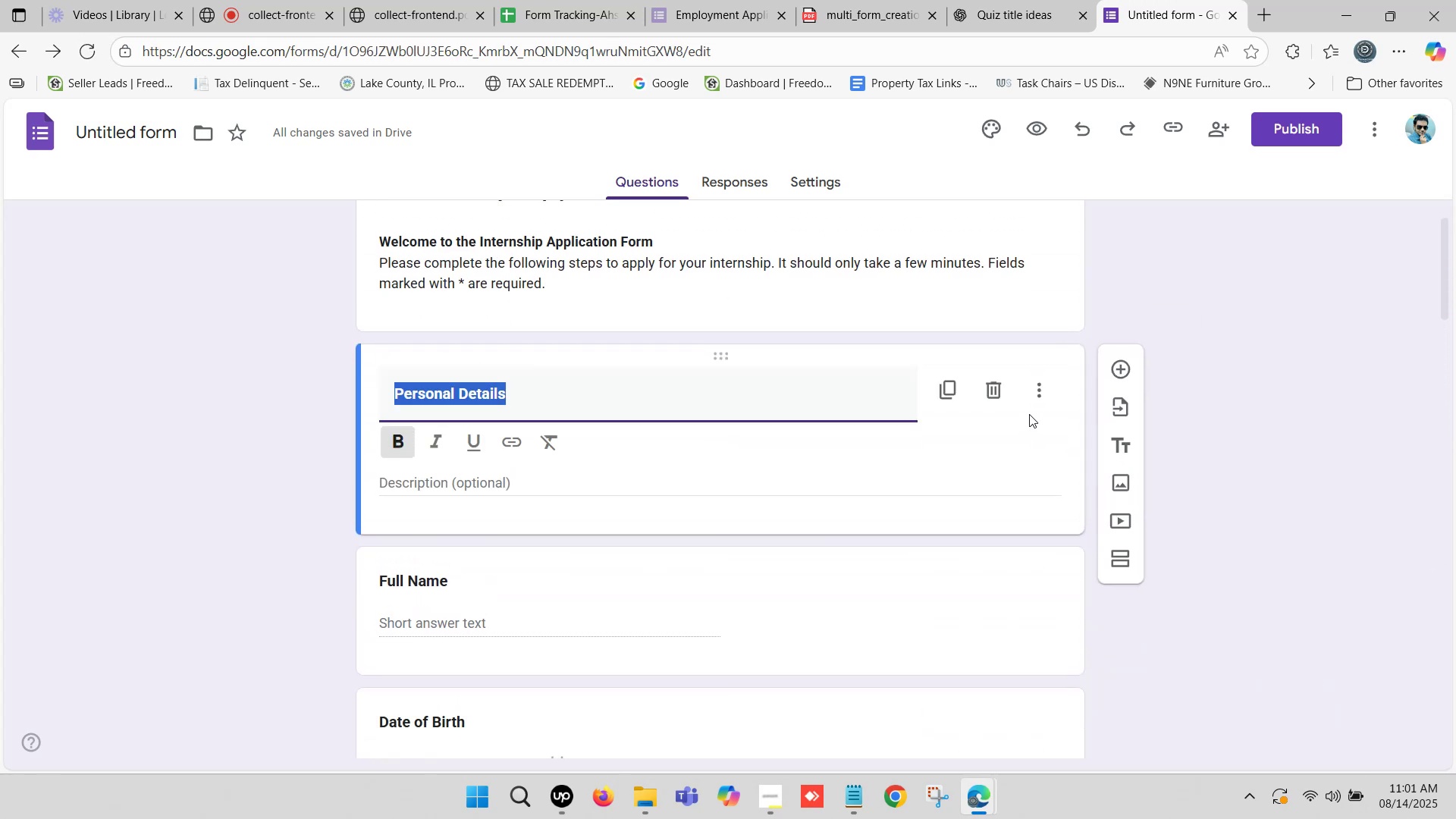 
left_click([1034, 398])
 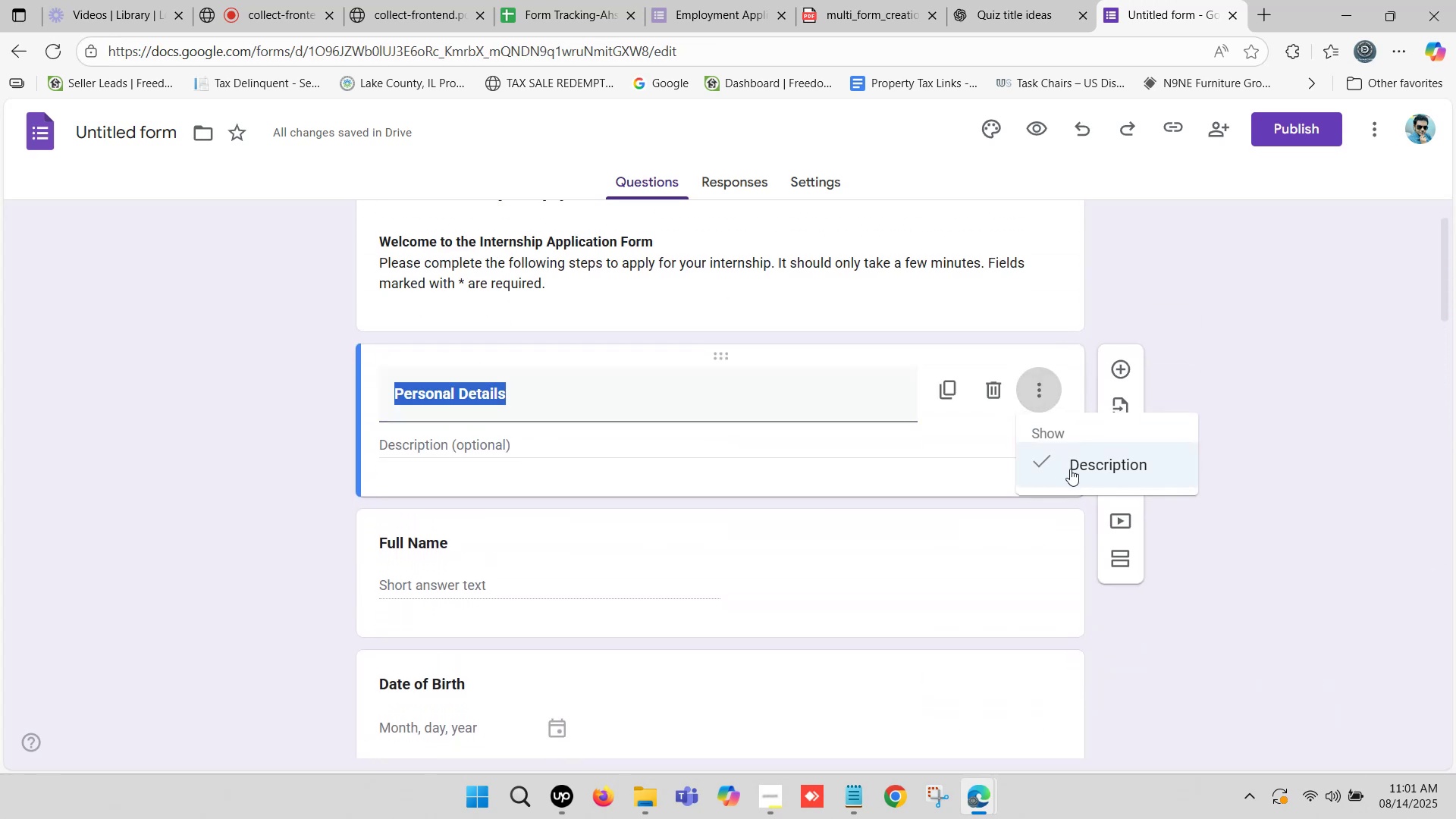 
left_click([1086, 464])
 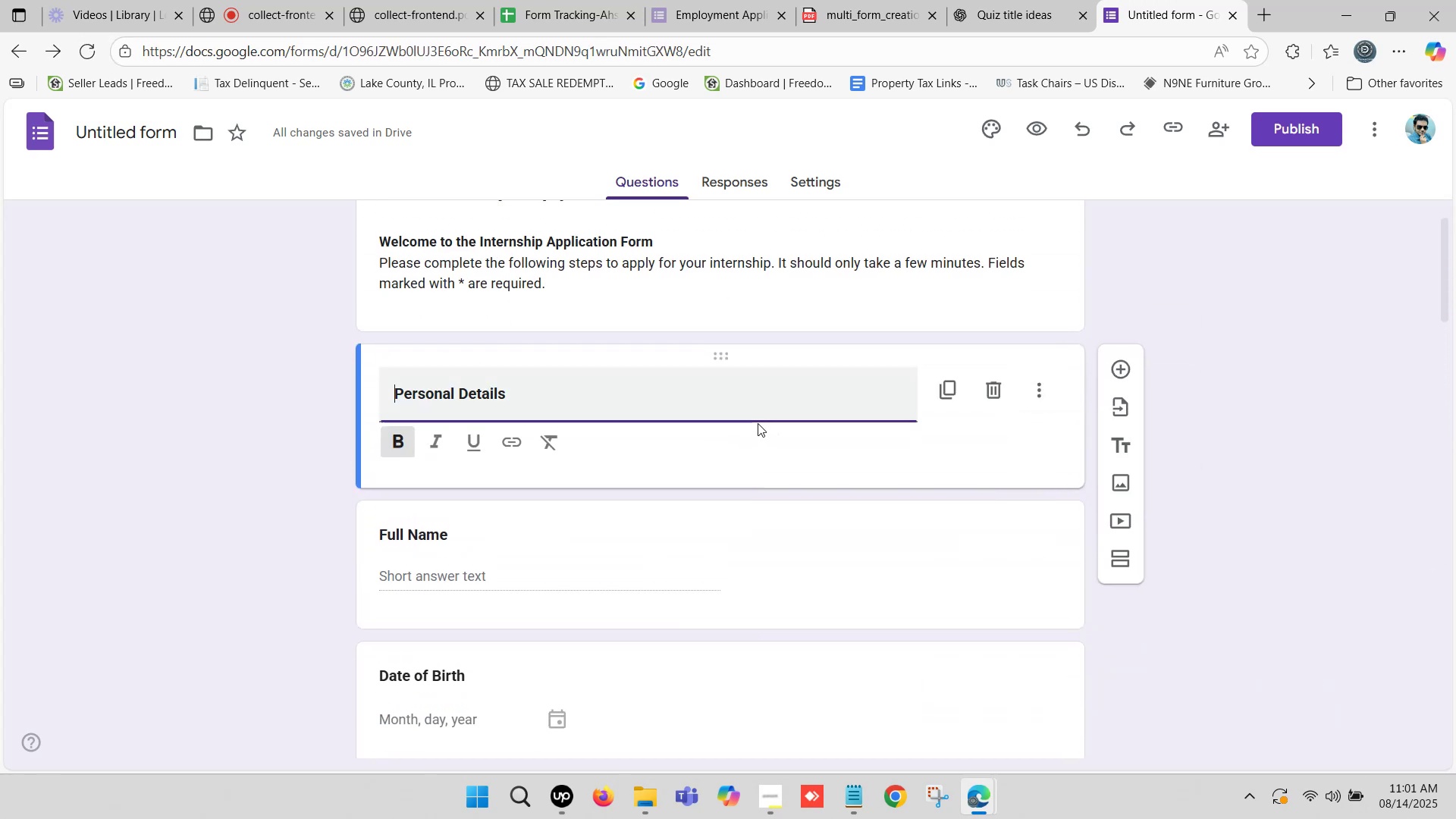 
scroll: coordinate [1034, 323], scroll_direction: none, amount: 0.0
 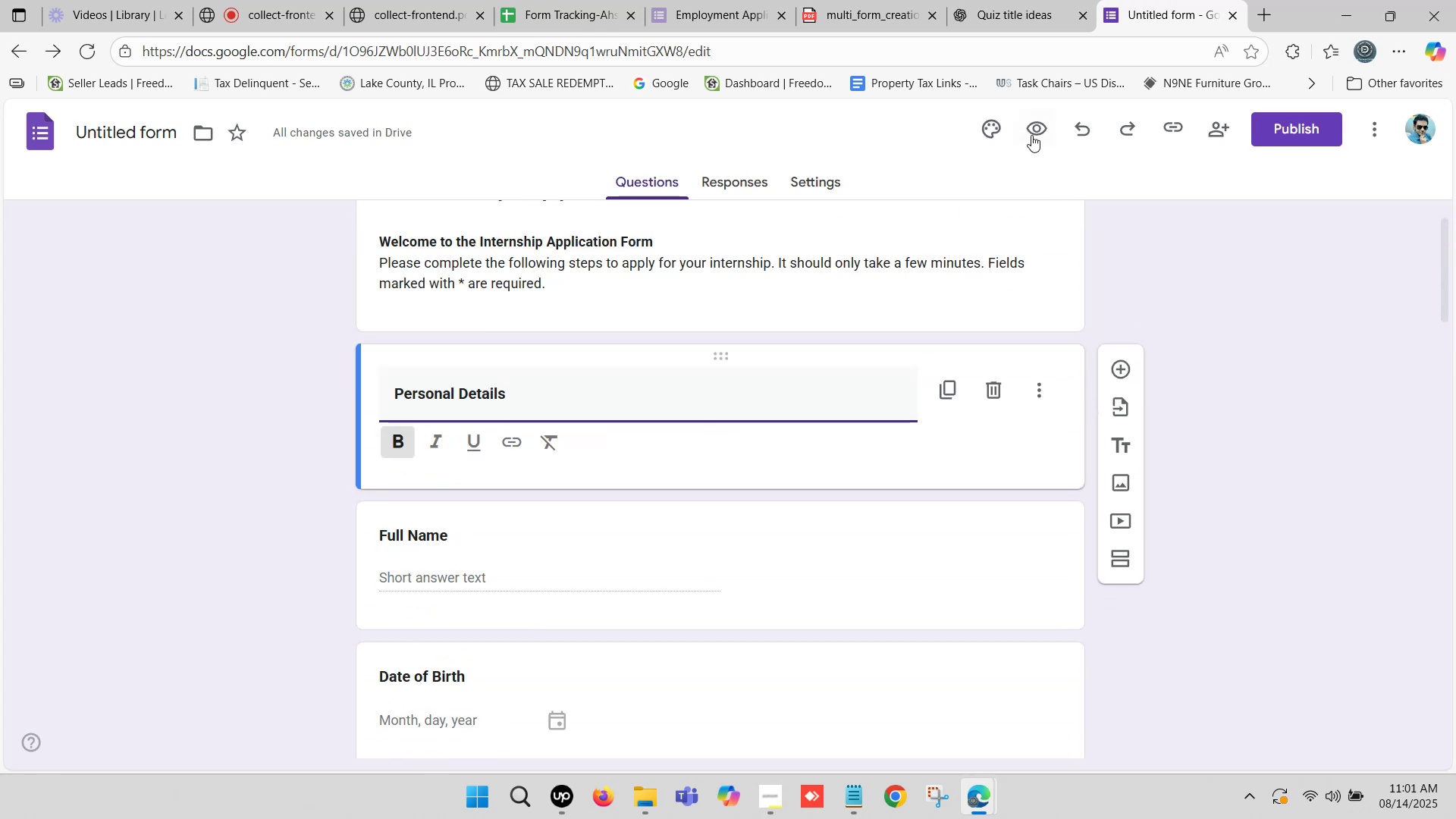 
left_click([1030, 125])
 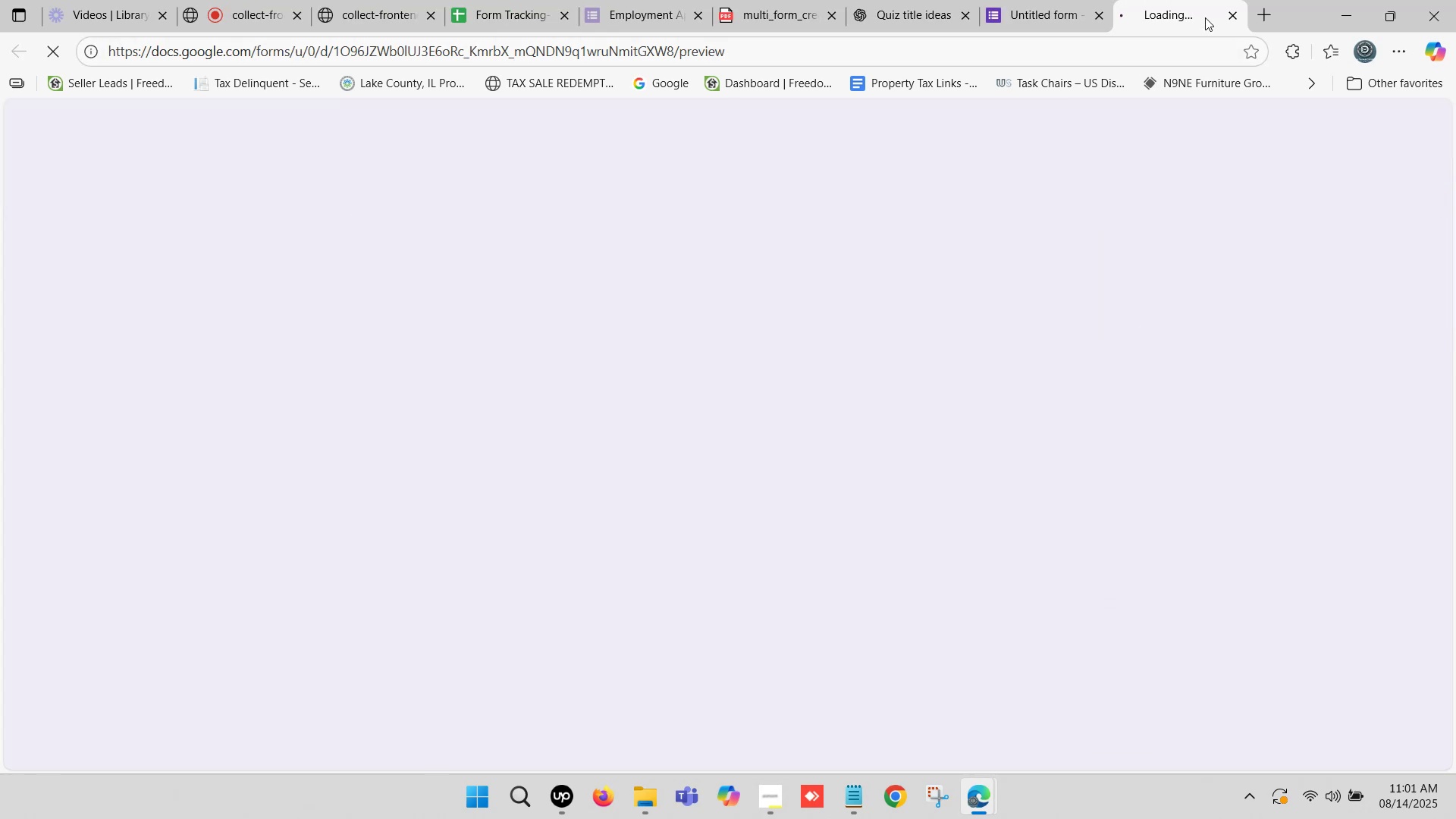 
left_click([1184, 0])
 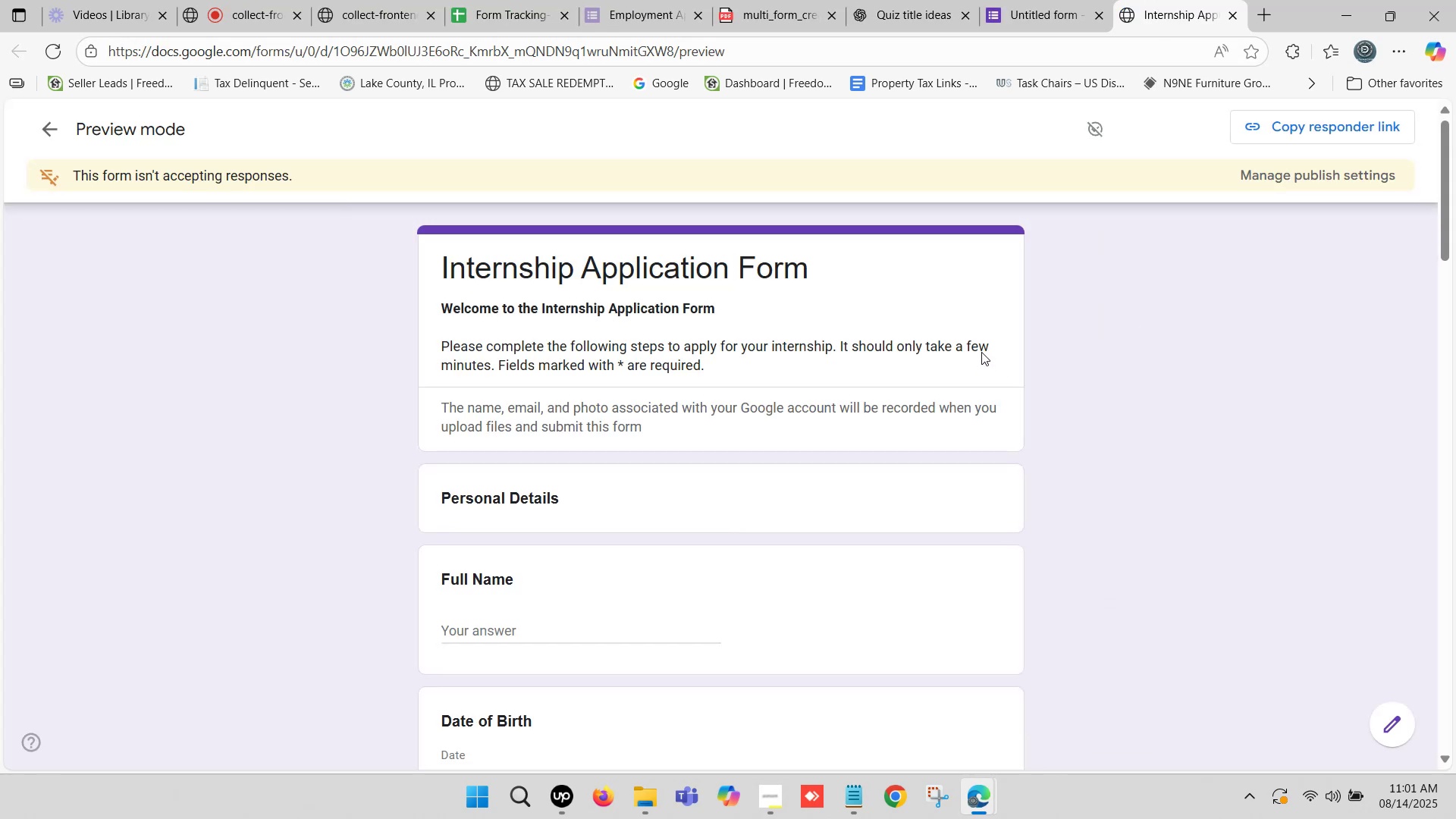 
scroll: coordinate [716, 388], scroll_direction: down, amount: 7.0
 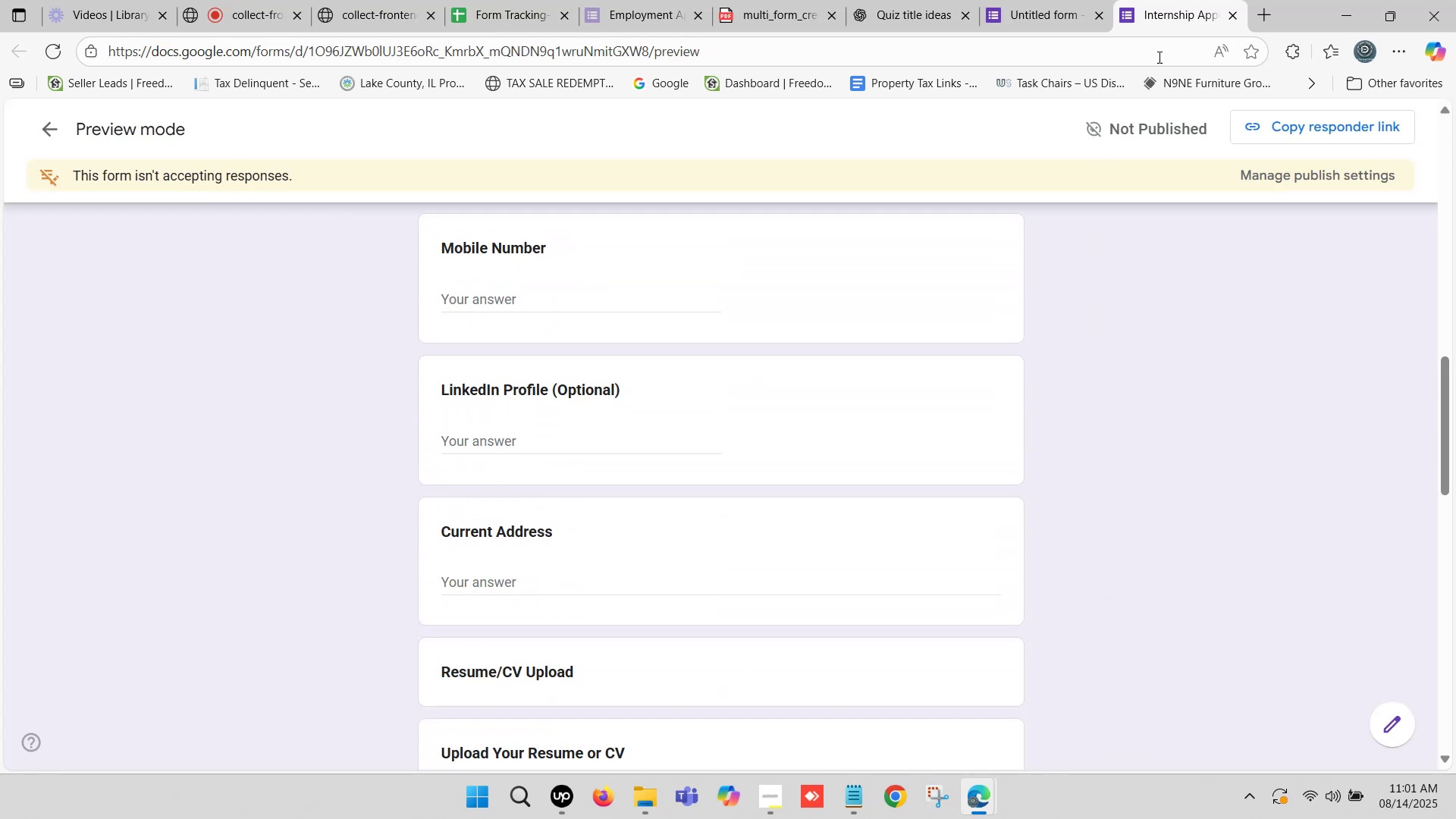 
left_click([1200, 0])
 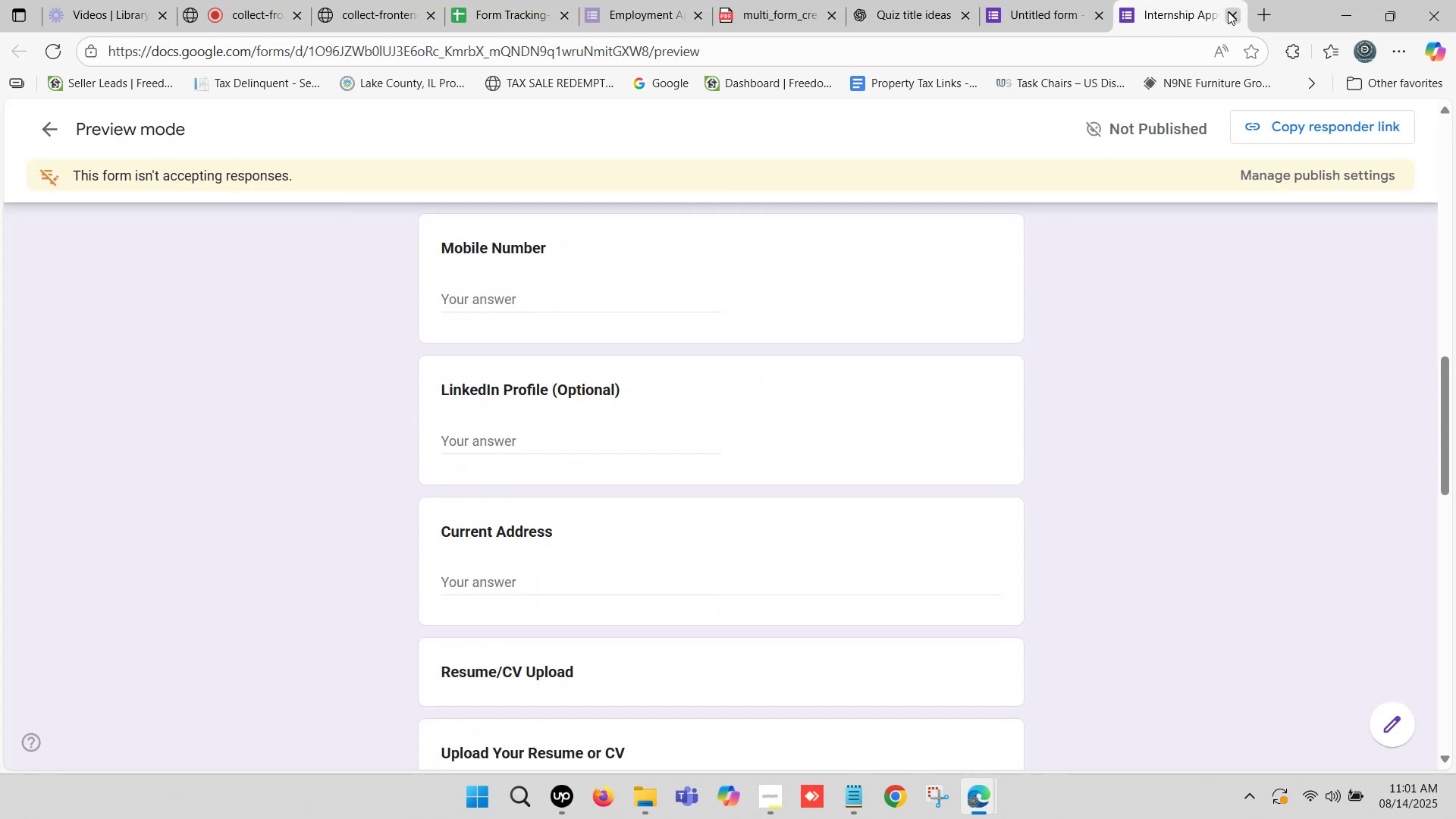 
left_click([1230, 11])
 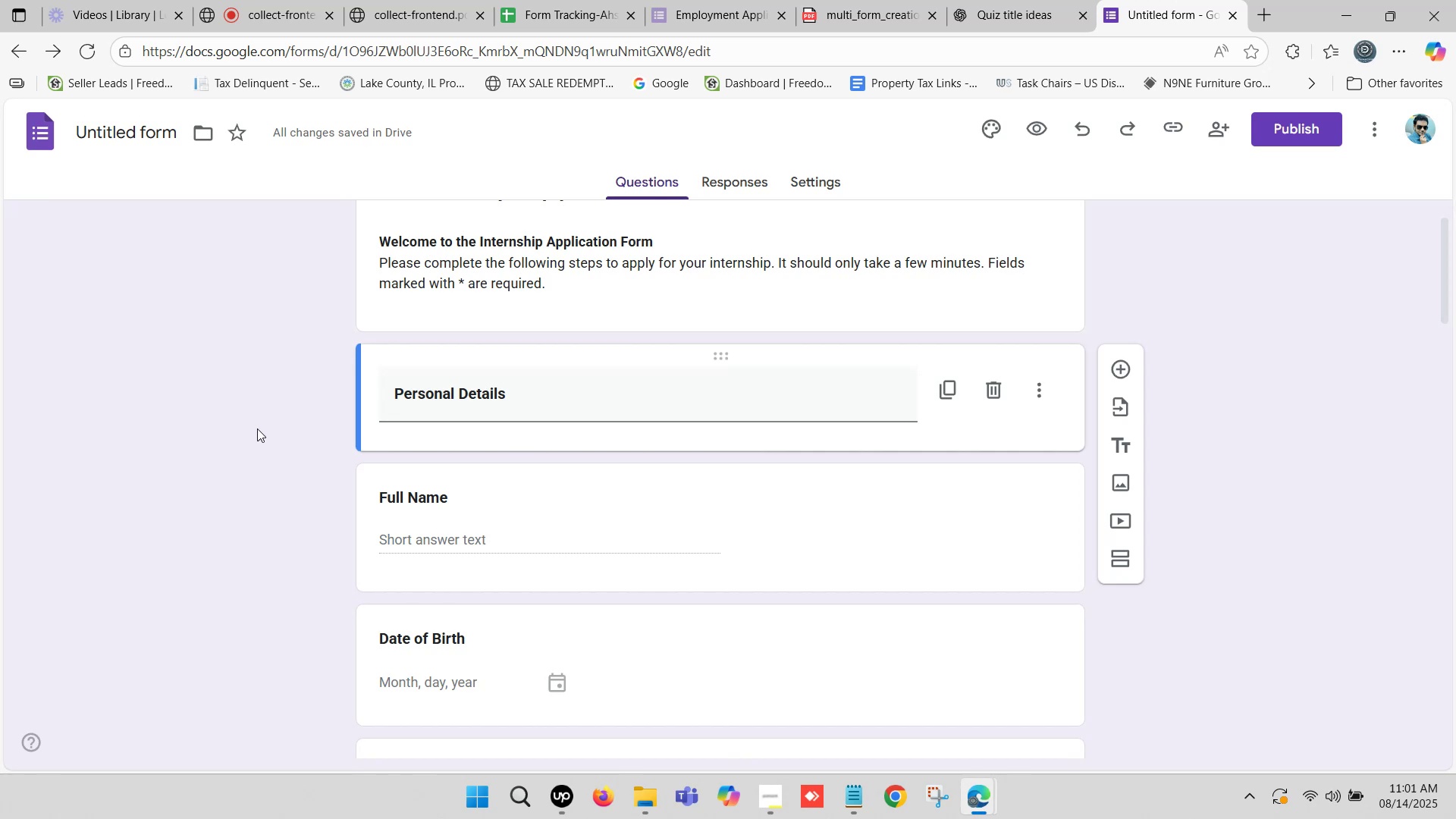 
scroll: coordinate [457, 393], scroll_direction: down, amount: 3.0
 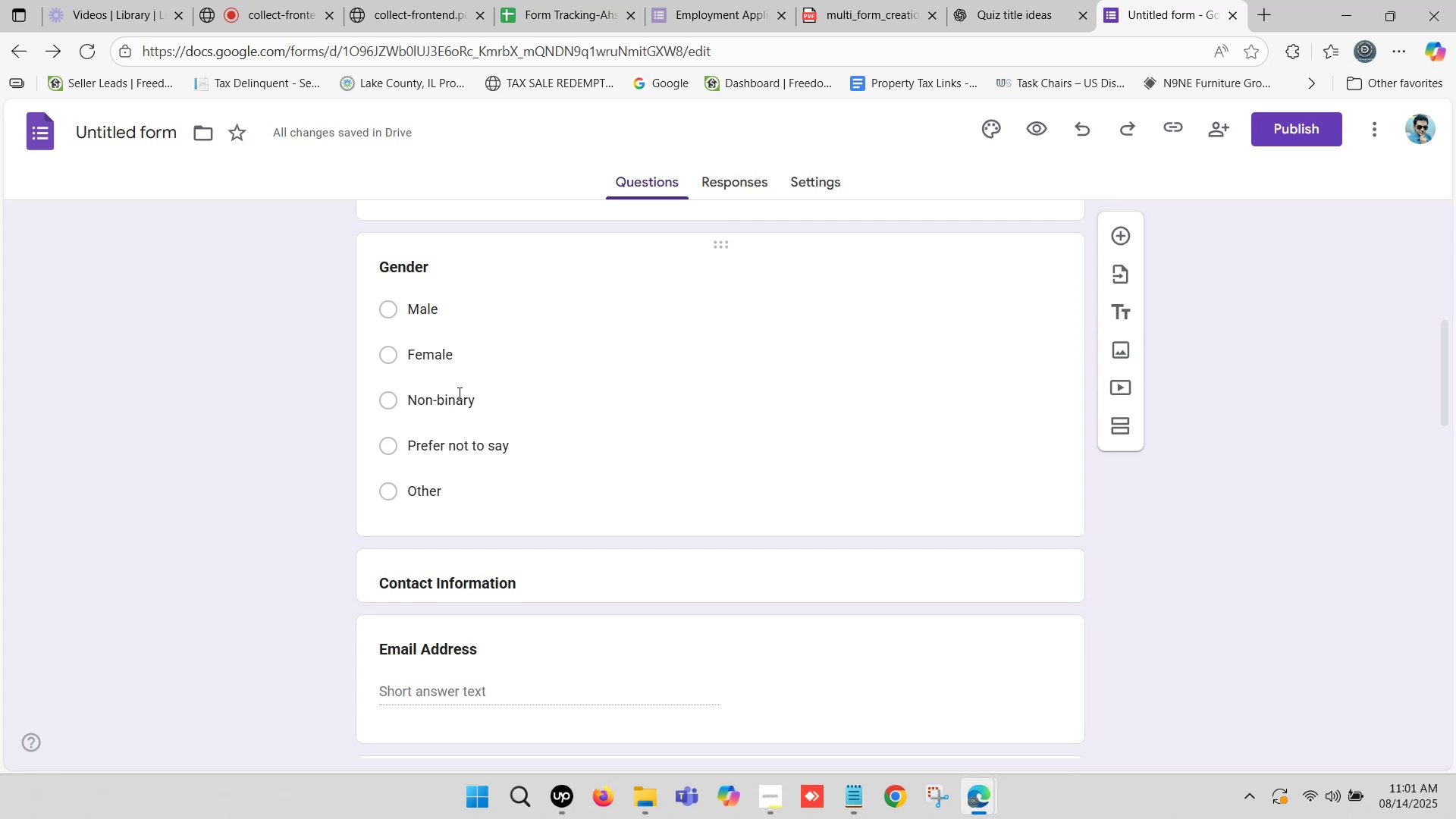 
wait(18.97)
 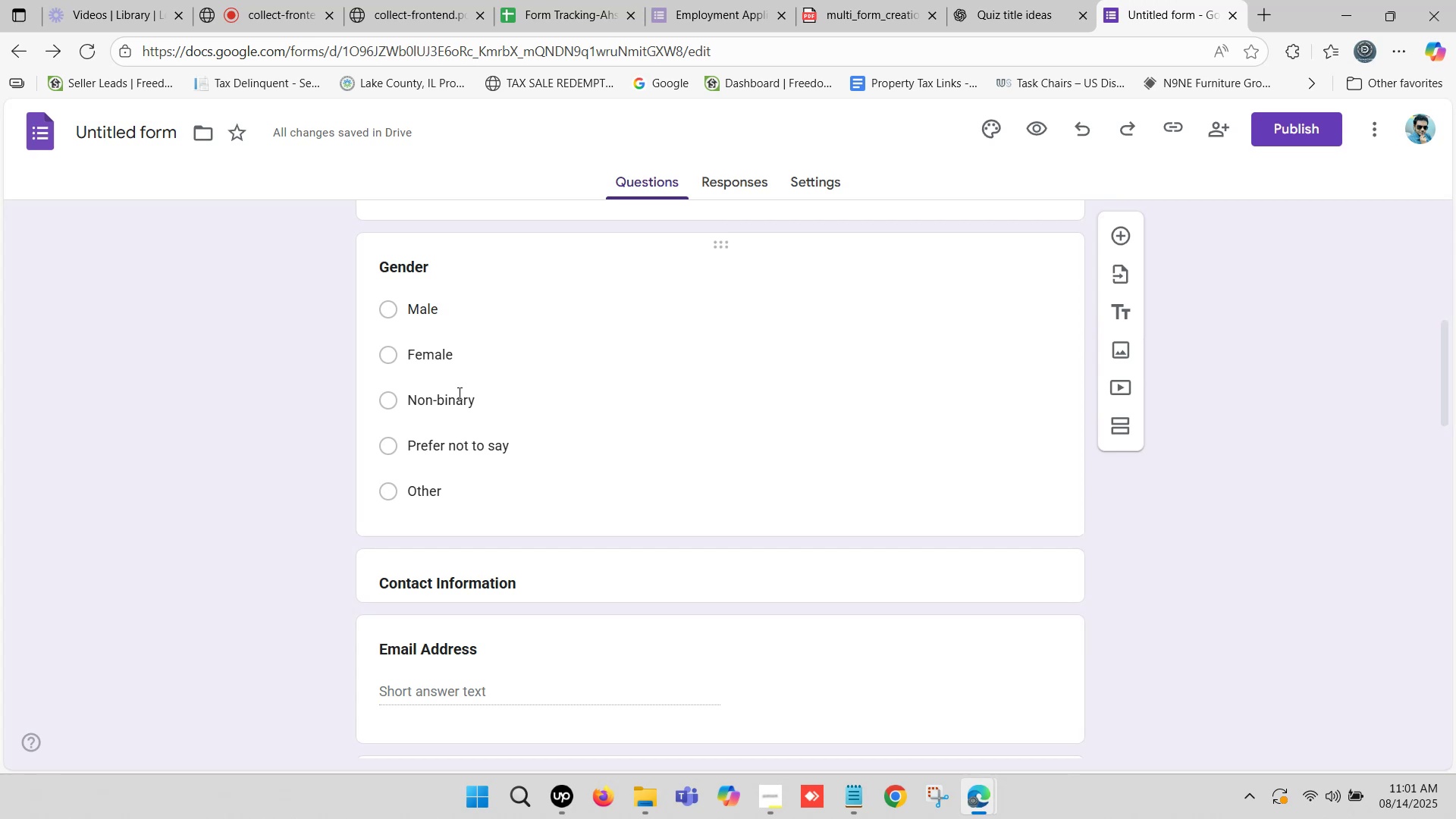 
scroll: coordinate [455, 367], scroll_direction: down, amount: 13.0
 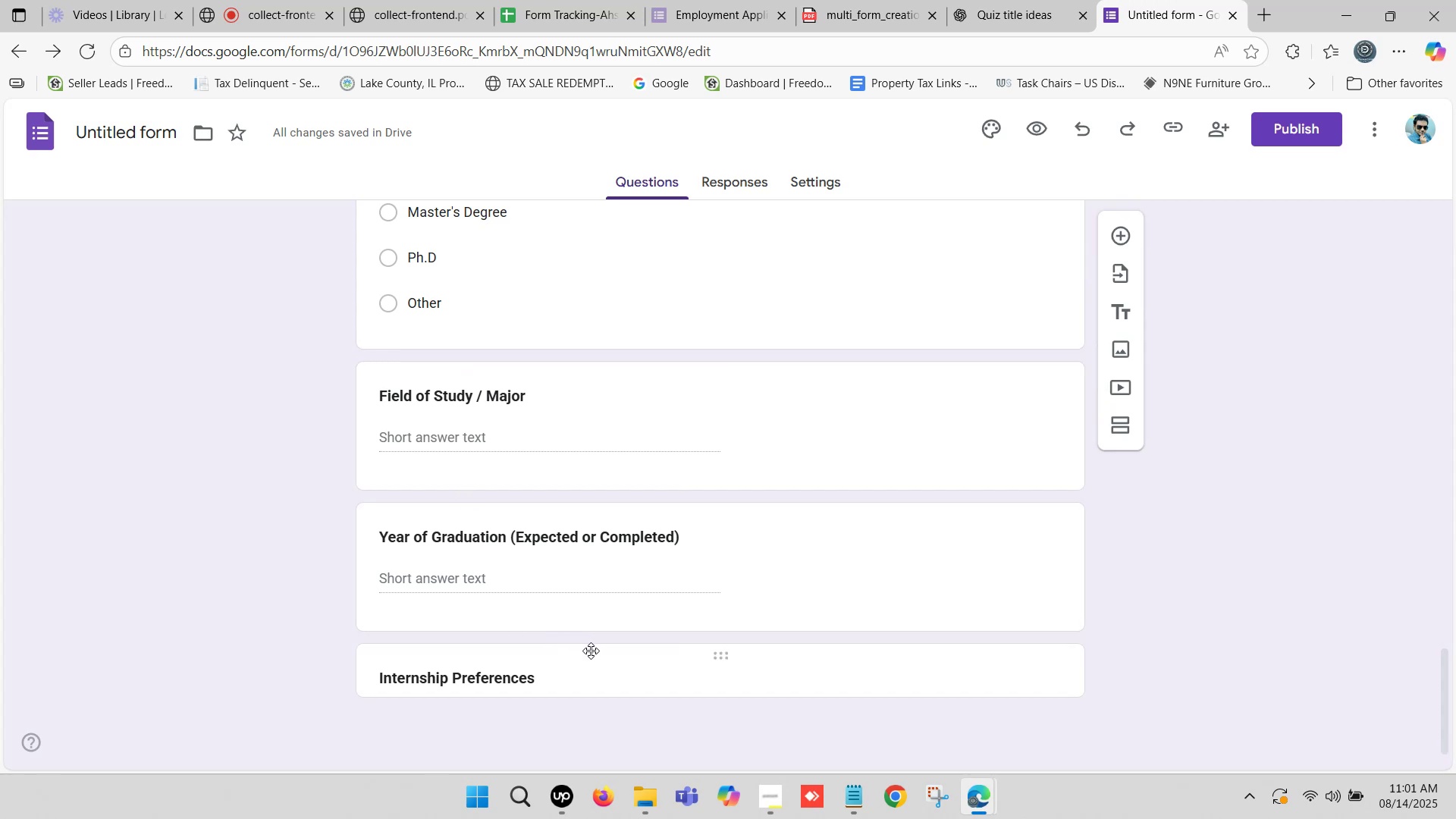 
left_click([685, 671])
 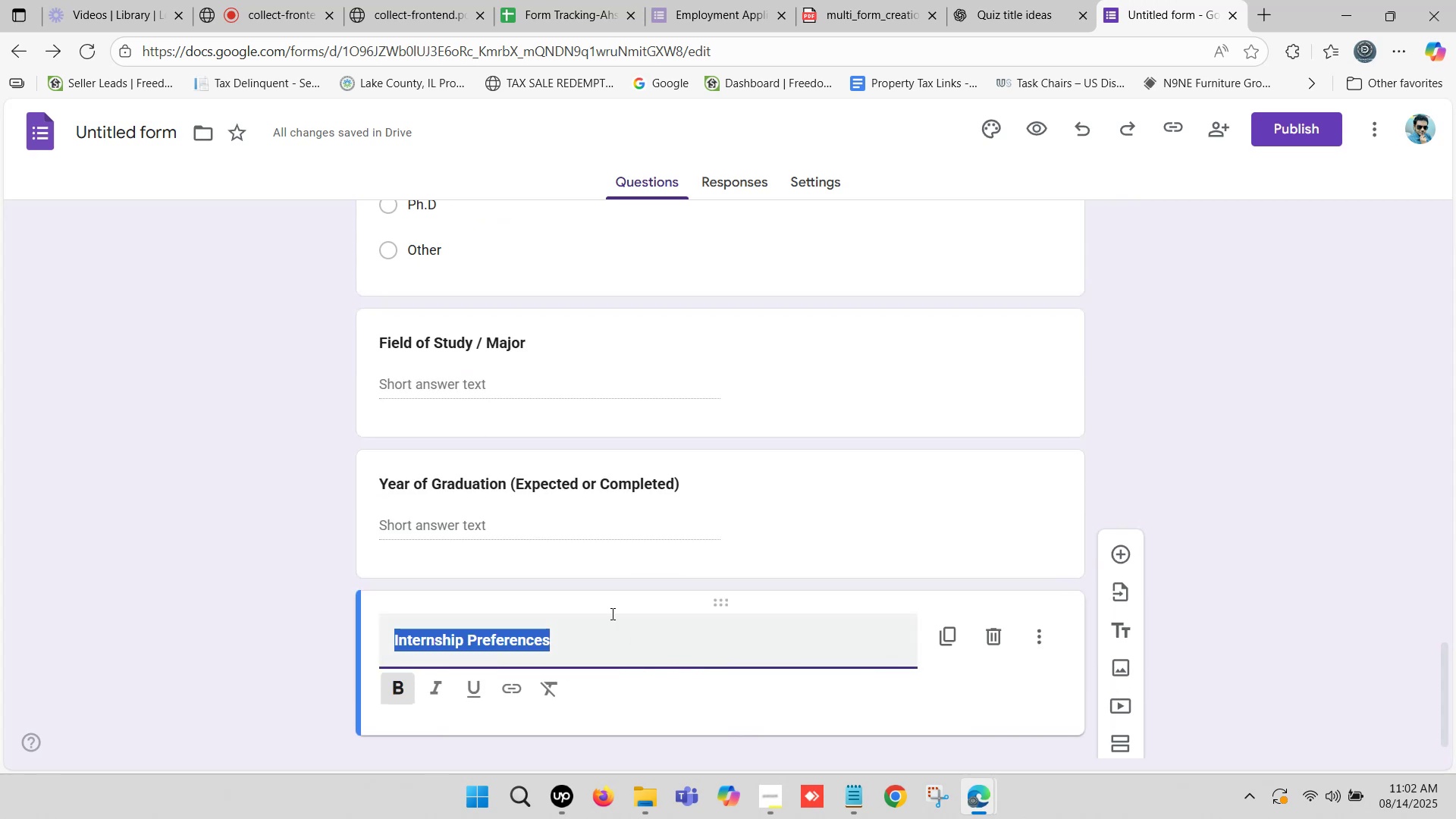 
scroll: coordinate [657, 476], scroll_direction: down, amount: 1.0
 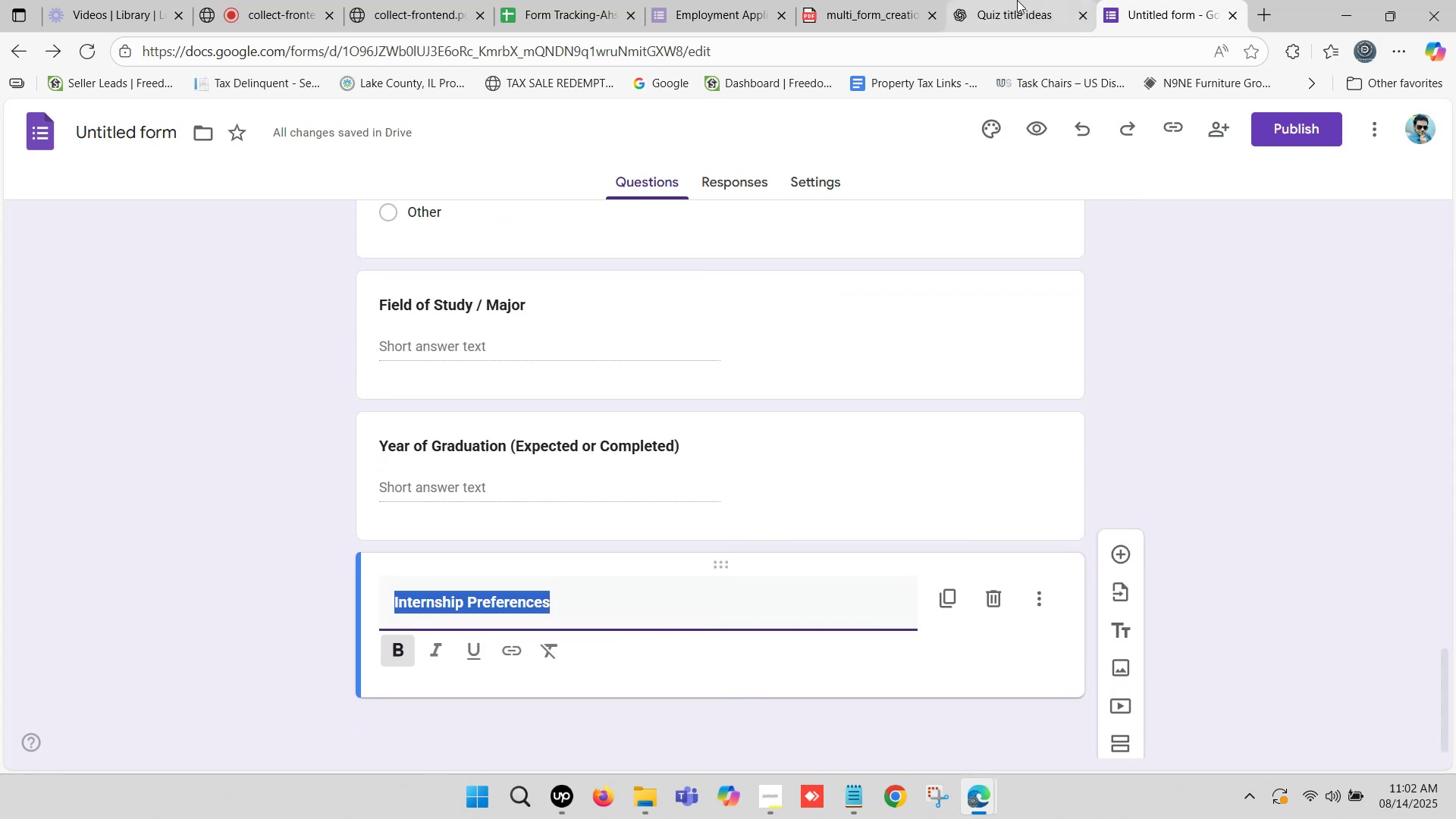 
left_click([1009, 0])
 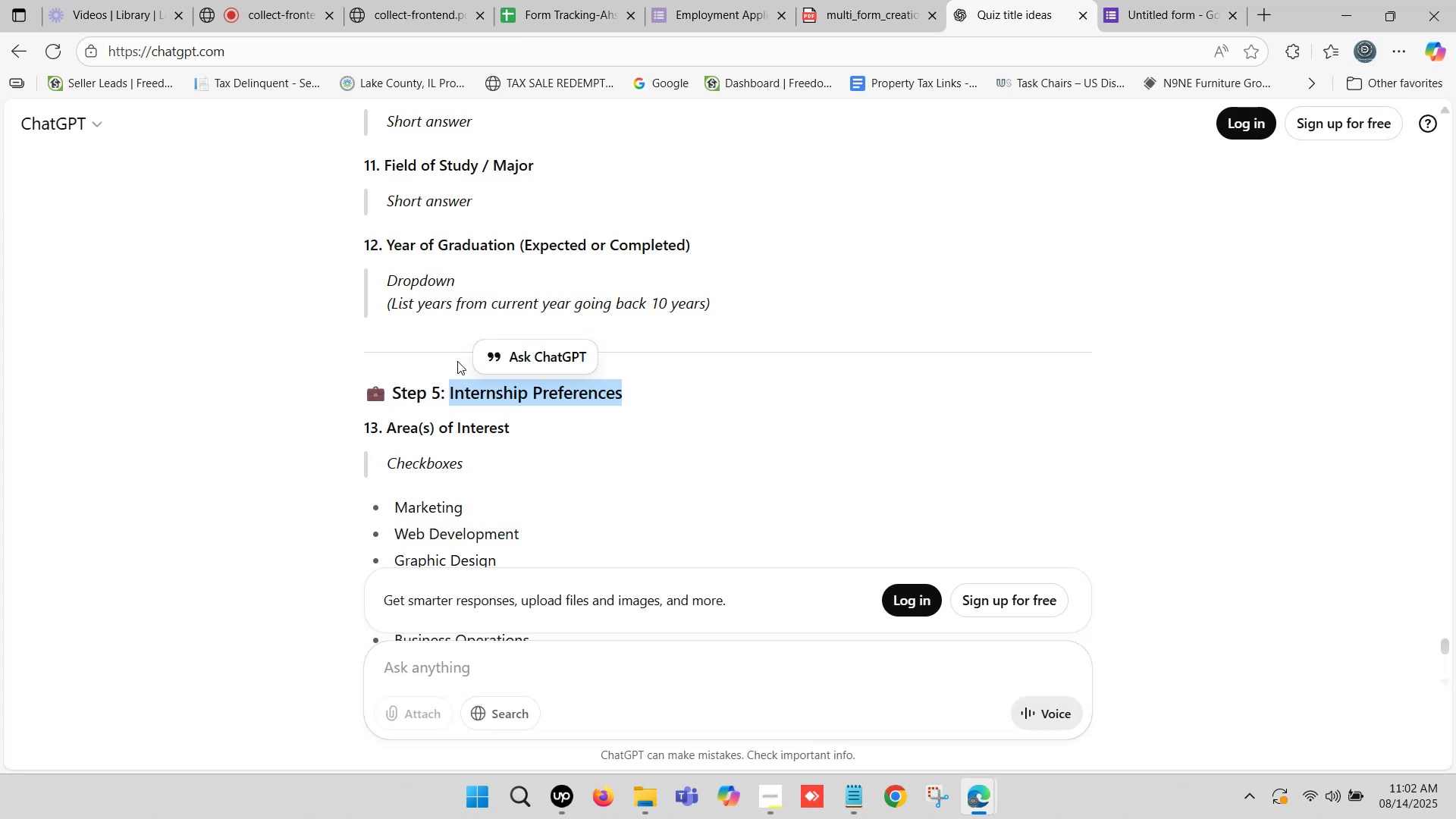 
scroll: coordinate [407, 356], scroll_direction: down, amount: 1.0
 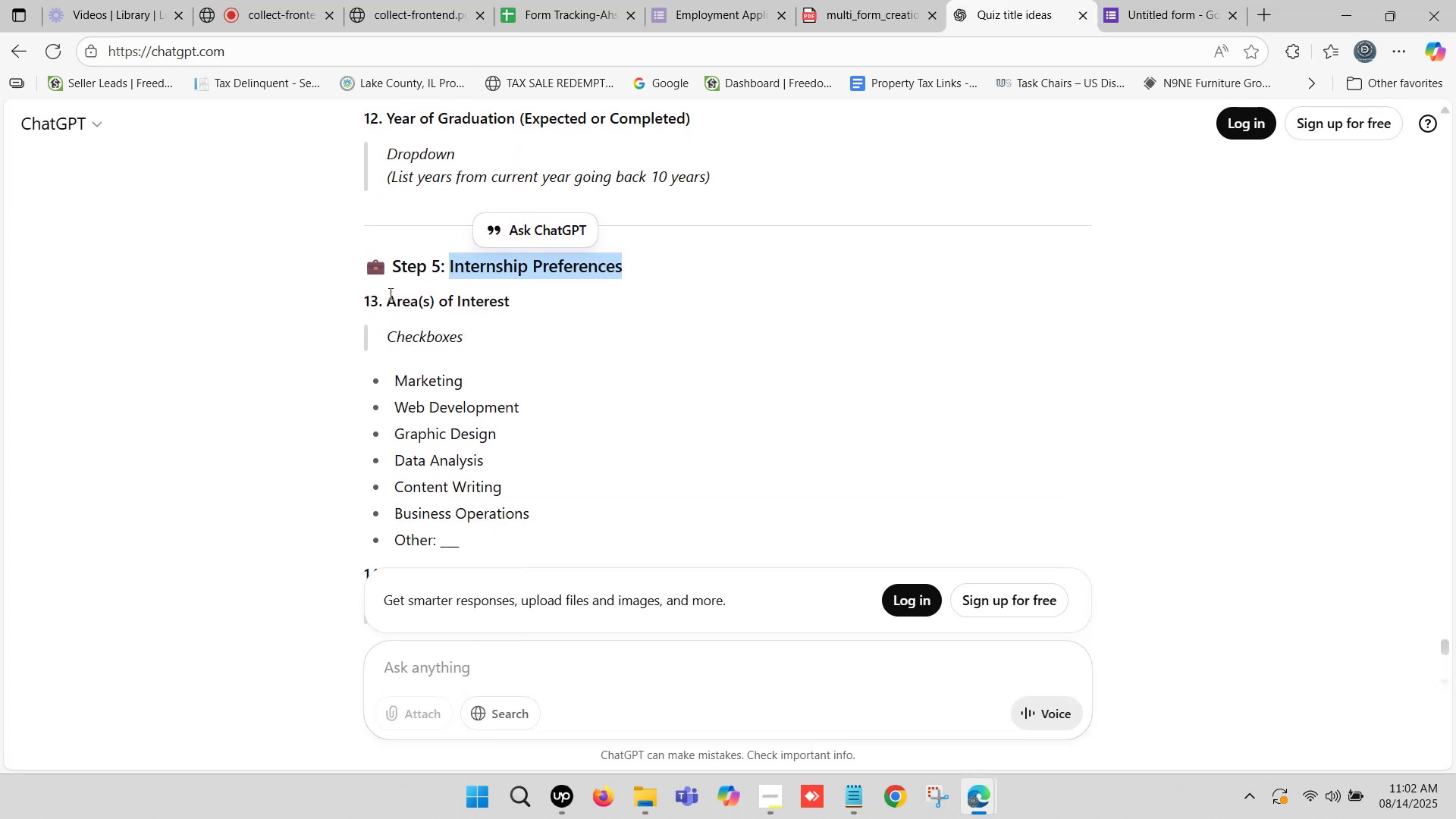 
left_click_drag(start_coordinate=[388, 297], to_coordinate=[509, 302])
 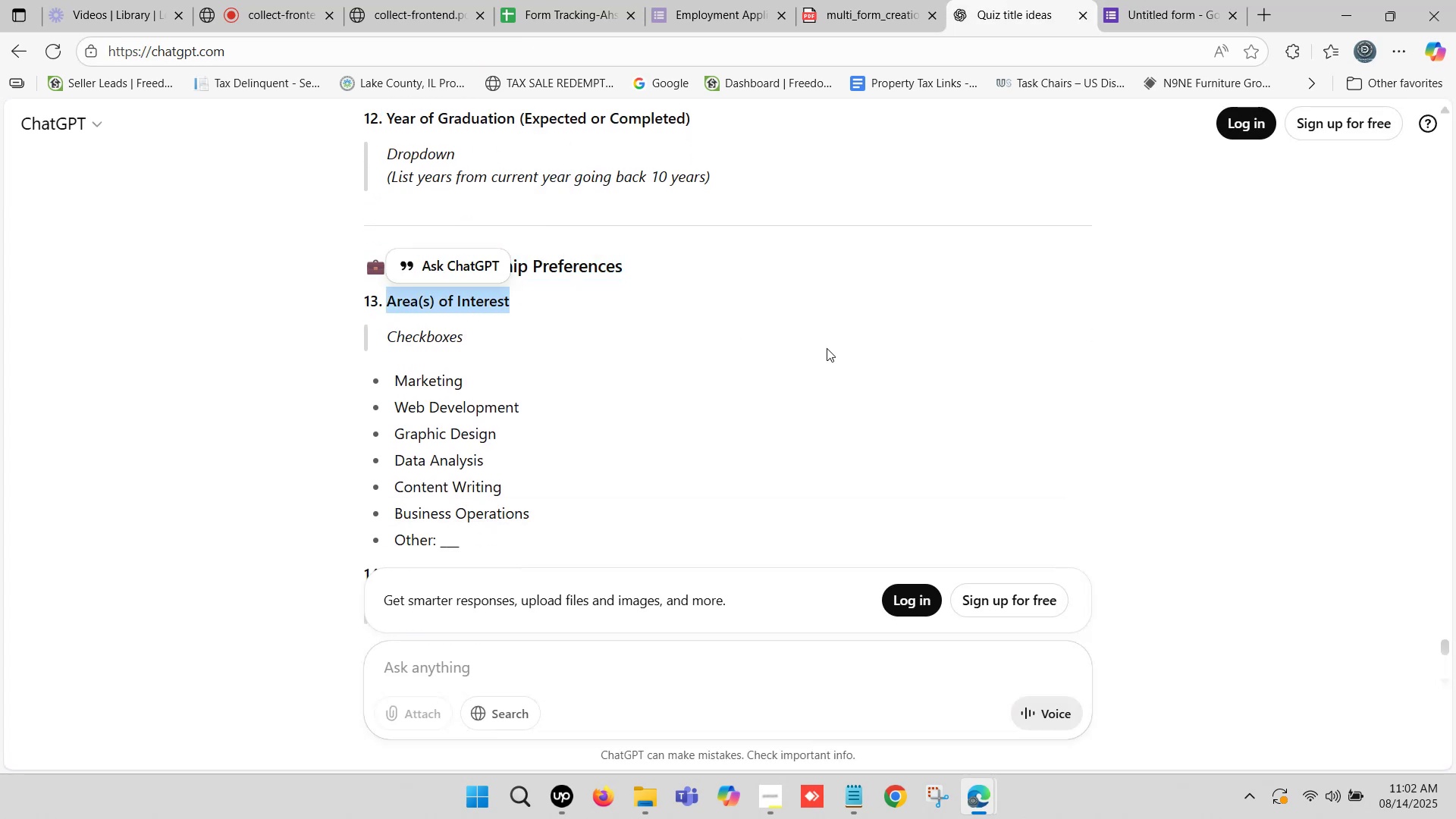 
key(Control+C)
 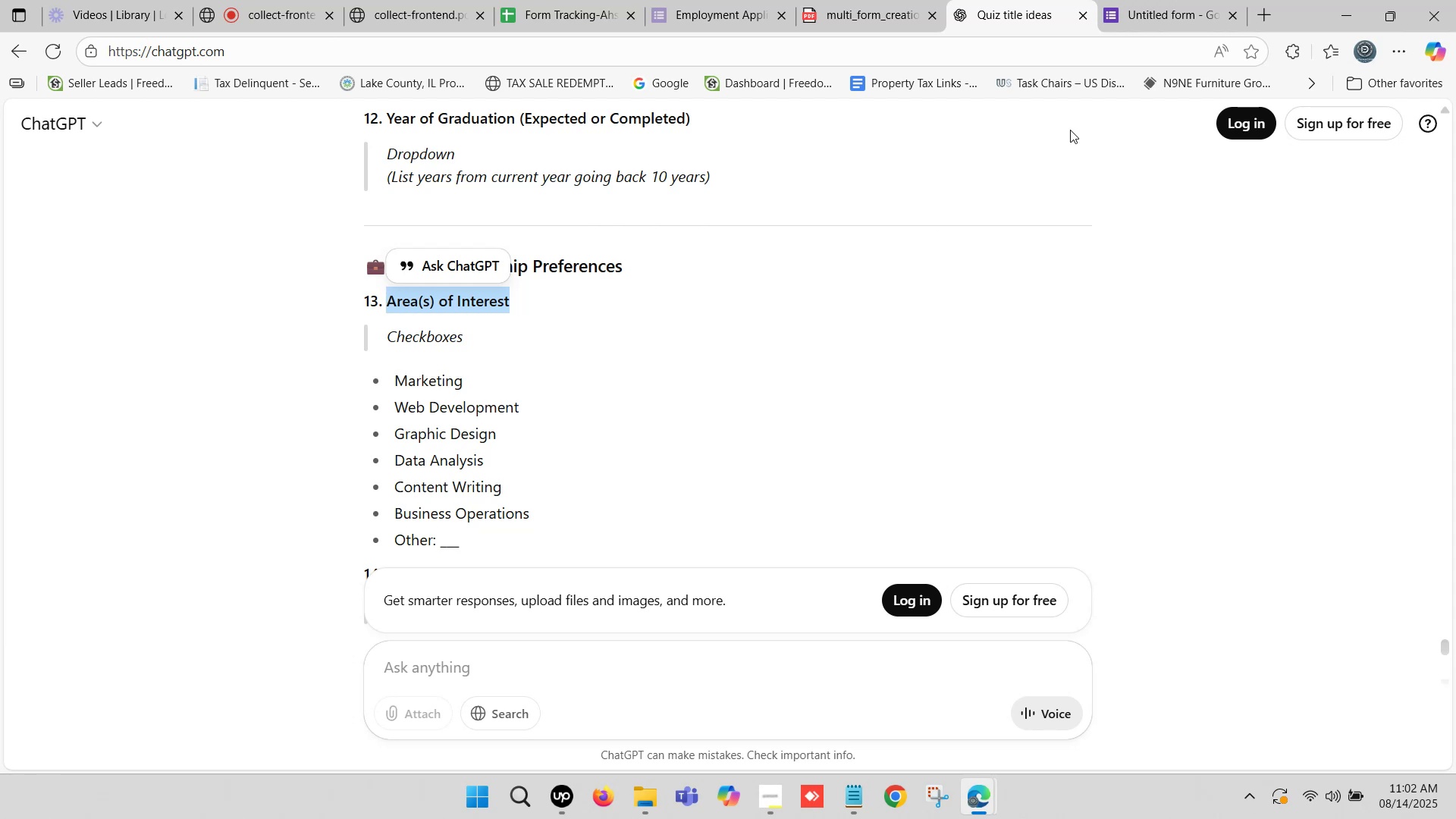 
left_click([1163, 0])
 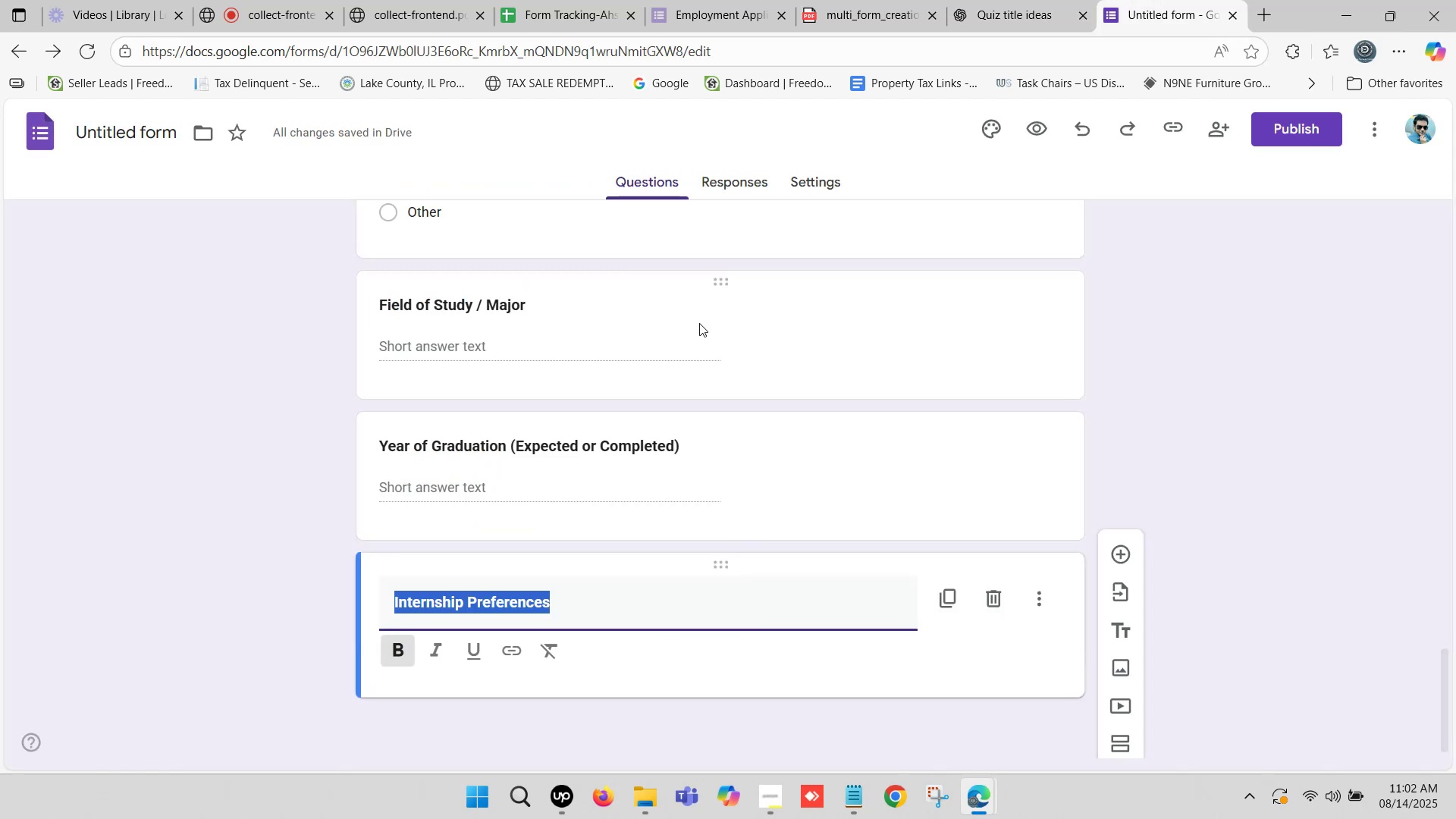 
scroll: coordinate [724, 362], scroll_direction: down, amount: 2.0
 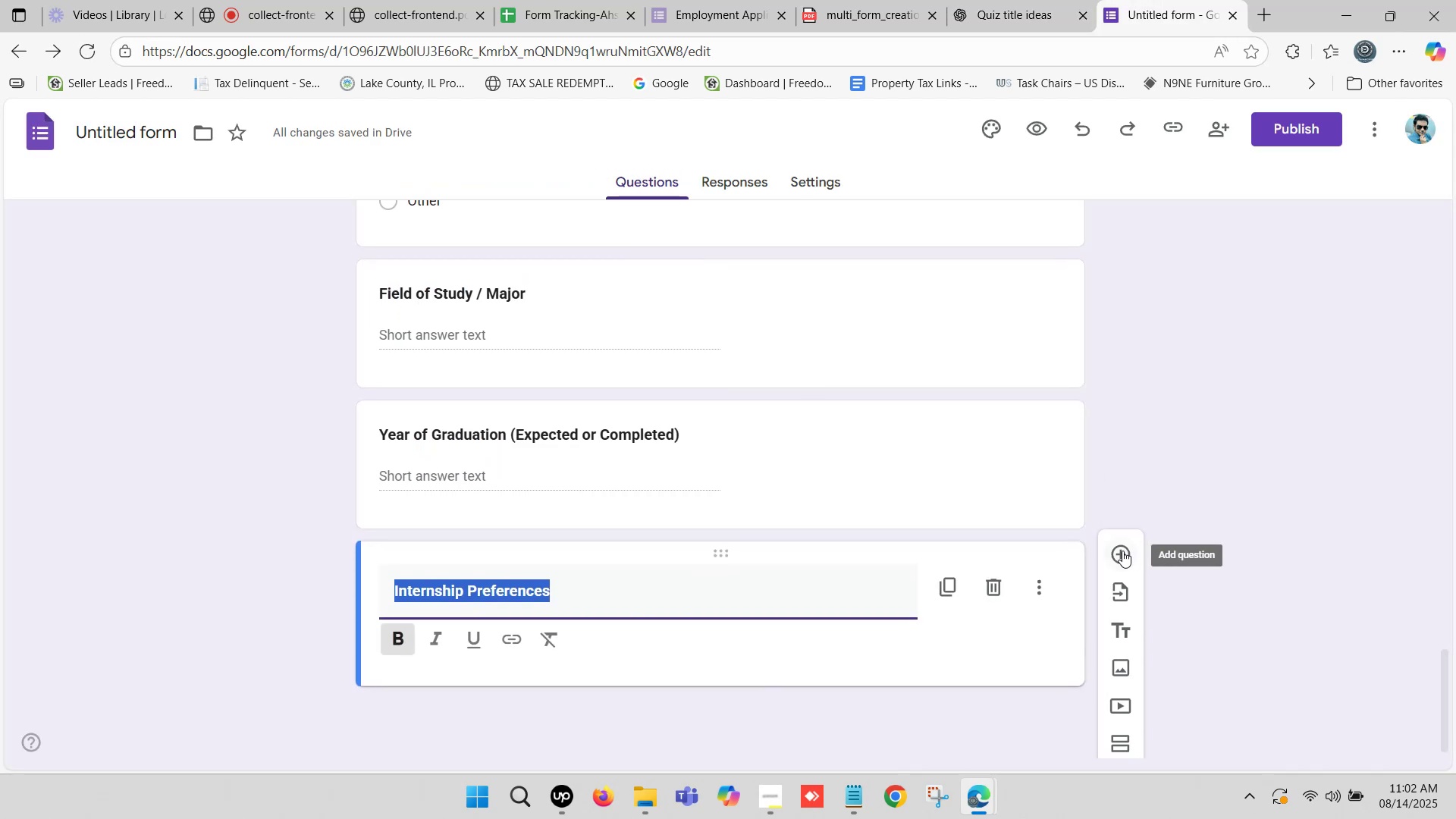 
left_click([1122, 551])
 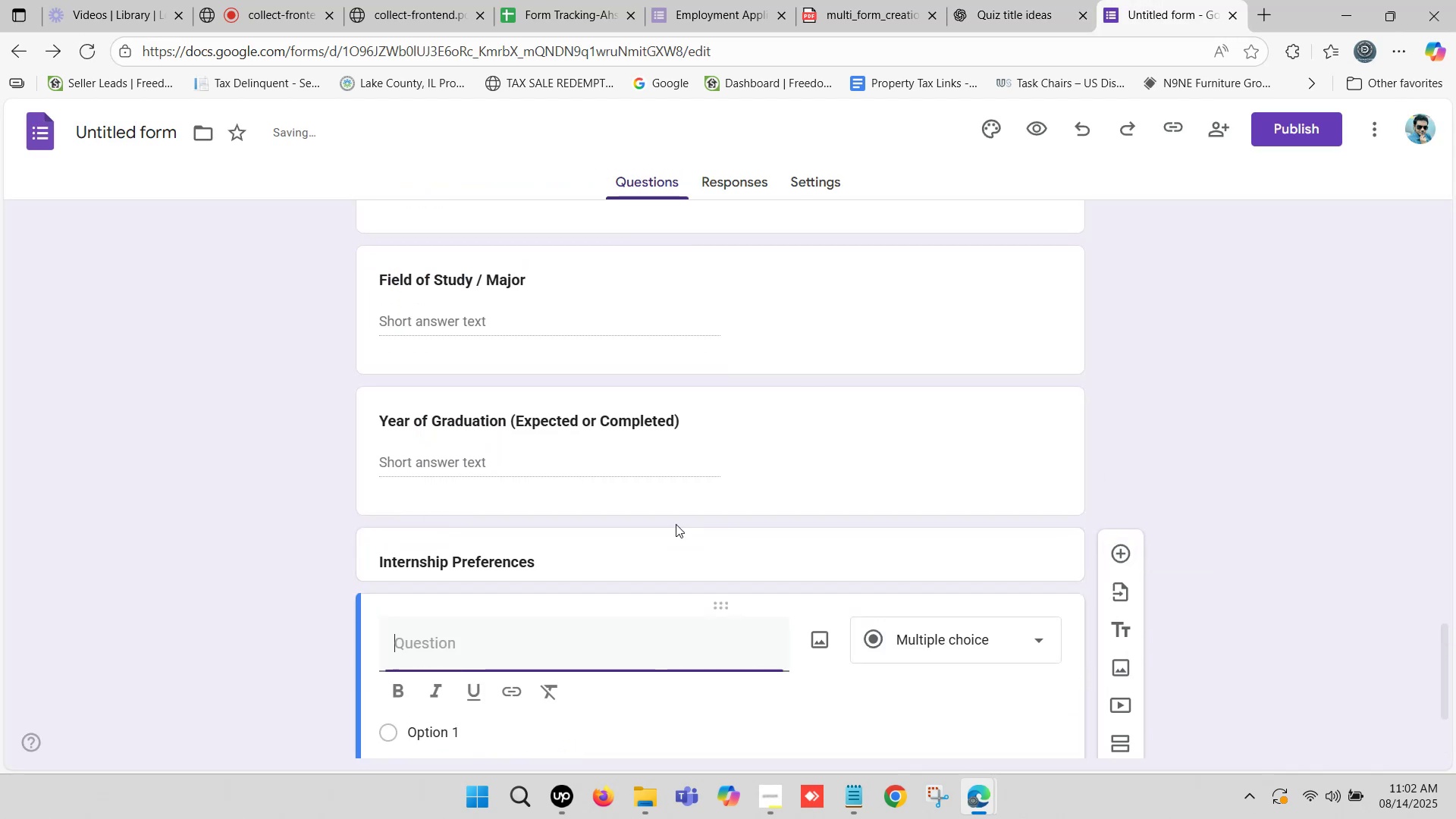 
scroll: coordinate [628, 538], scroll_direction: down, amount: 3.0
 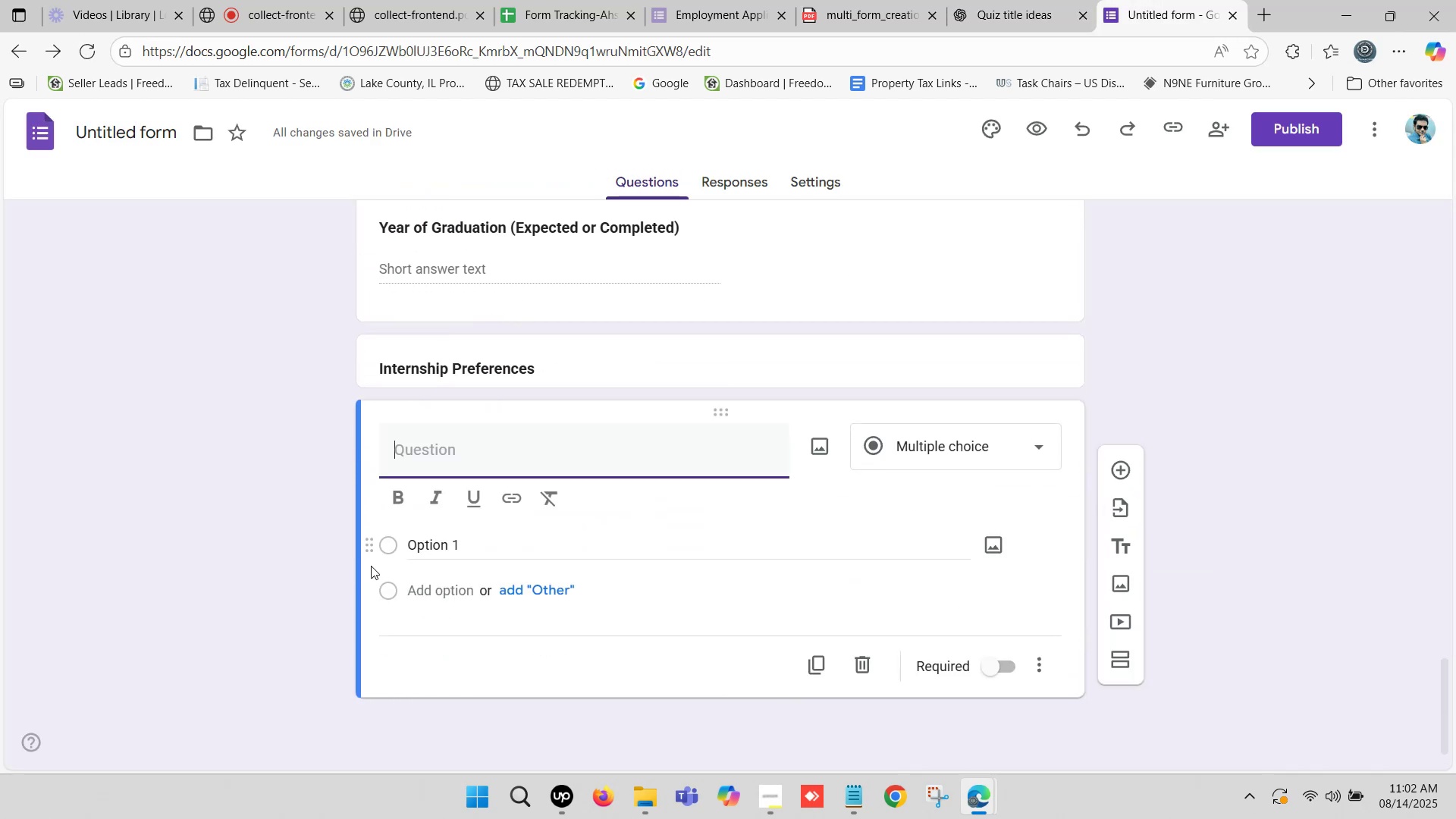 
wait(5.23)
 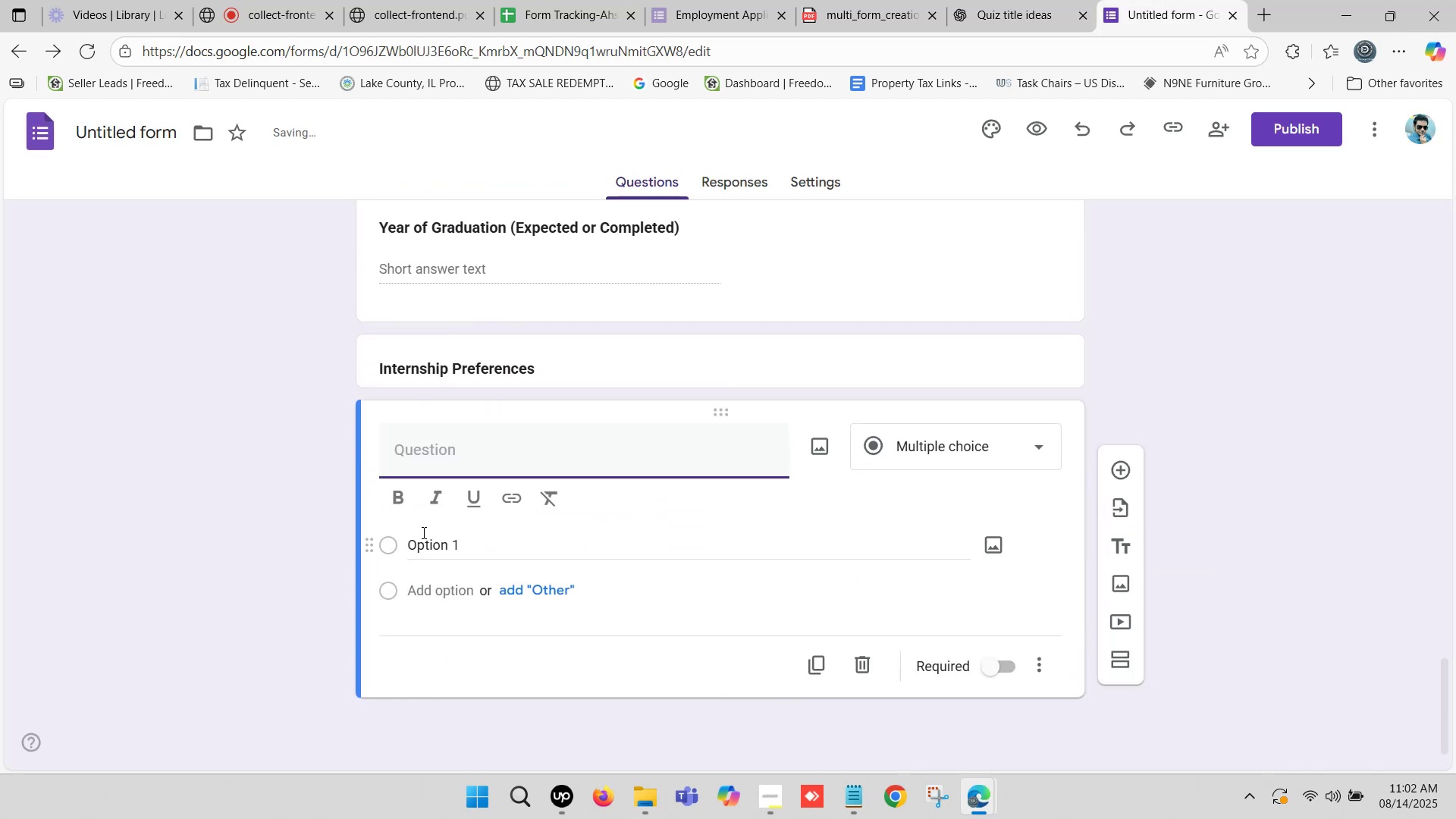 
left_click([450, 452])
 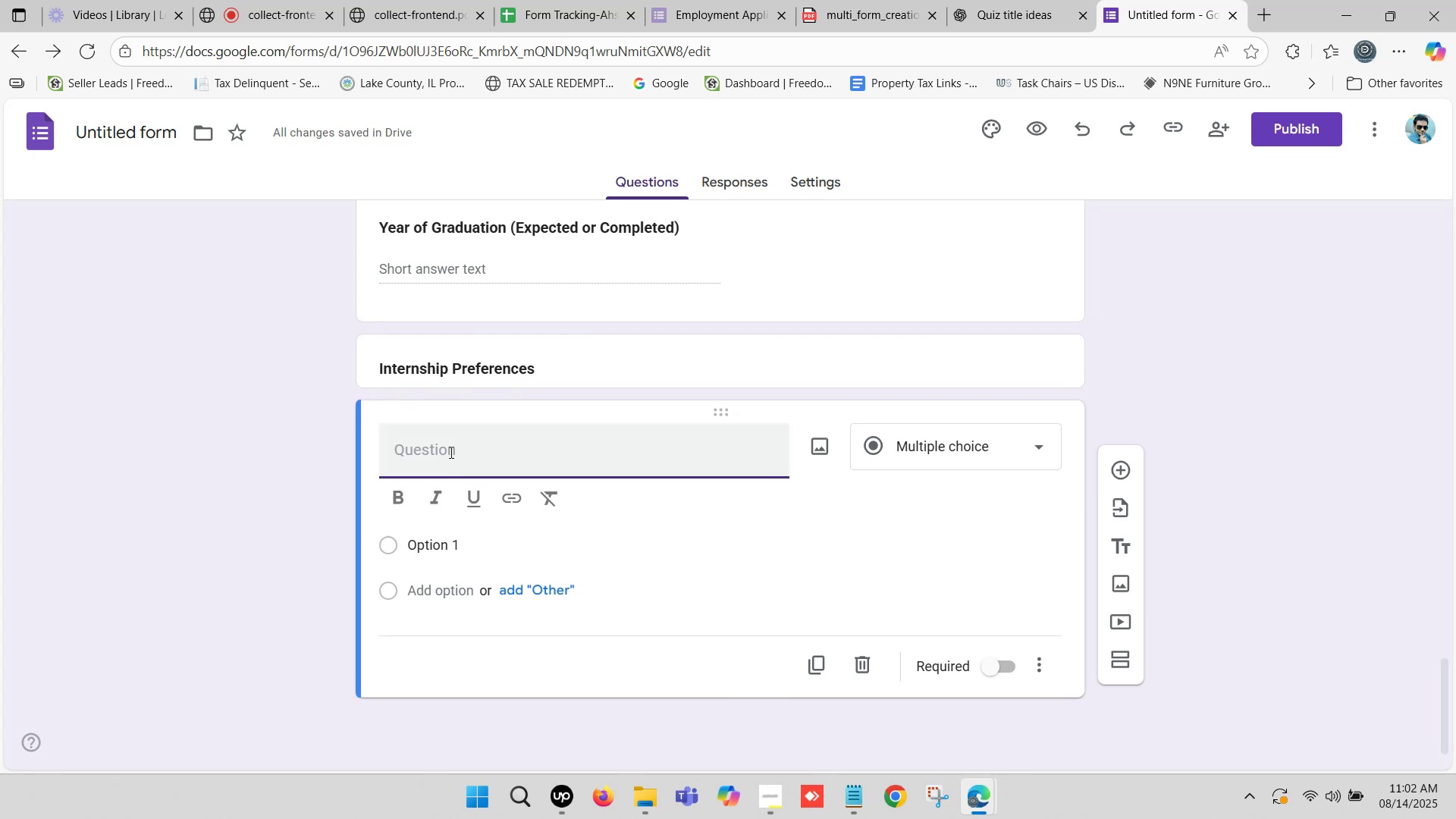 
key(Control+V)
 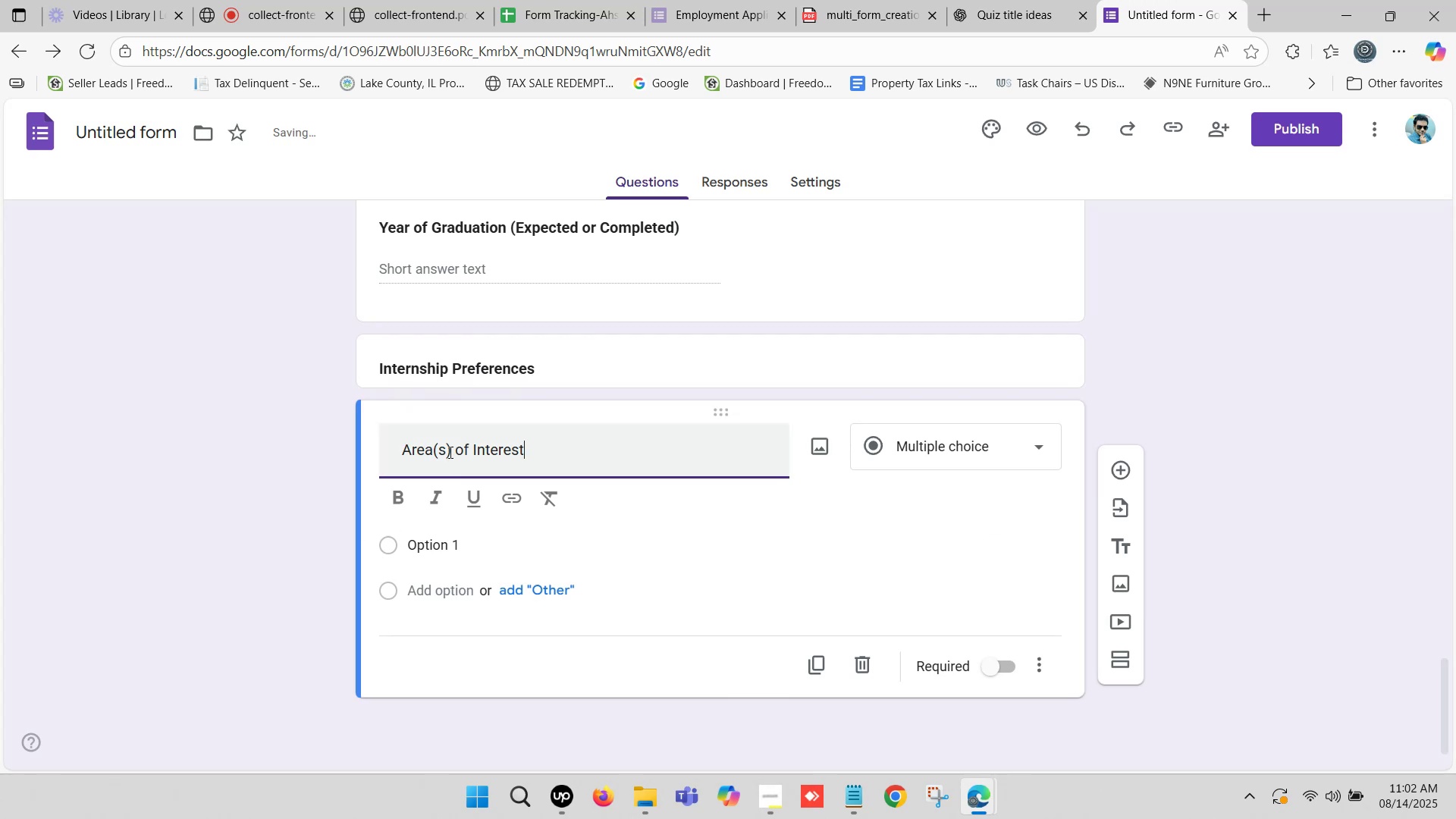 
left_click_drag(start_coordinate=[403, 442], to_coordinate=[363, 442])
 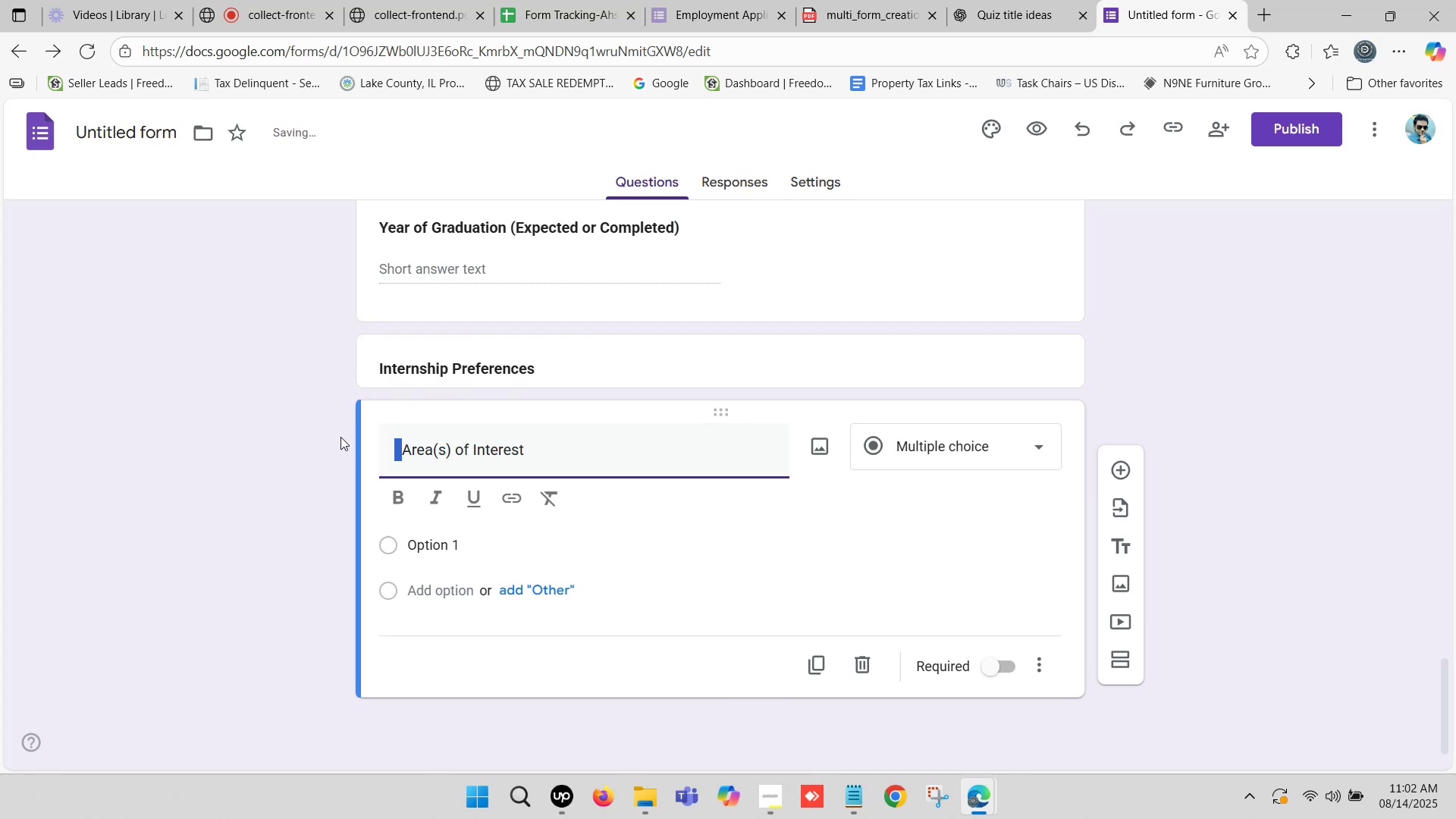 
key(Backspace)
 